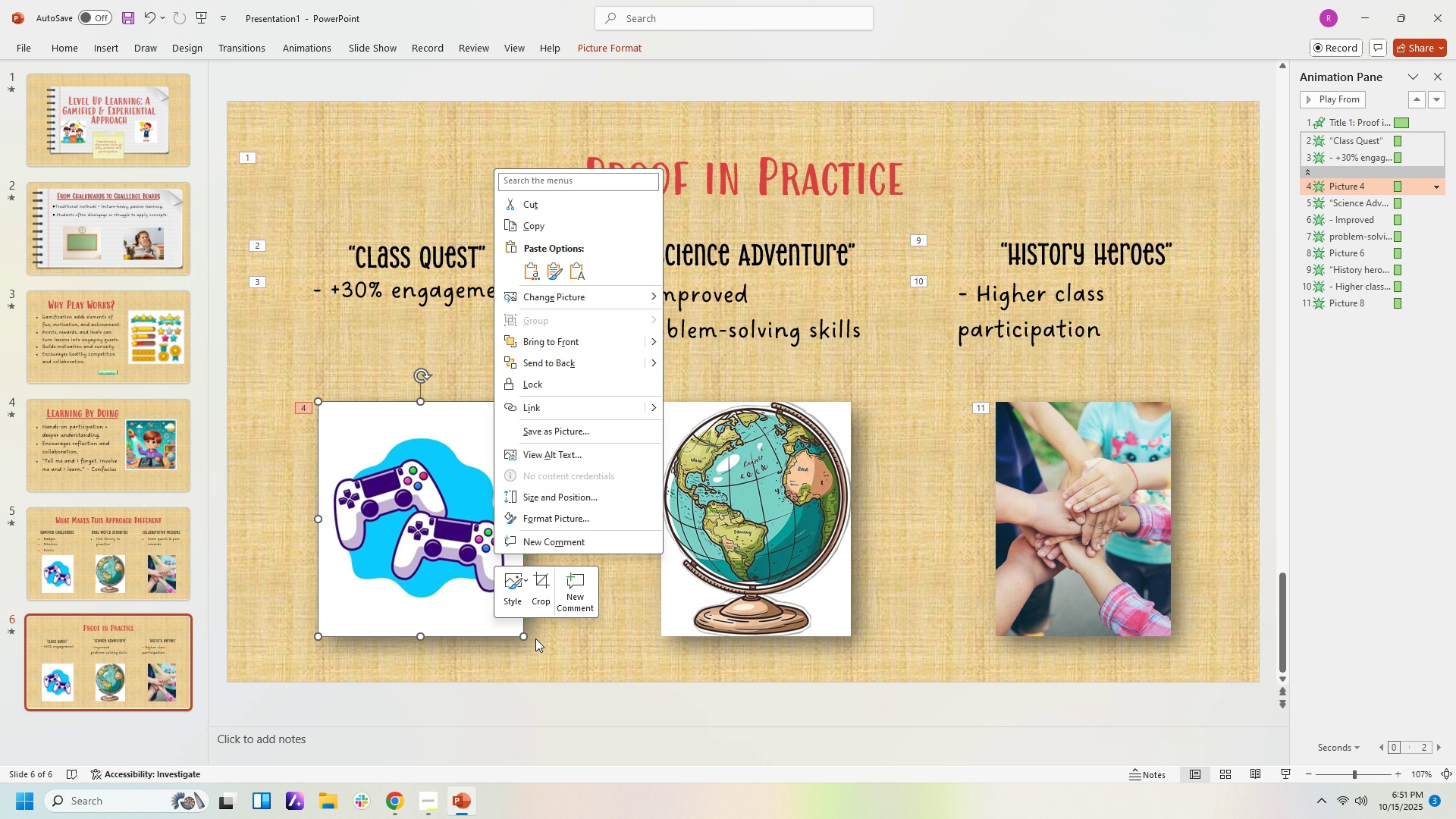 
wait(19.32)
 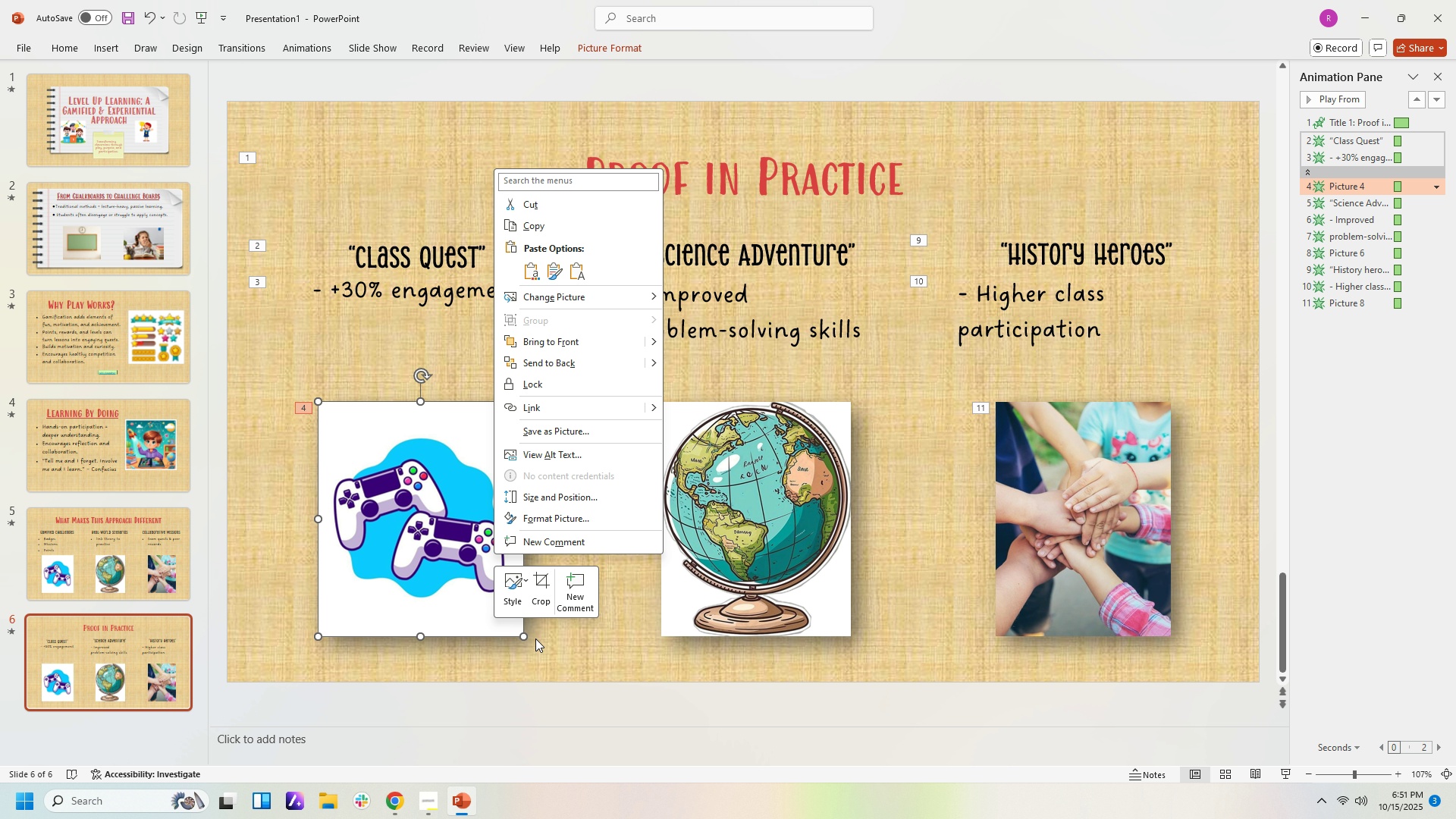 
left_click([563, 669])
 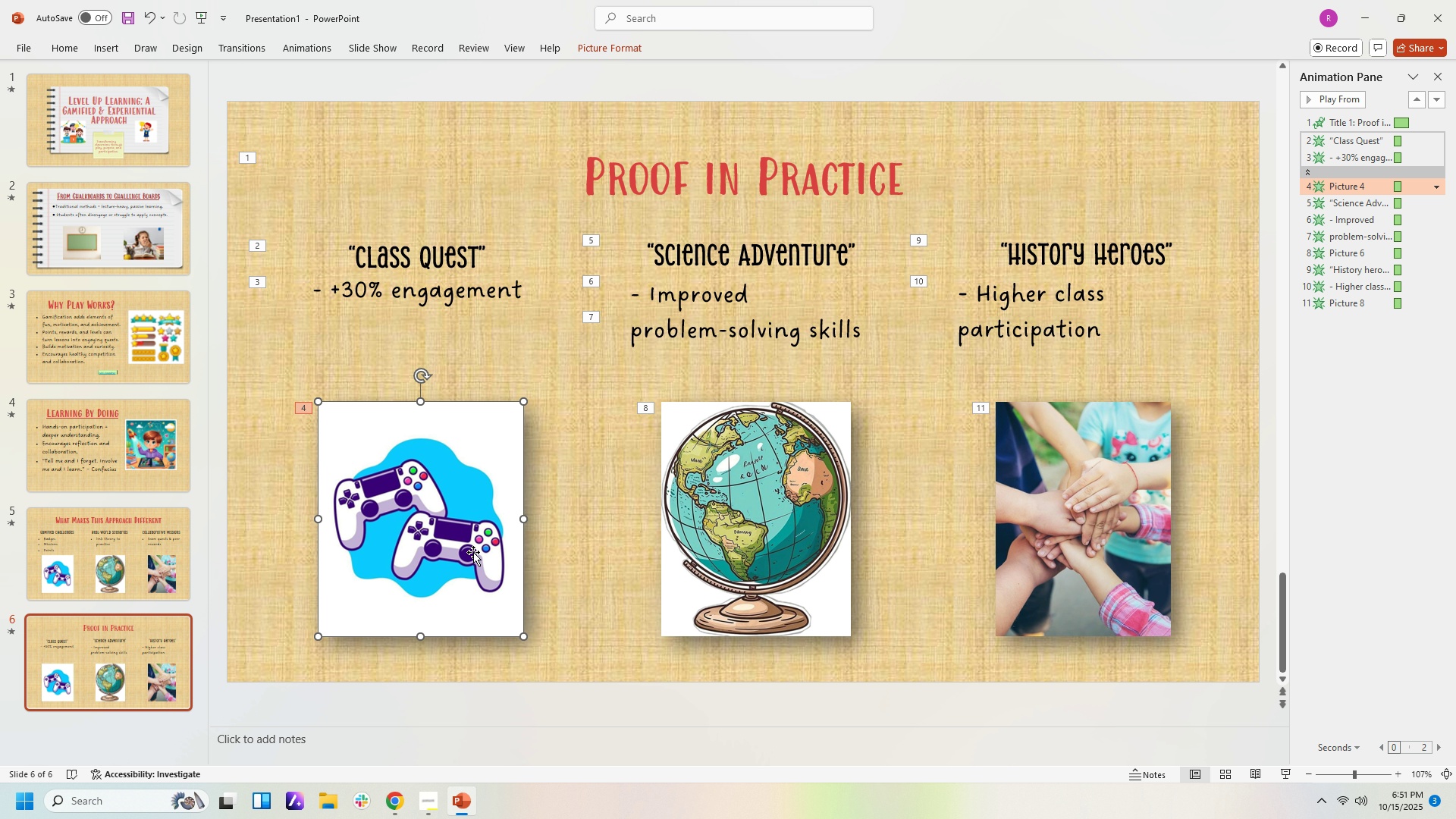 
left_click([473, 552])
 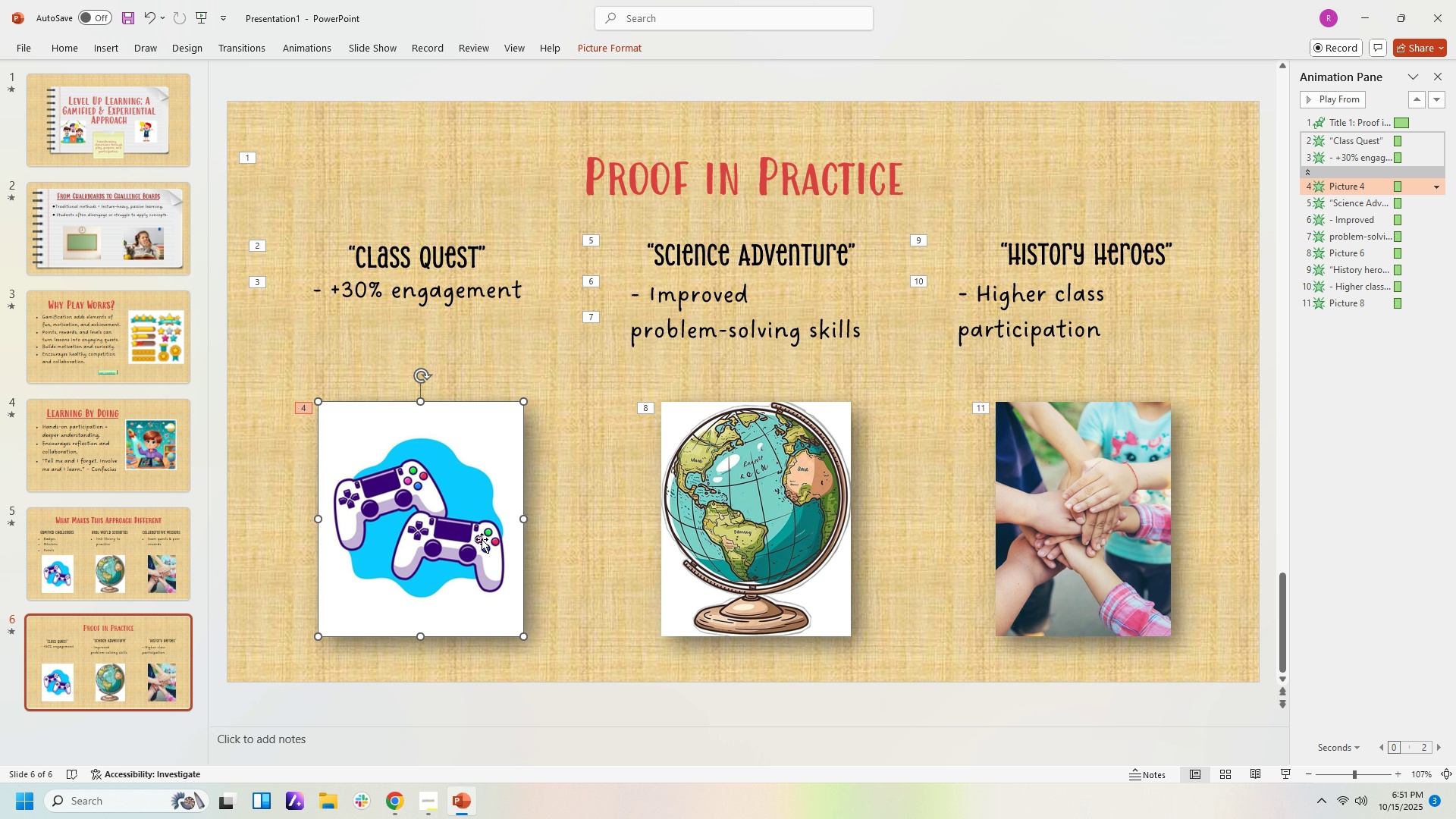 
key(Delete)
 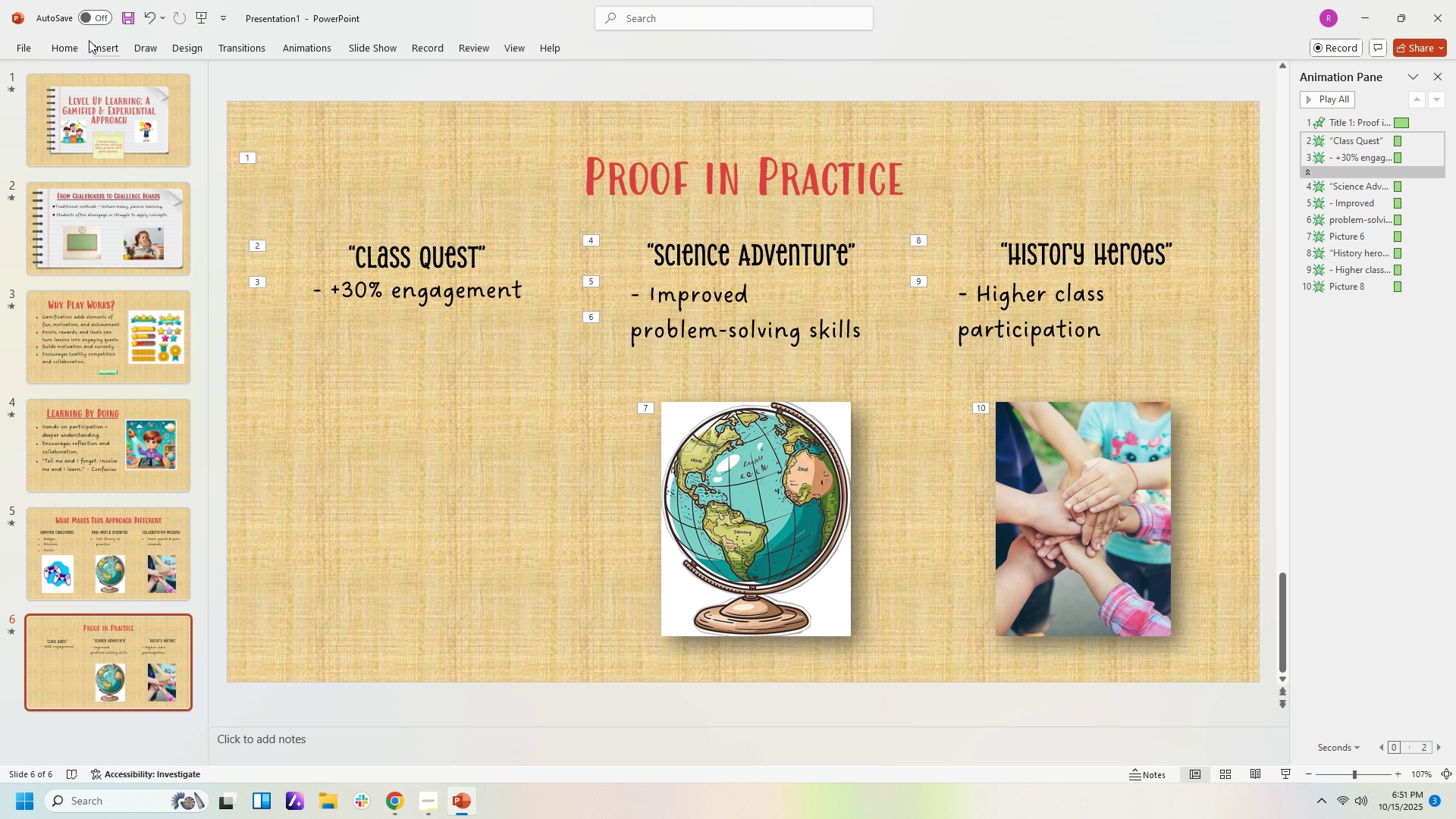 
left_click([94, 43])
 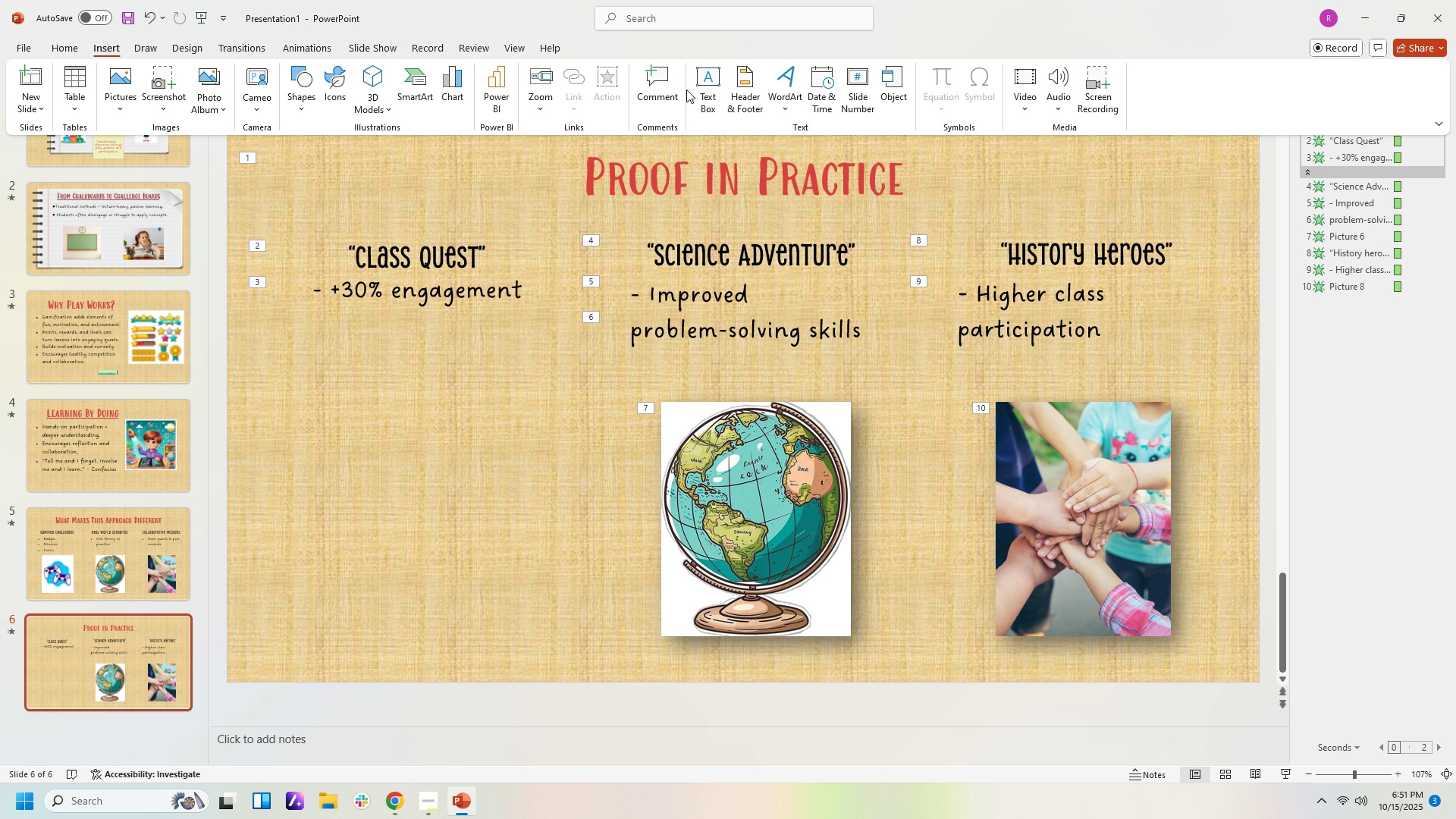 
left_click([711, 89])
 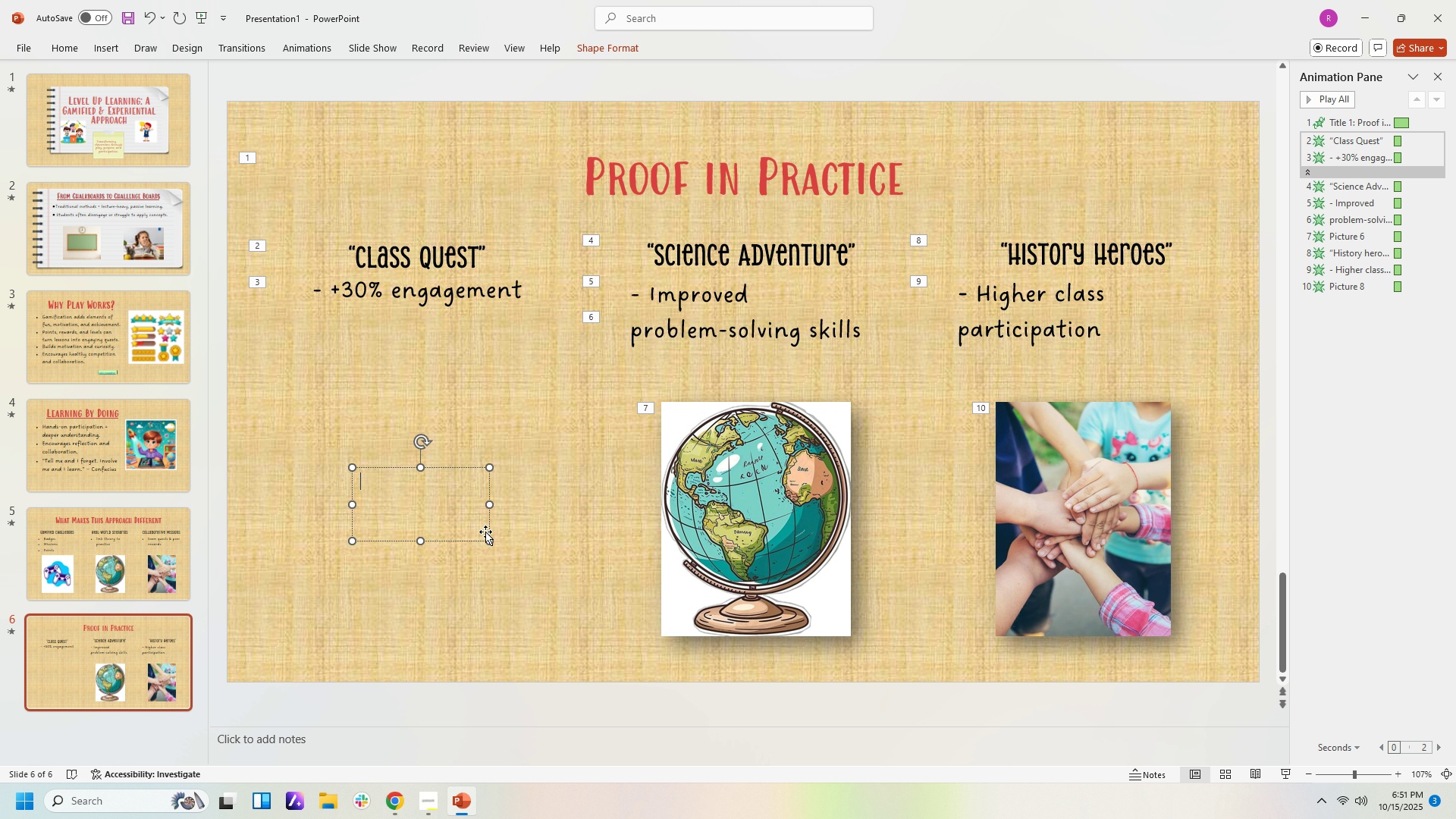 
key(Control+V)
 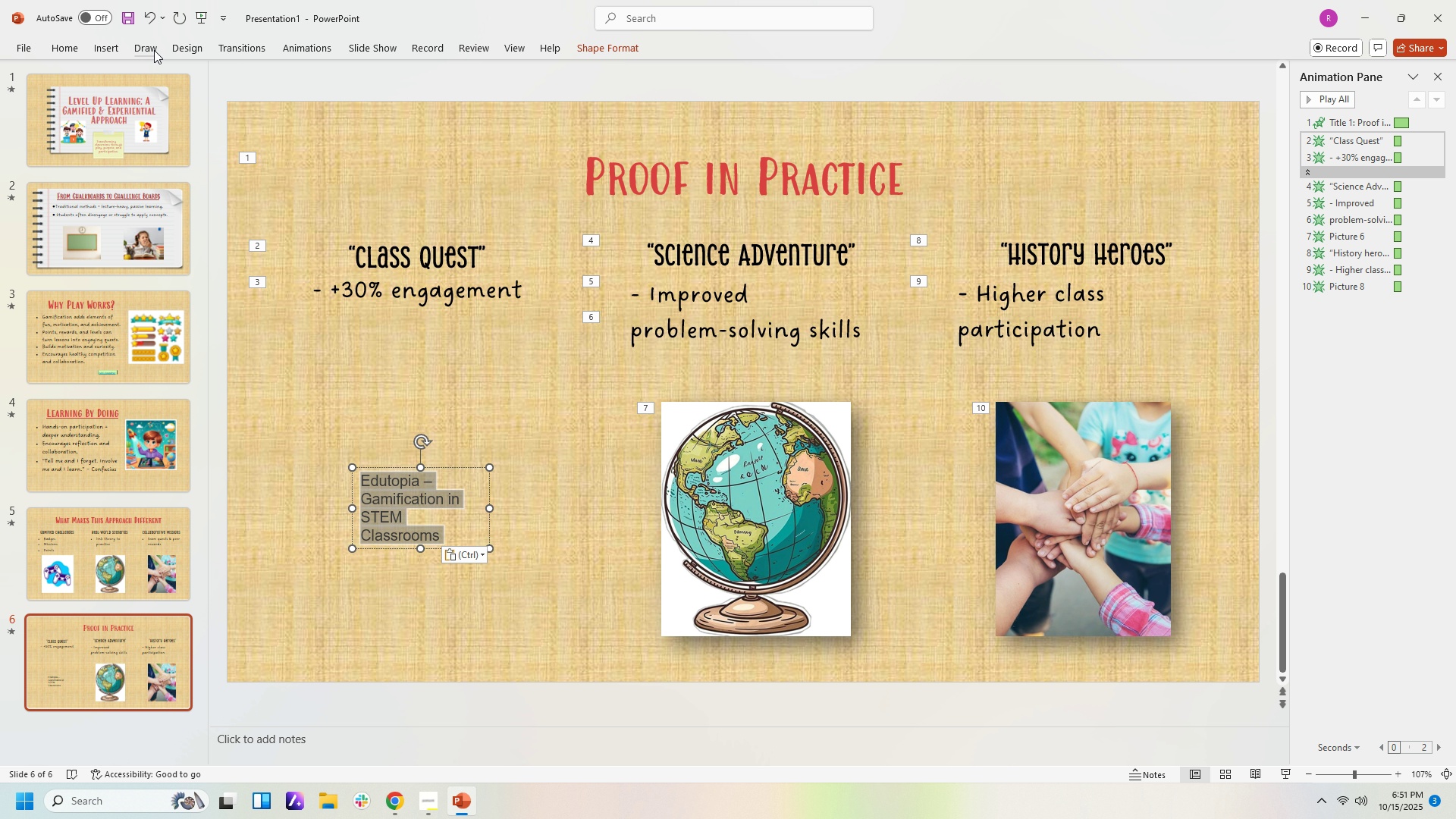 
wait(5.49)
 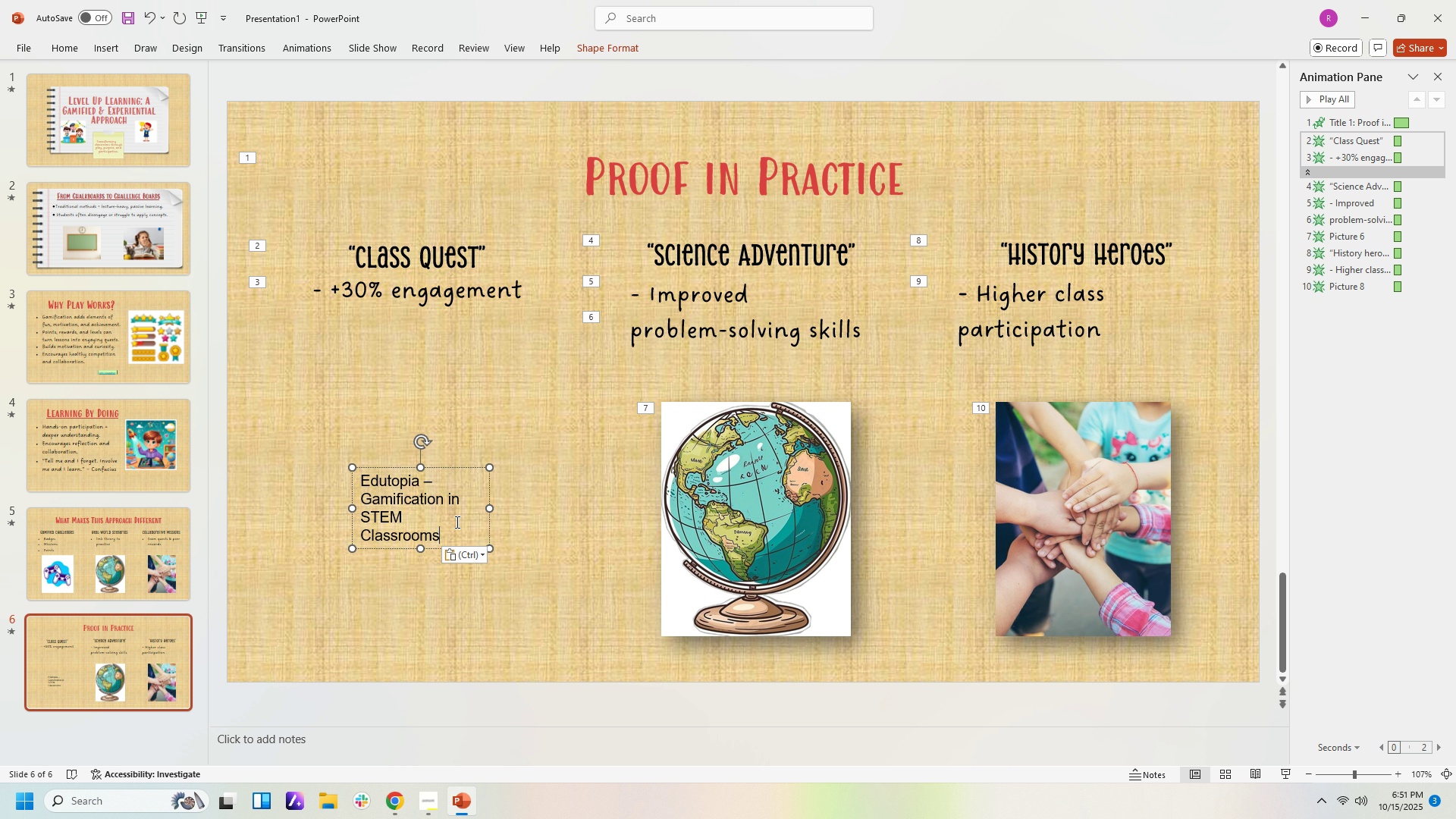 
left_click([67, 53])
 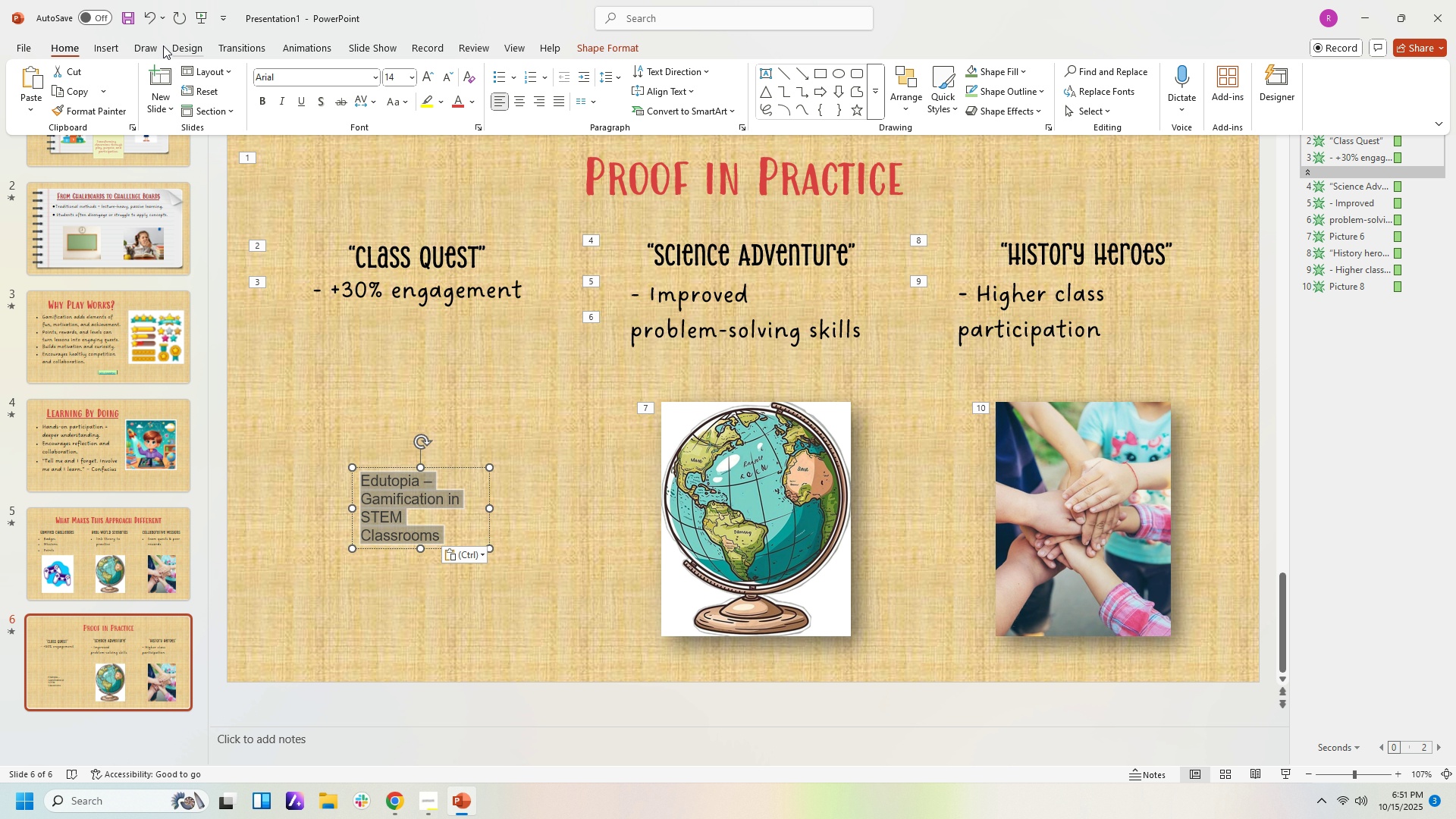 
wait(6.35)
 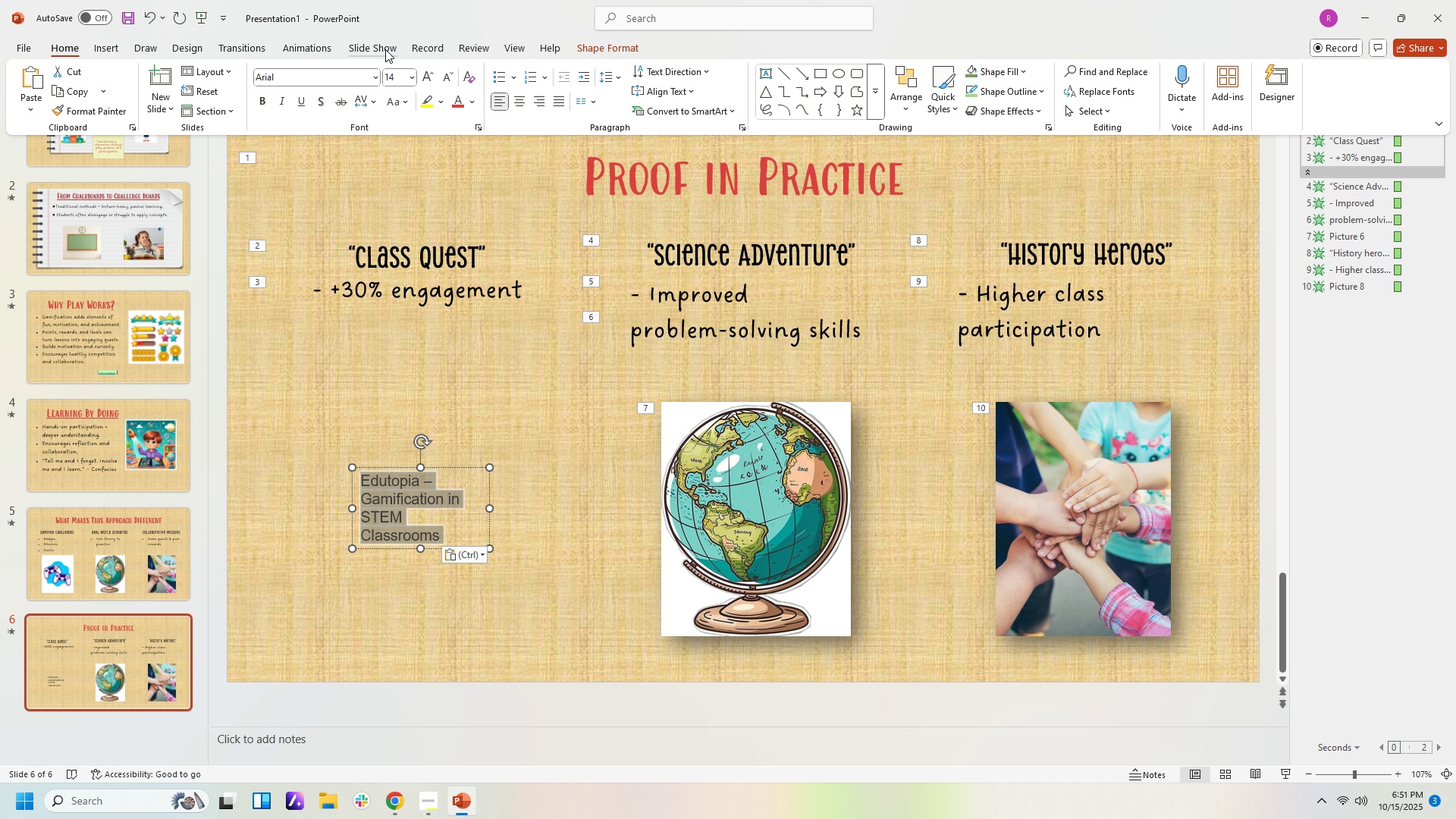 
left_click([373, 79])
 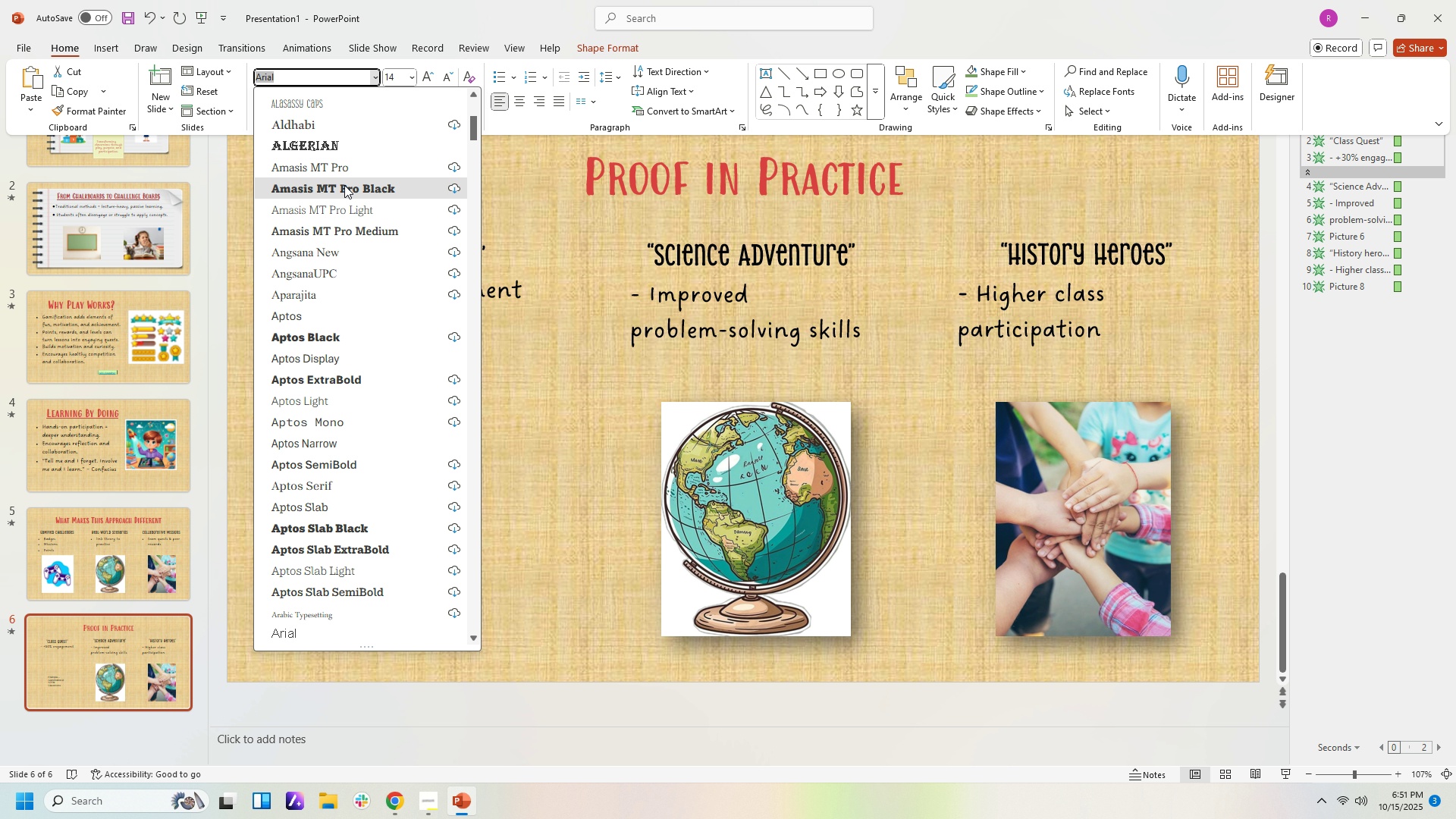 
left_click([344, 185])
 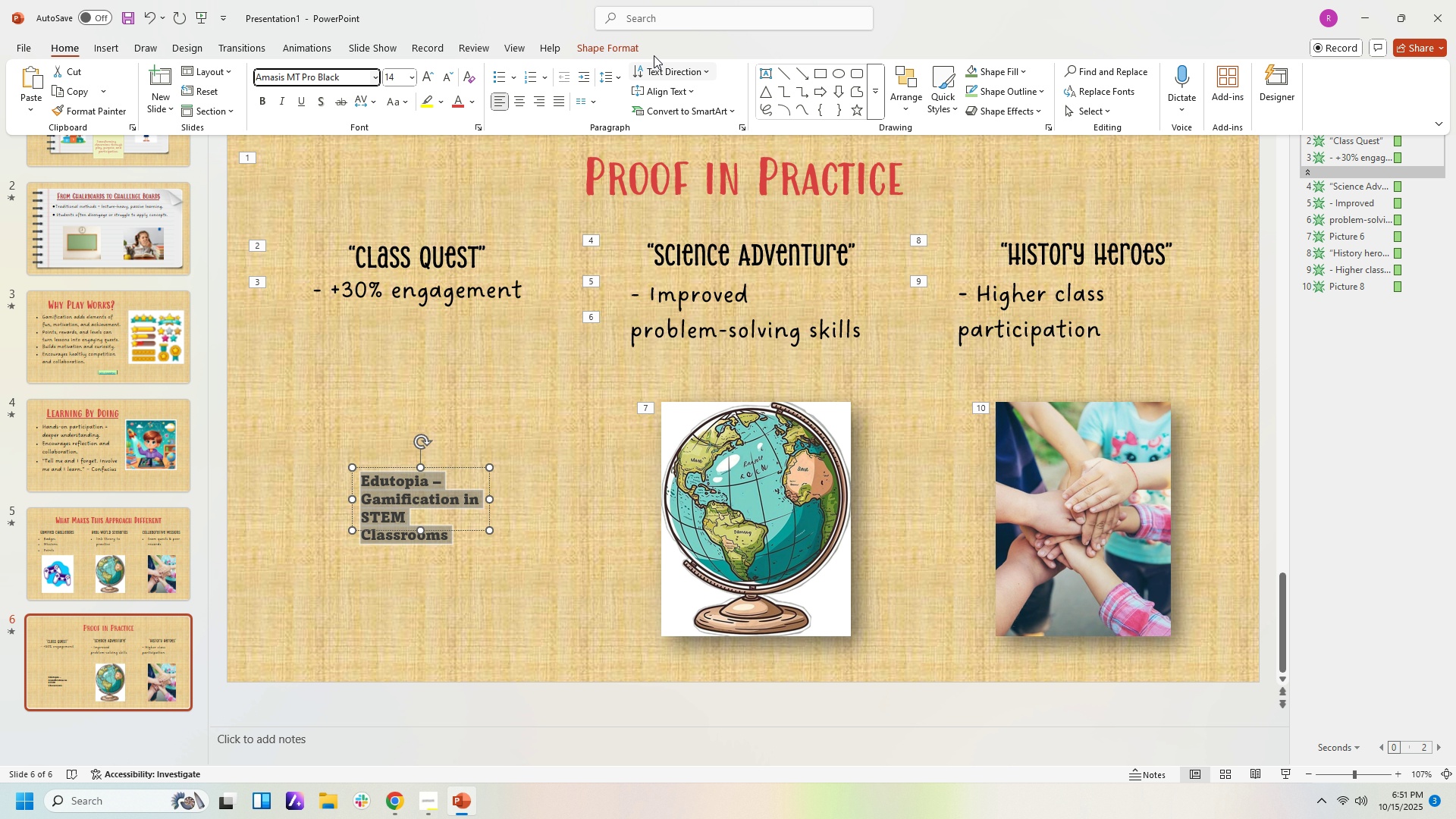 
left_click([608, 45])
 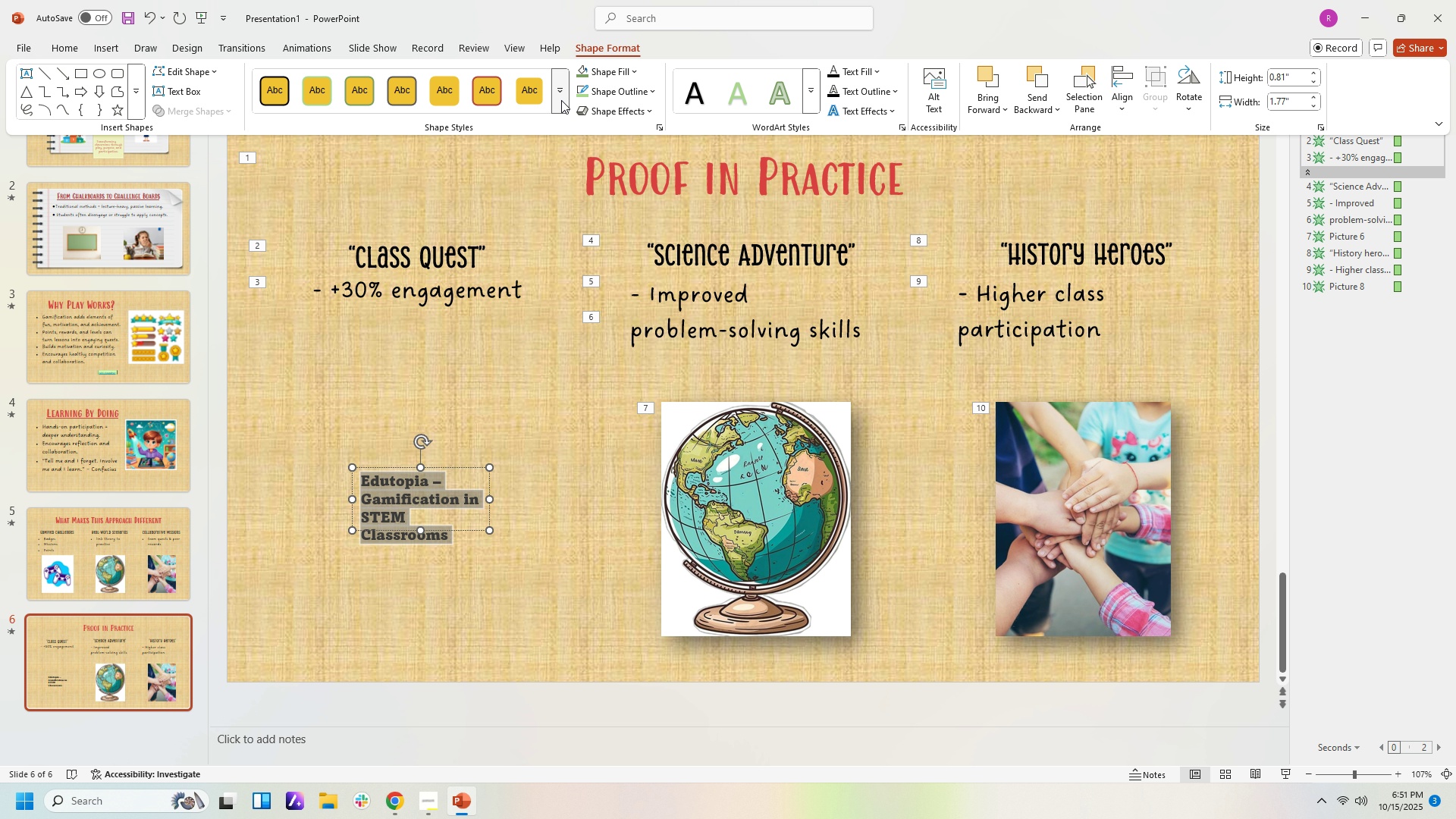 
left_click([561, 98])
 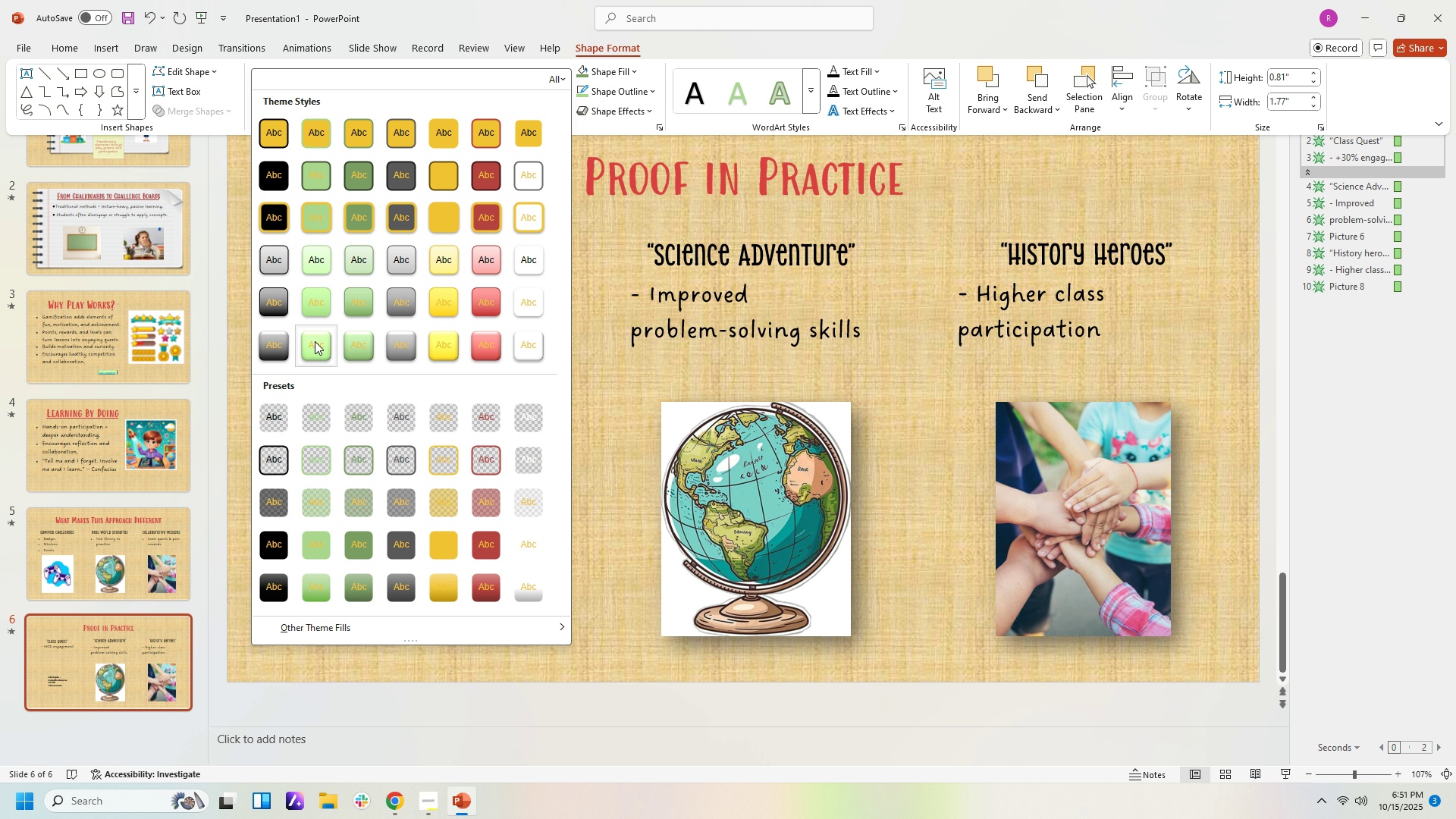 
left_click([316, 344])
 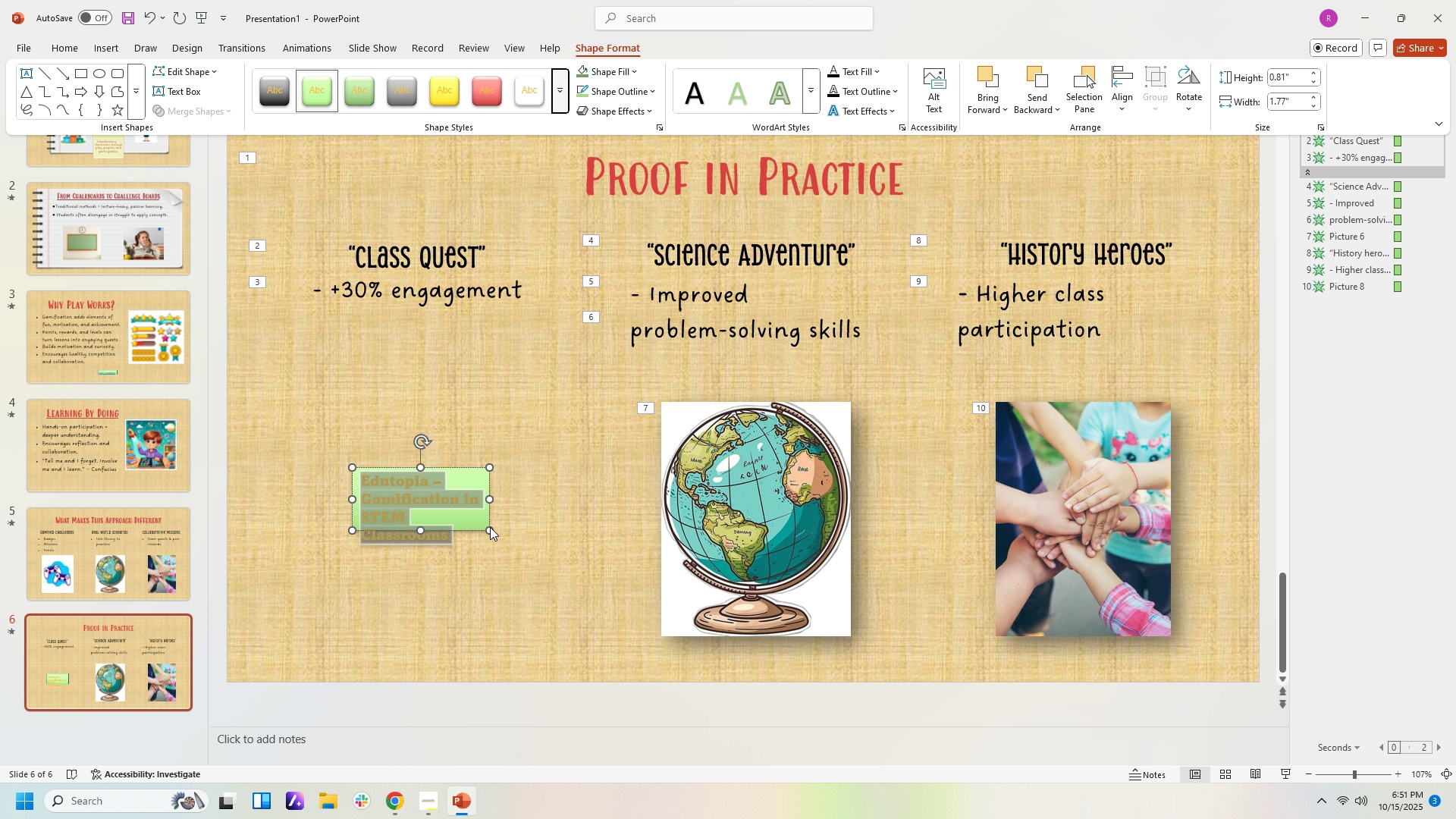 
left_click([475, 553])
 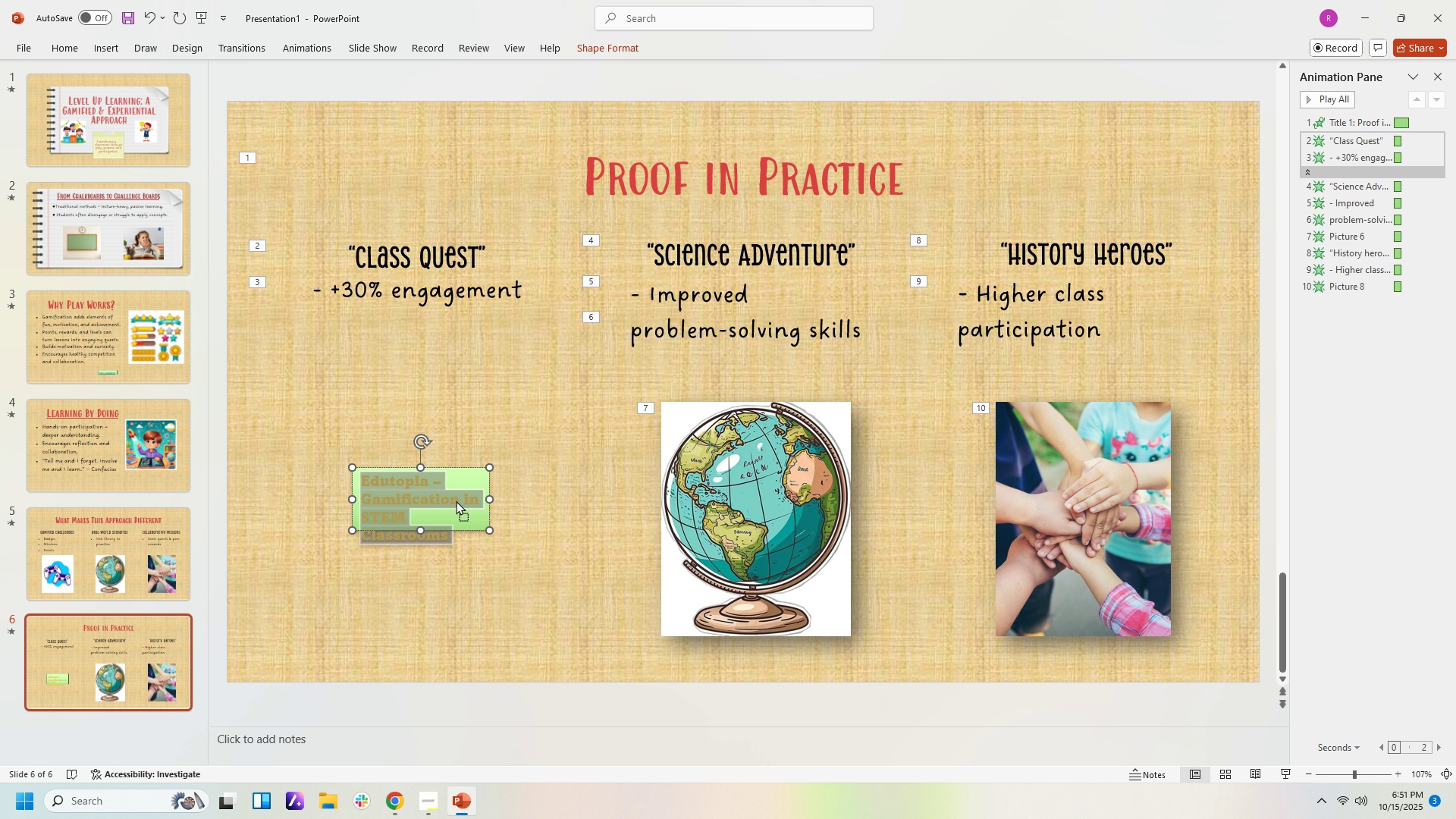 
left_click([456, 500])
 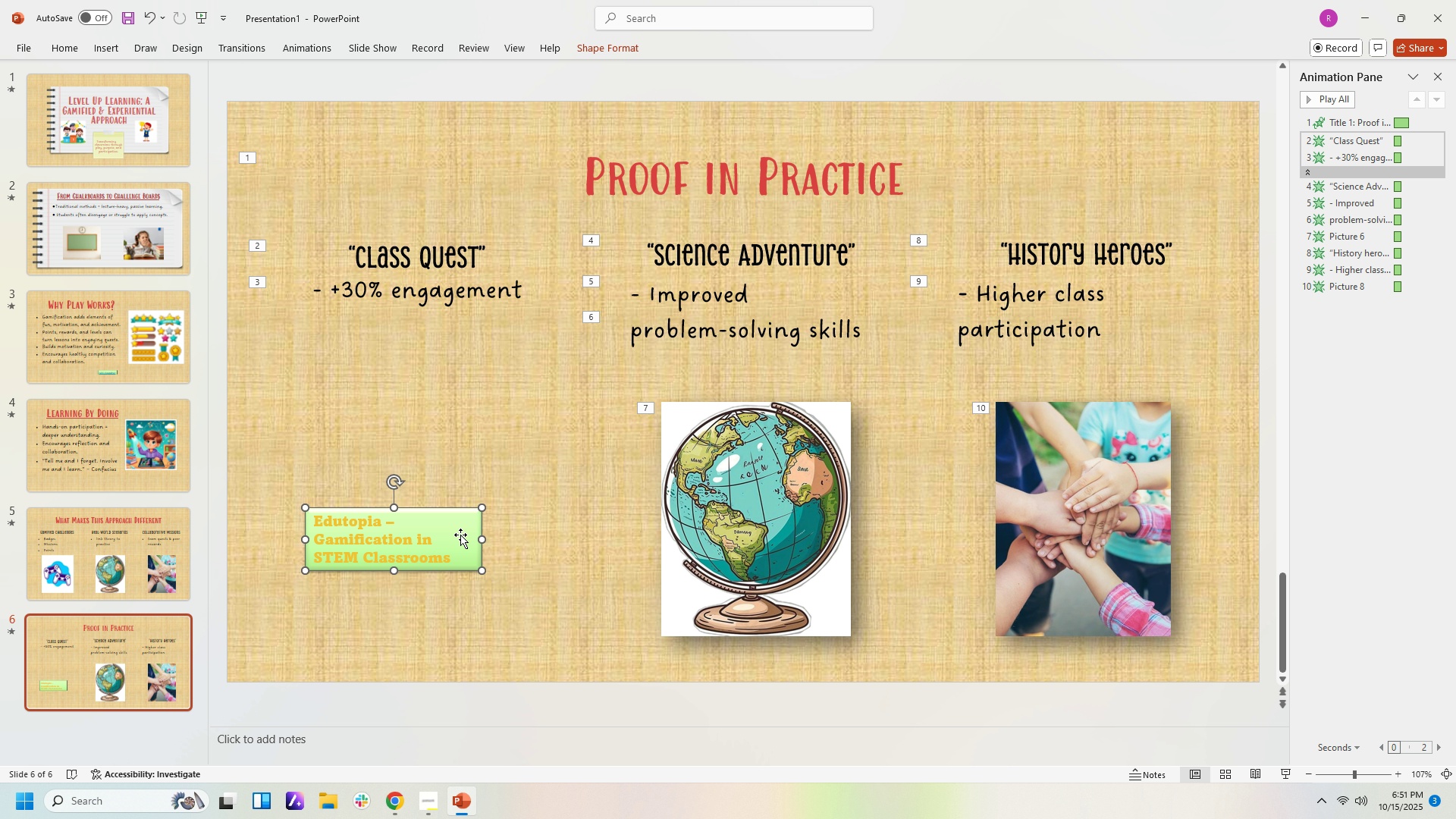 
wait(10.99)
 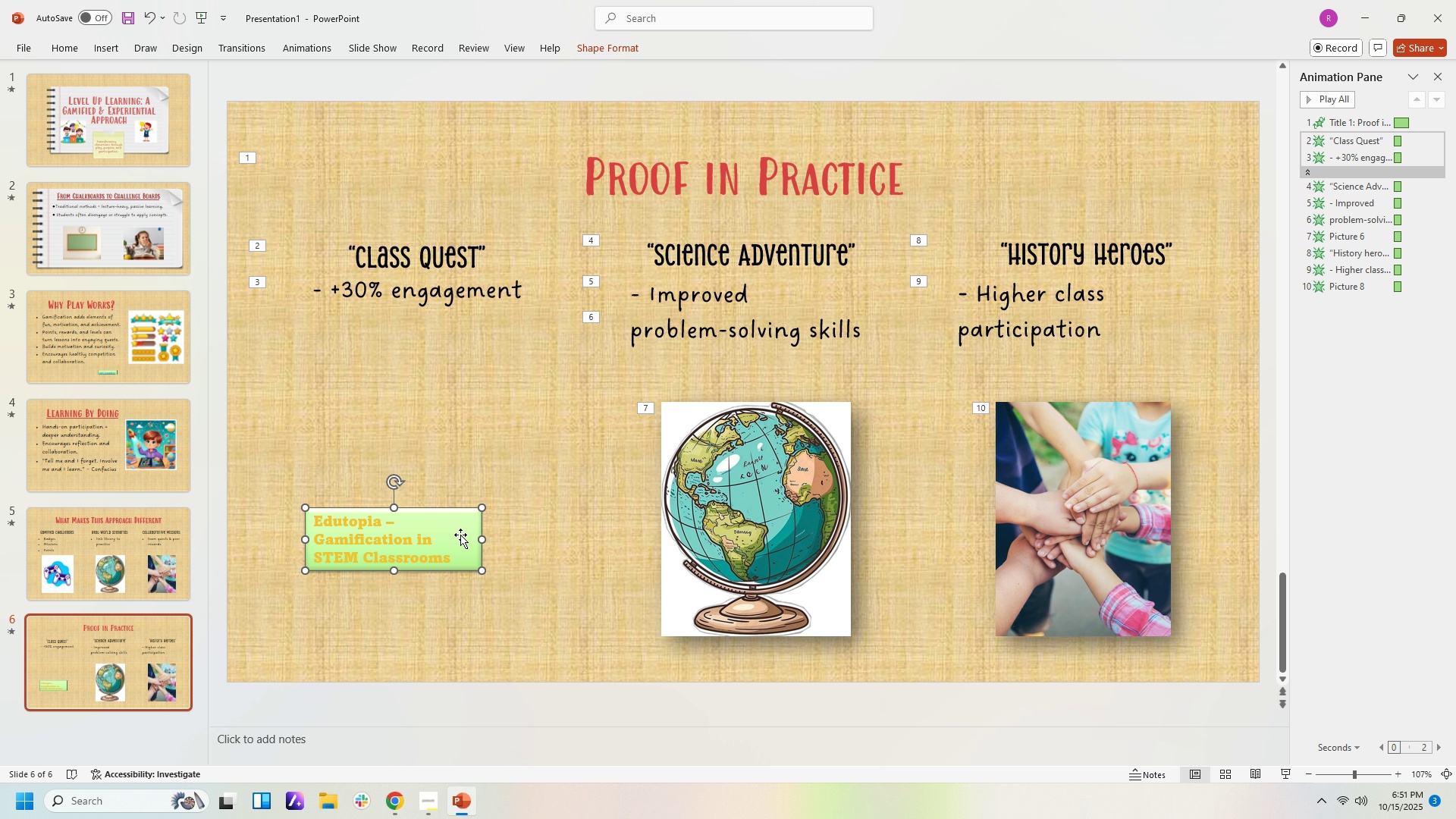 
left_click([516, 253])
 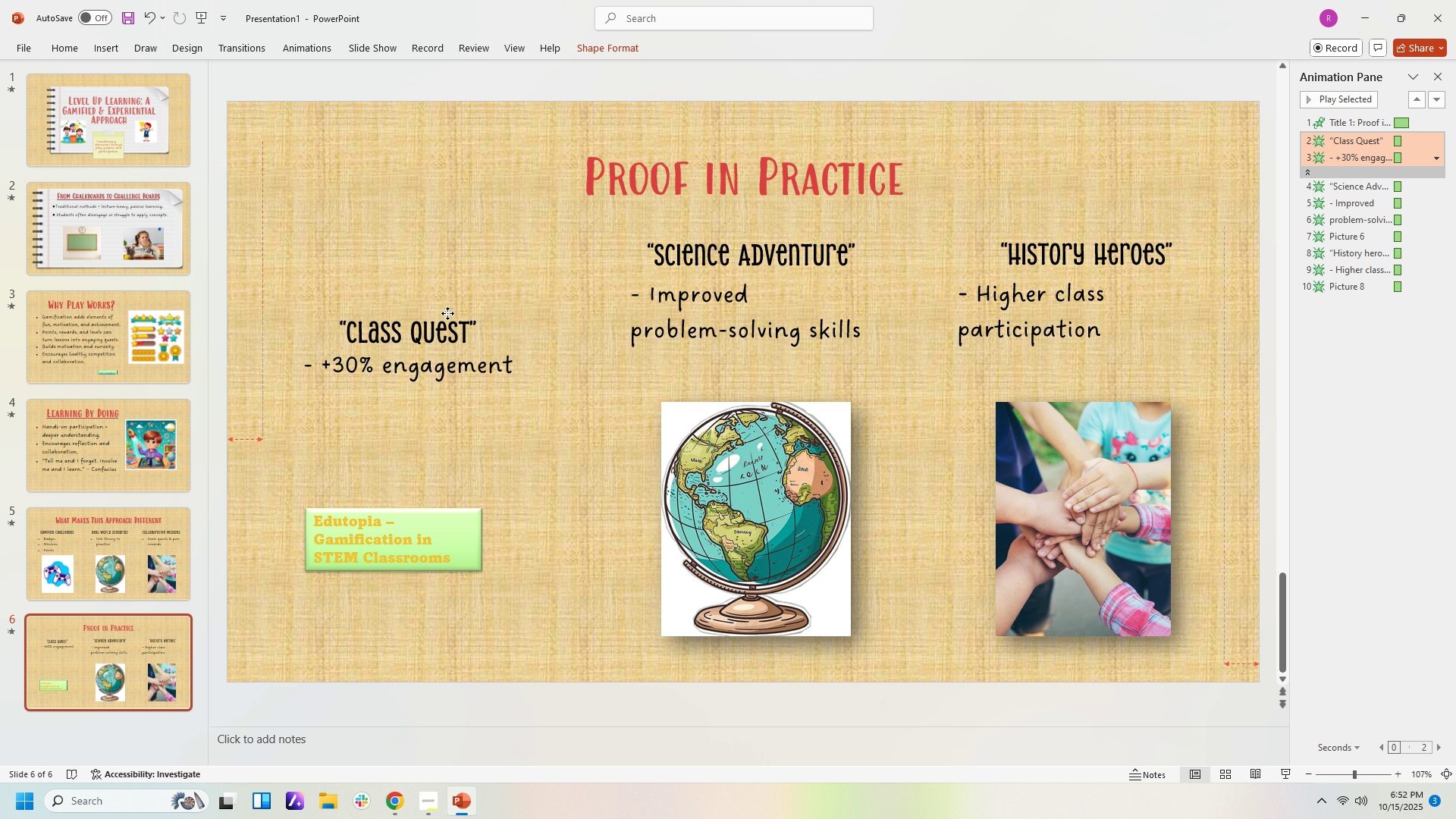 
wait(9.36)
 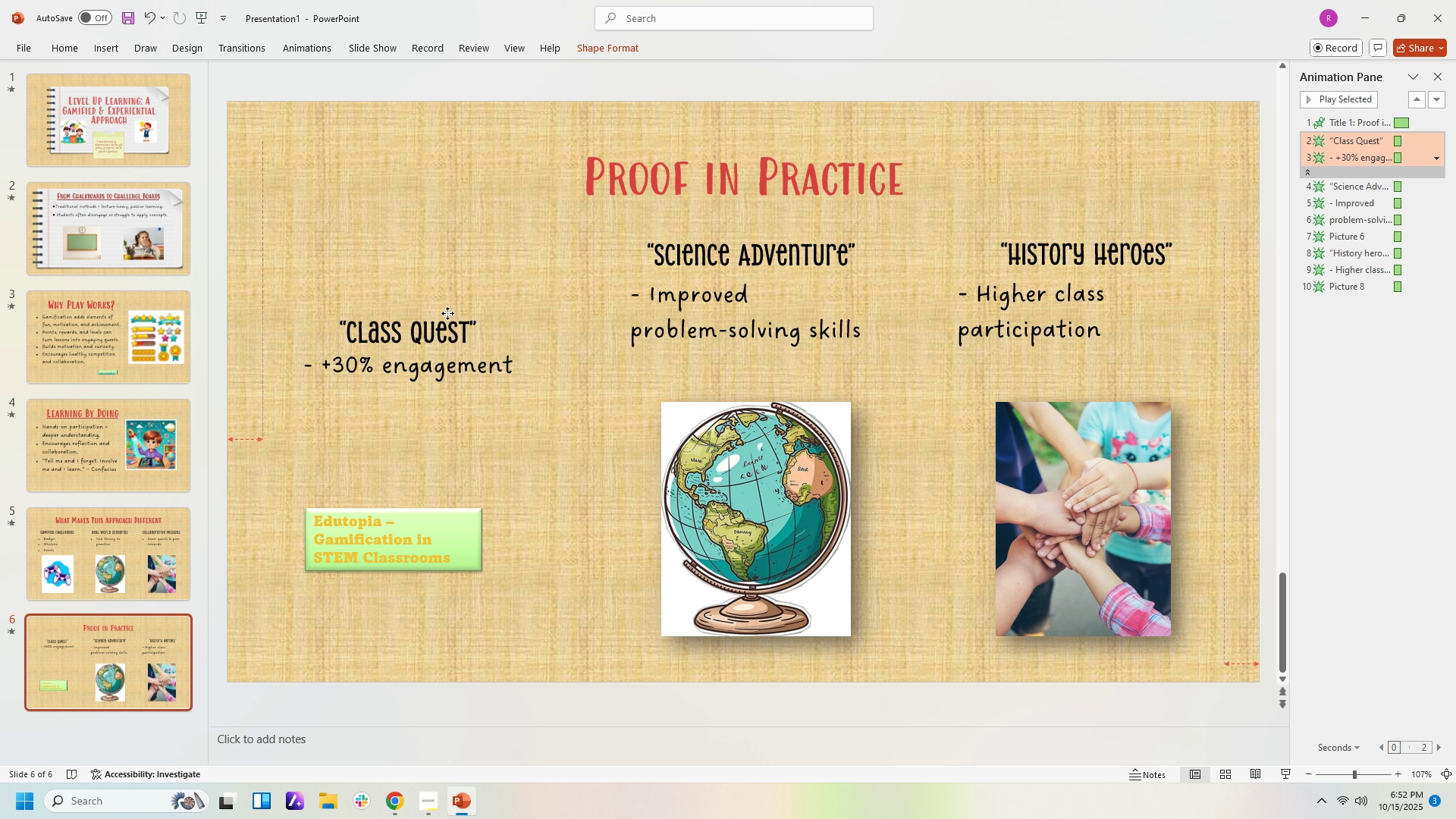 
left_click([450, 526])
 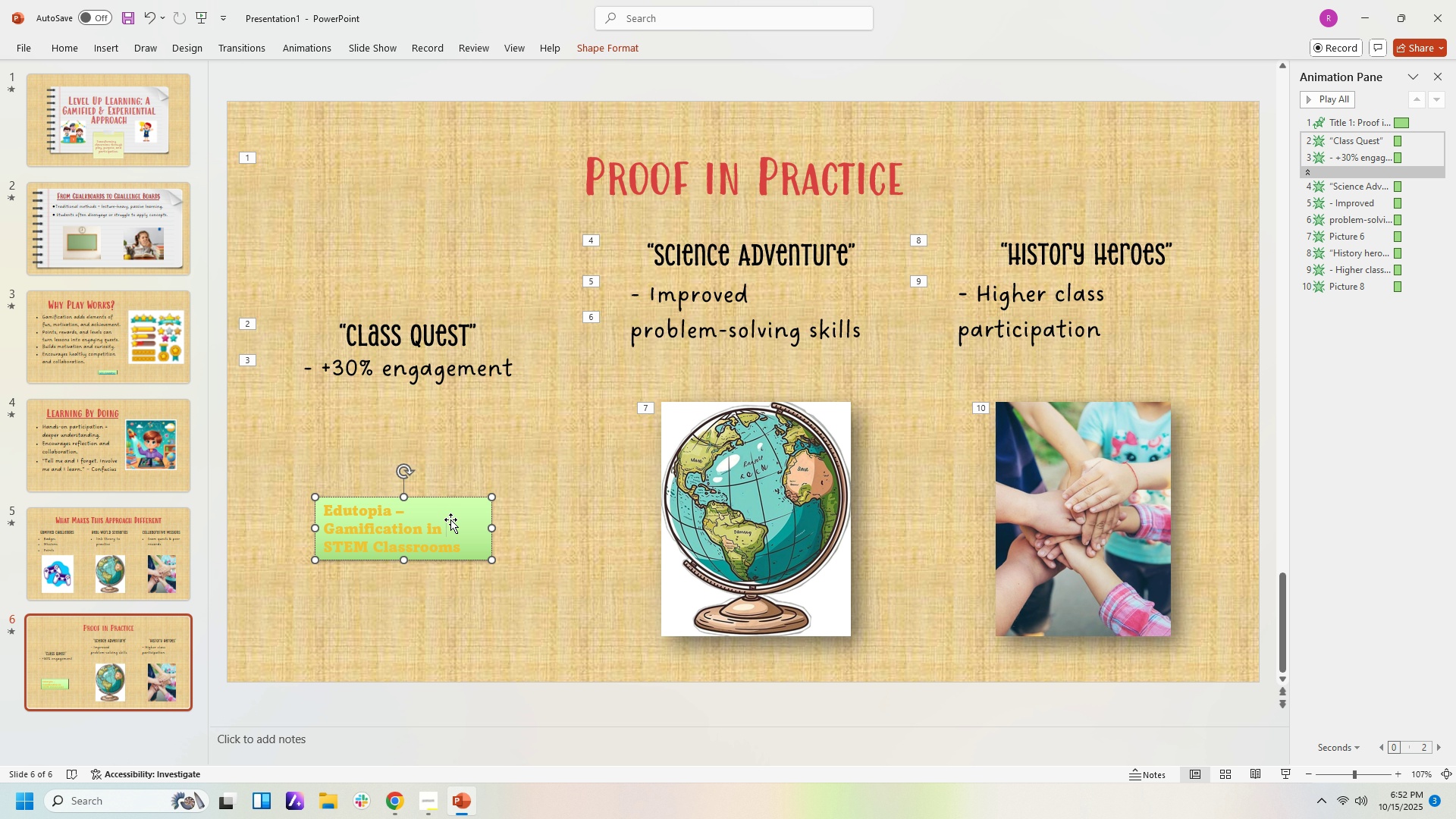 
key(Control+A)
 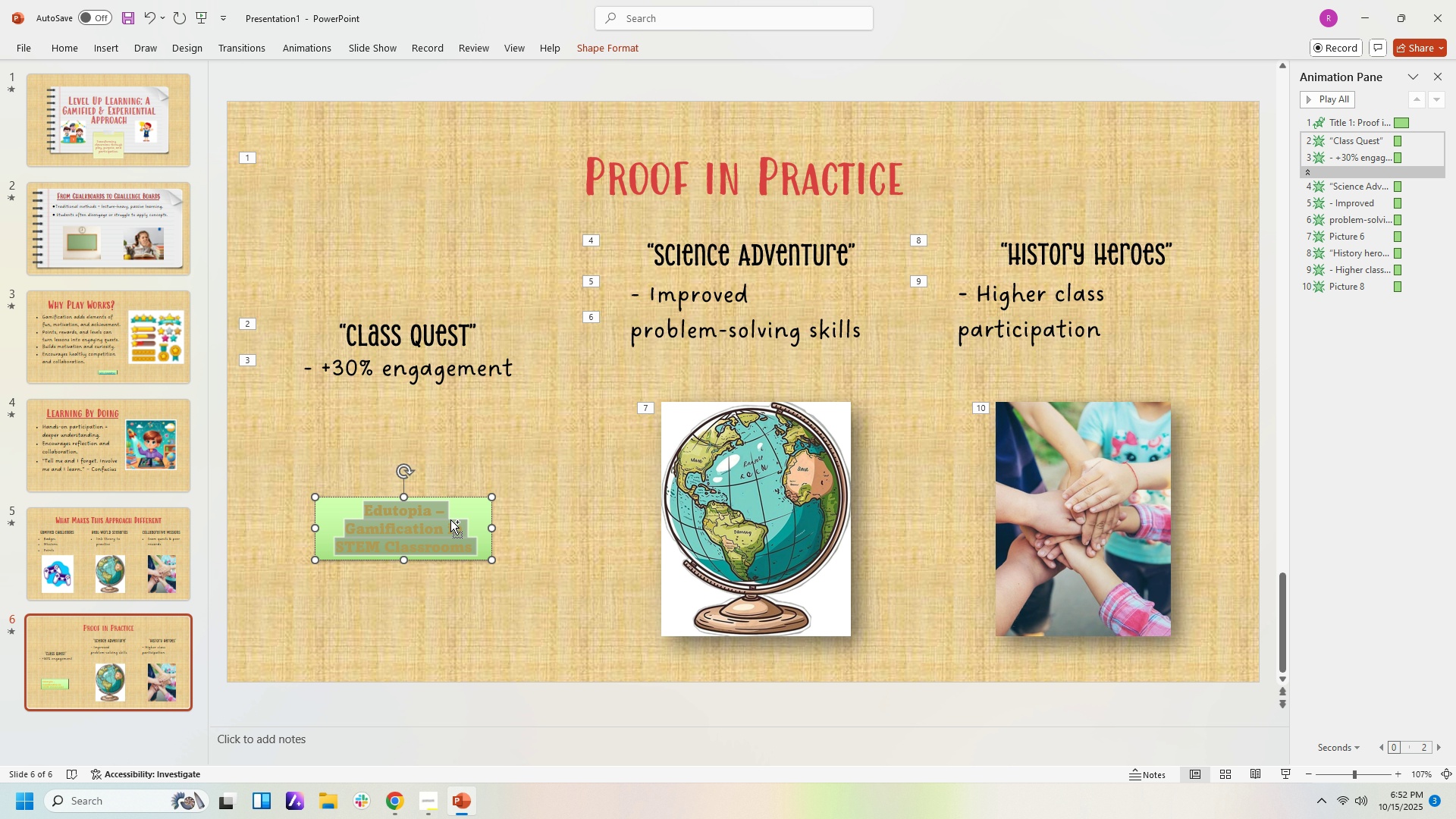 
key(Control+E)
 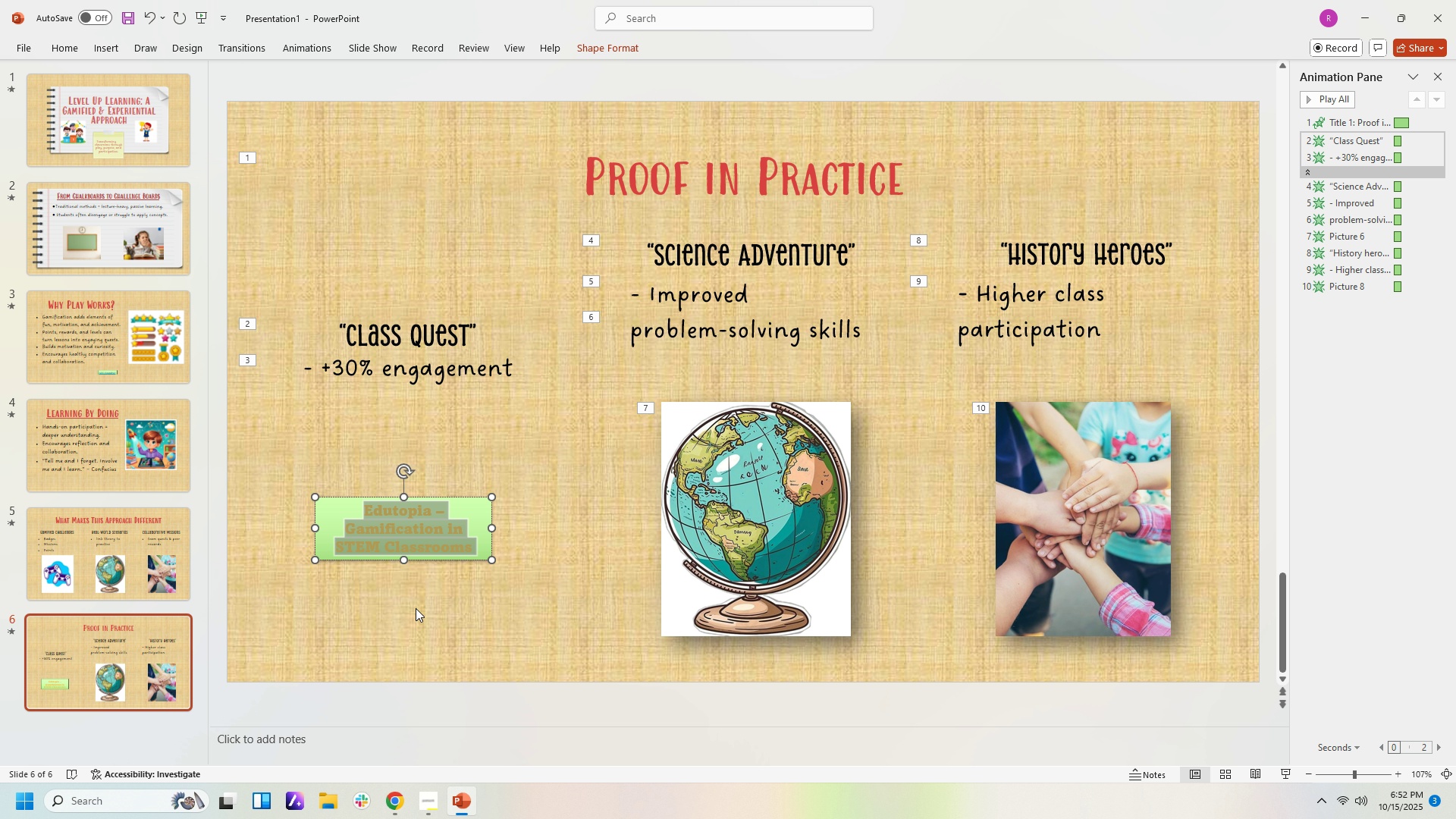 
left_click([416, 610])
 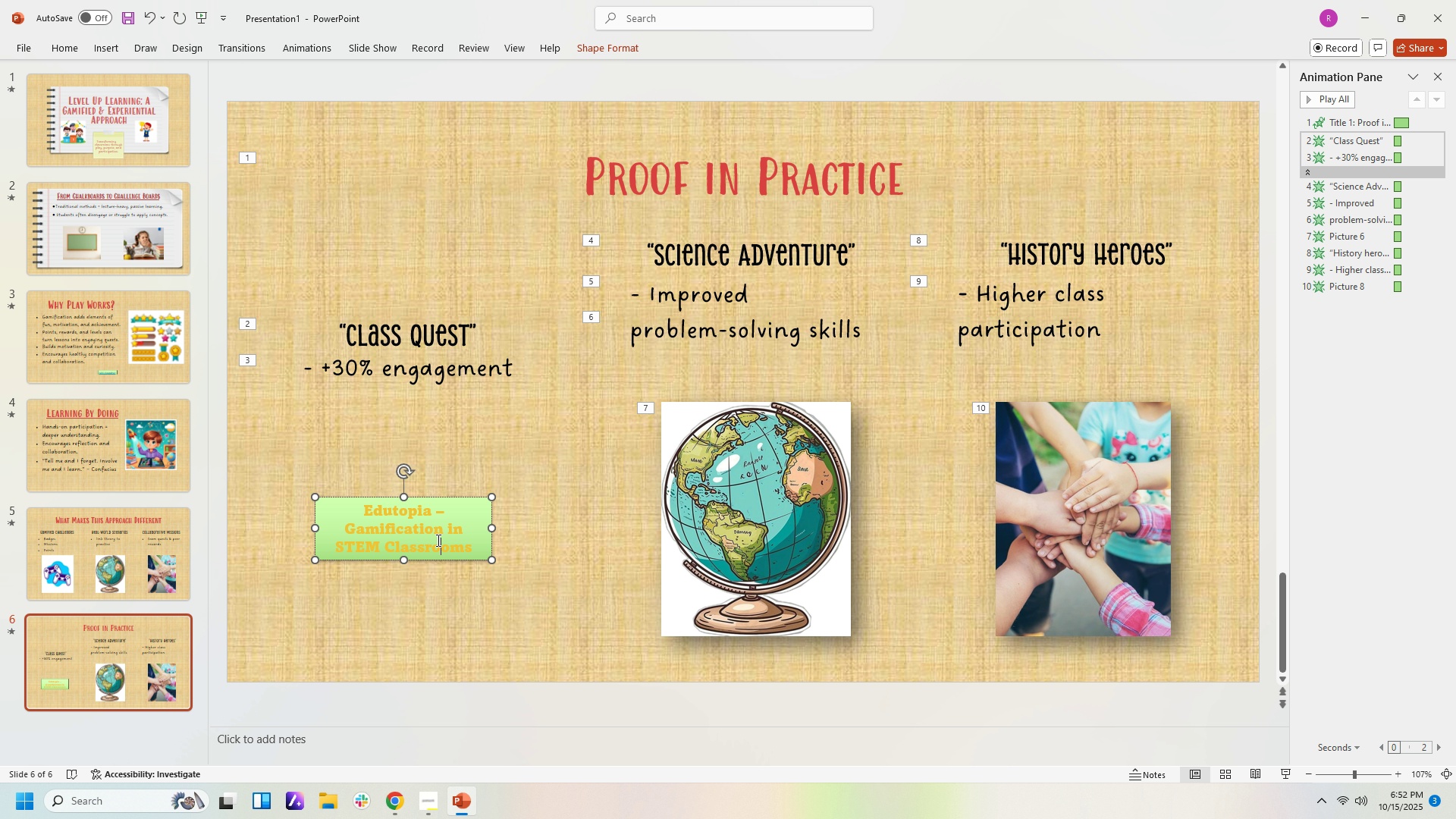 
left_click([437, 540])
 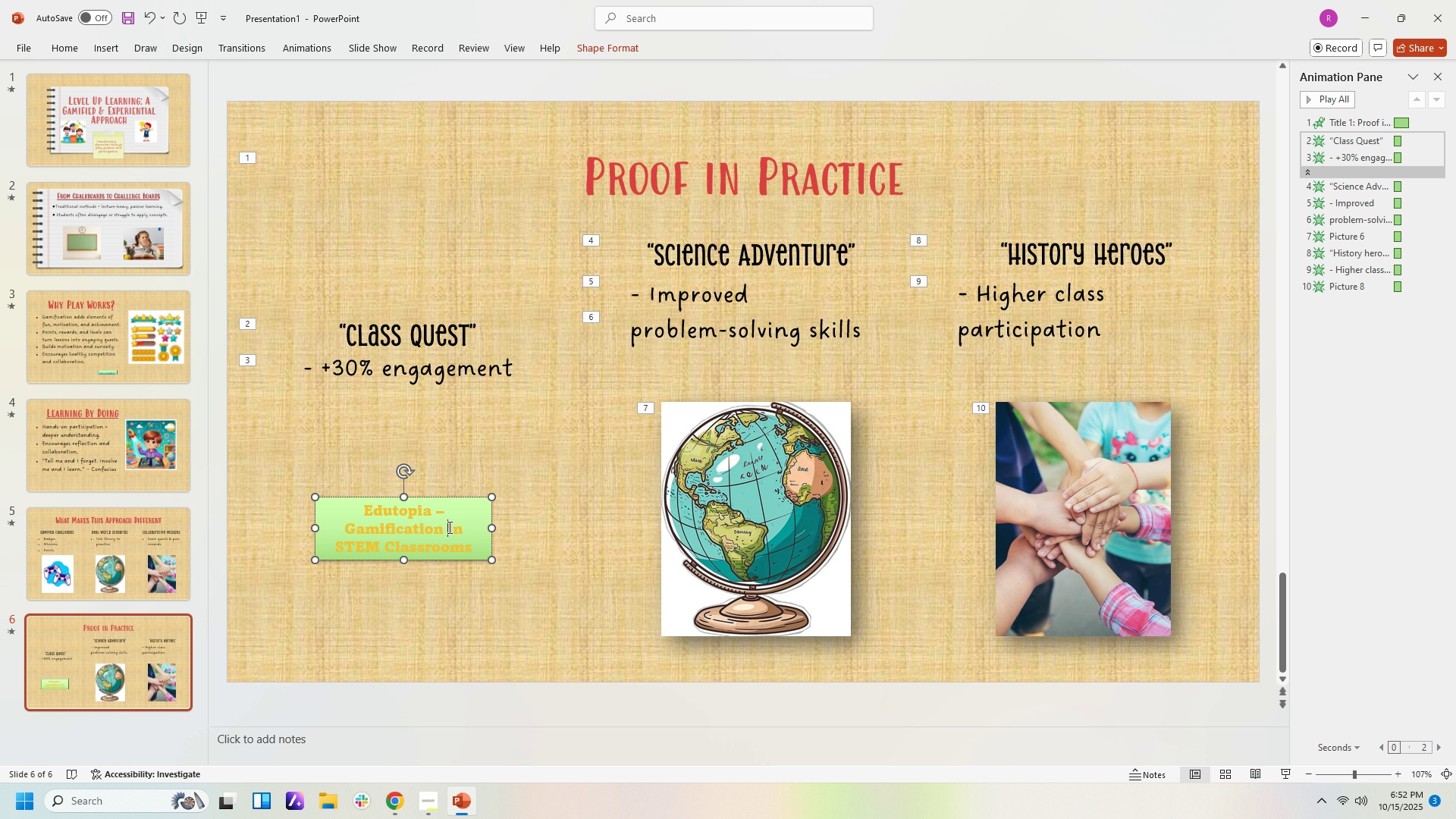 
right_click([448, 527])
 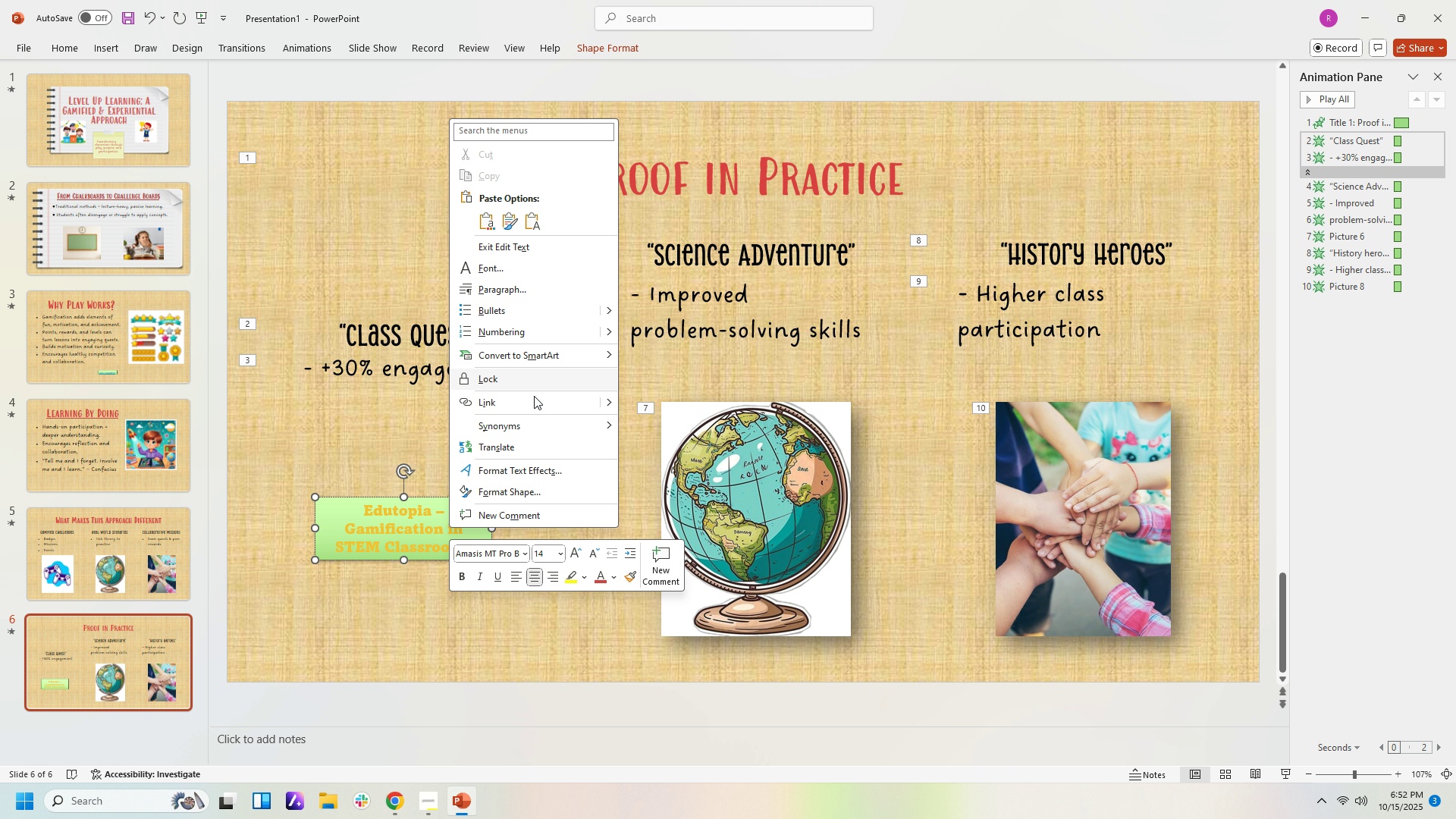 
left_click([533, 406])
 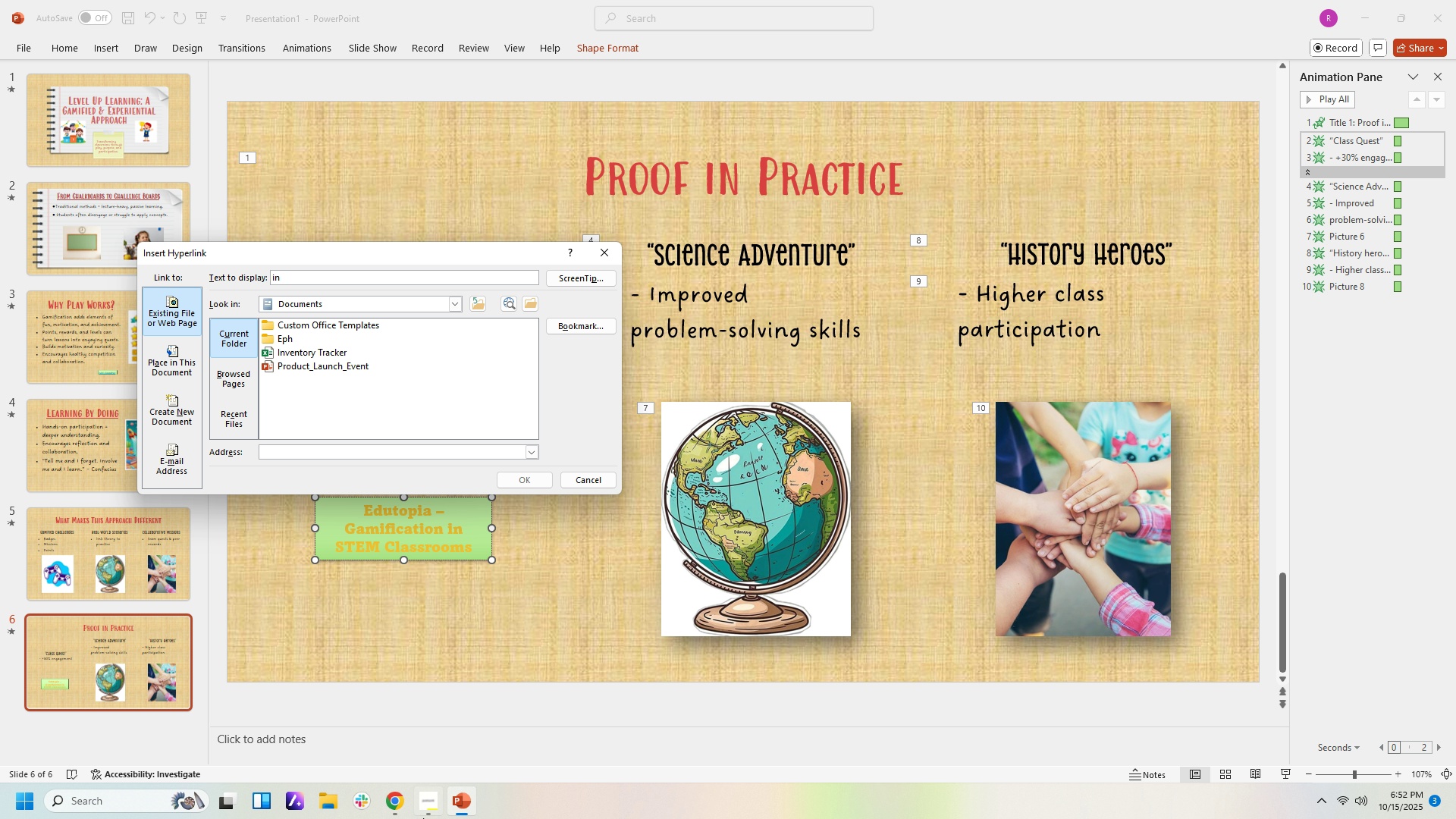 
left_click([462, 809])
 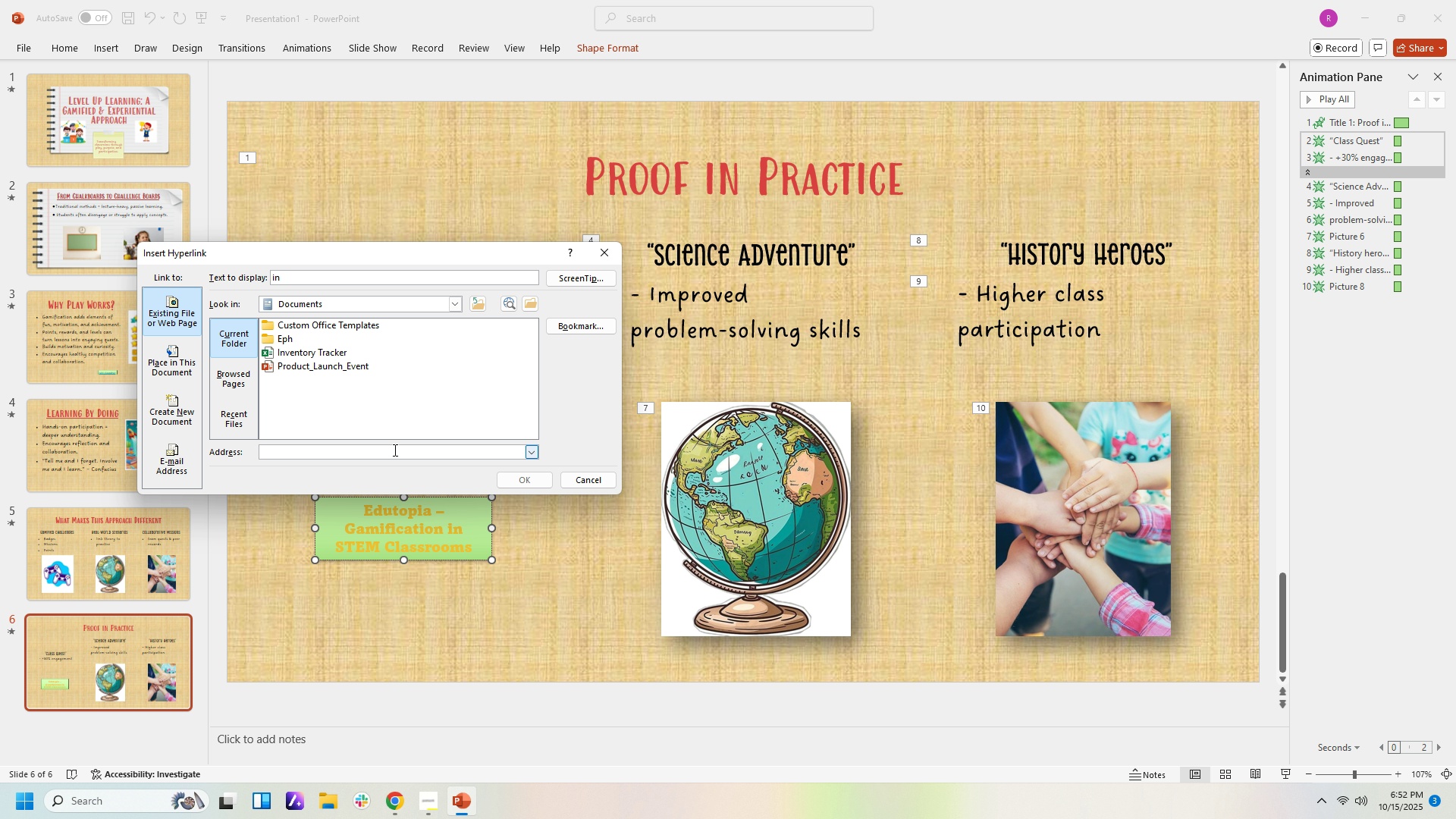 
left_click([396, 455])
 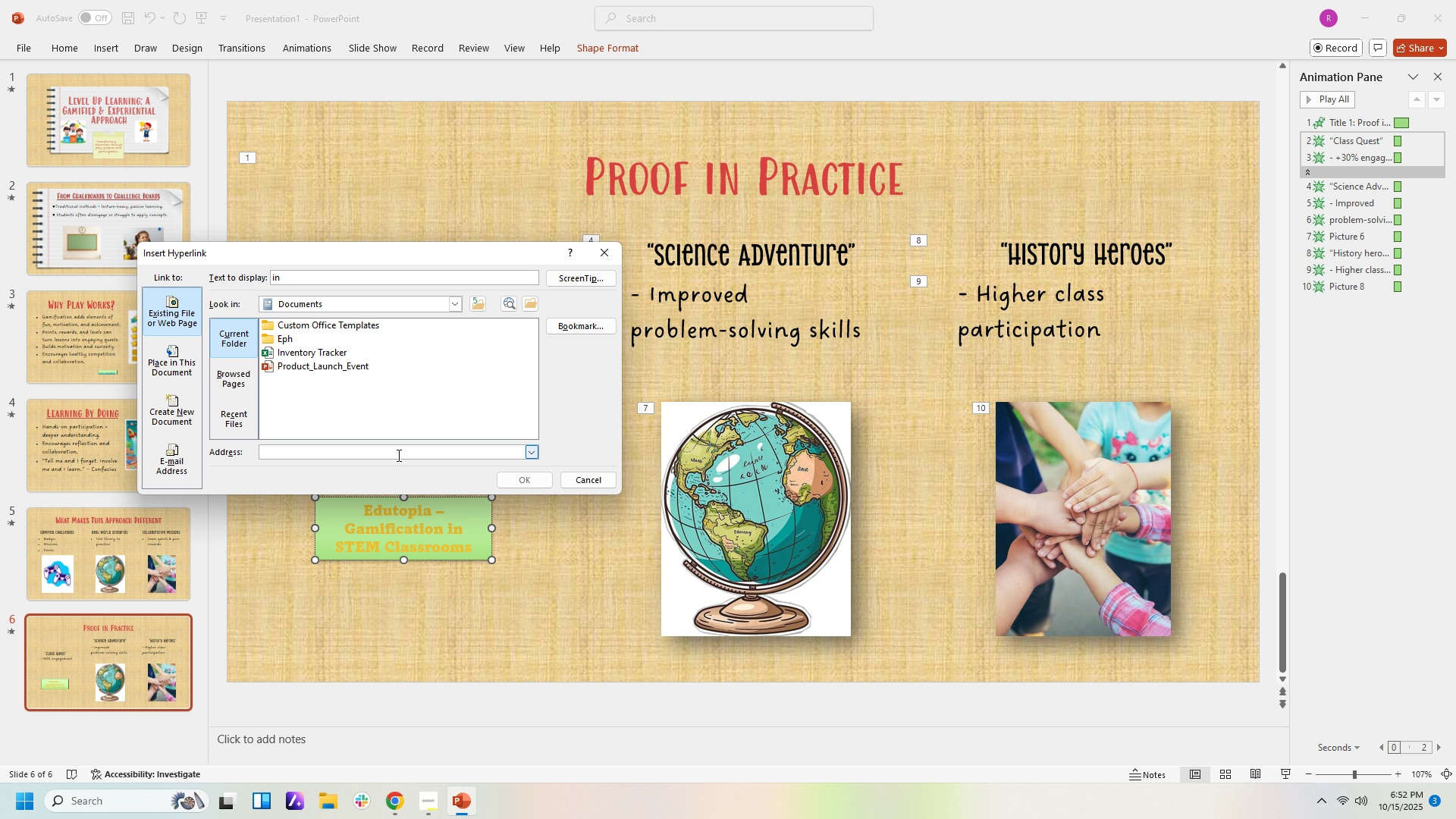 
key(Control+V)
 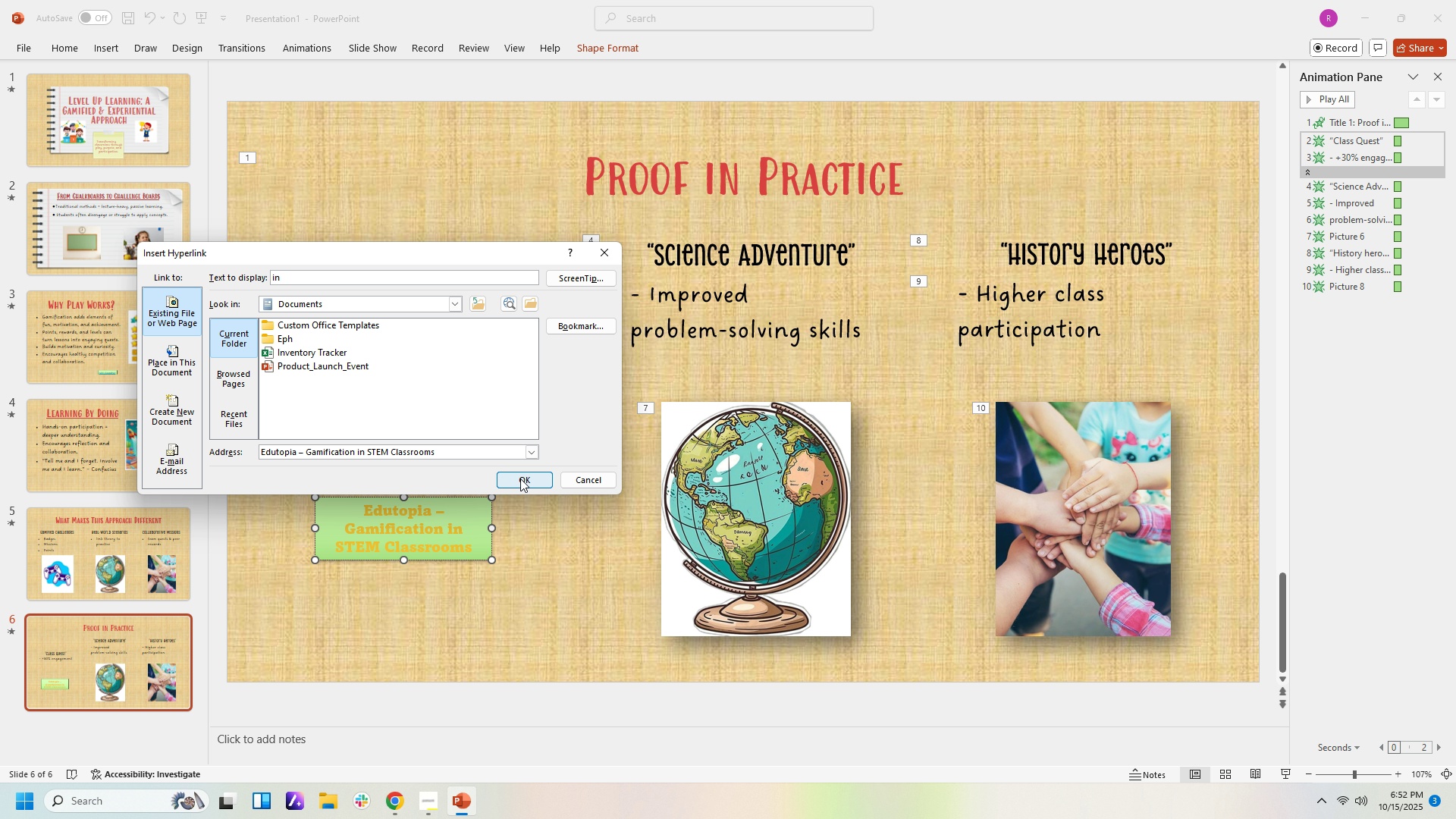 
left_click([520, 479])
 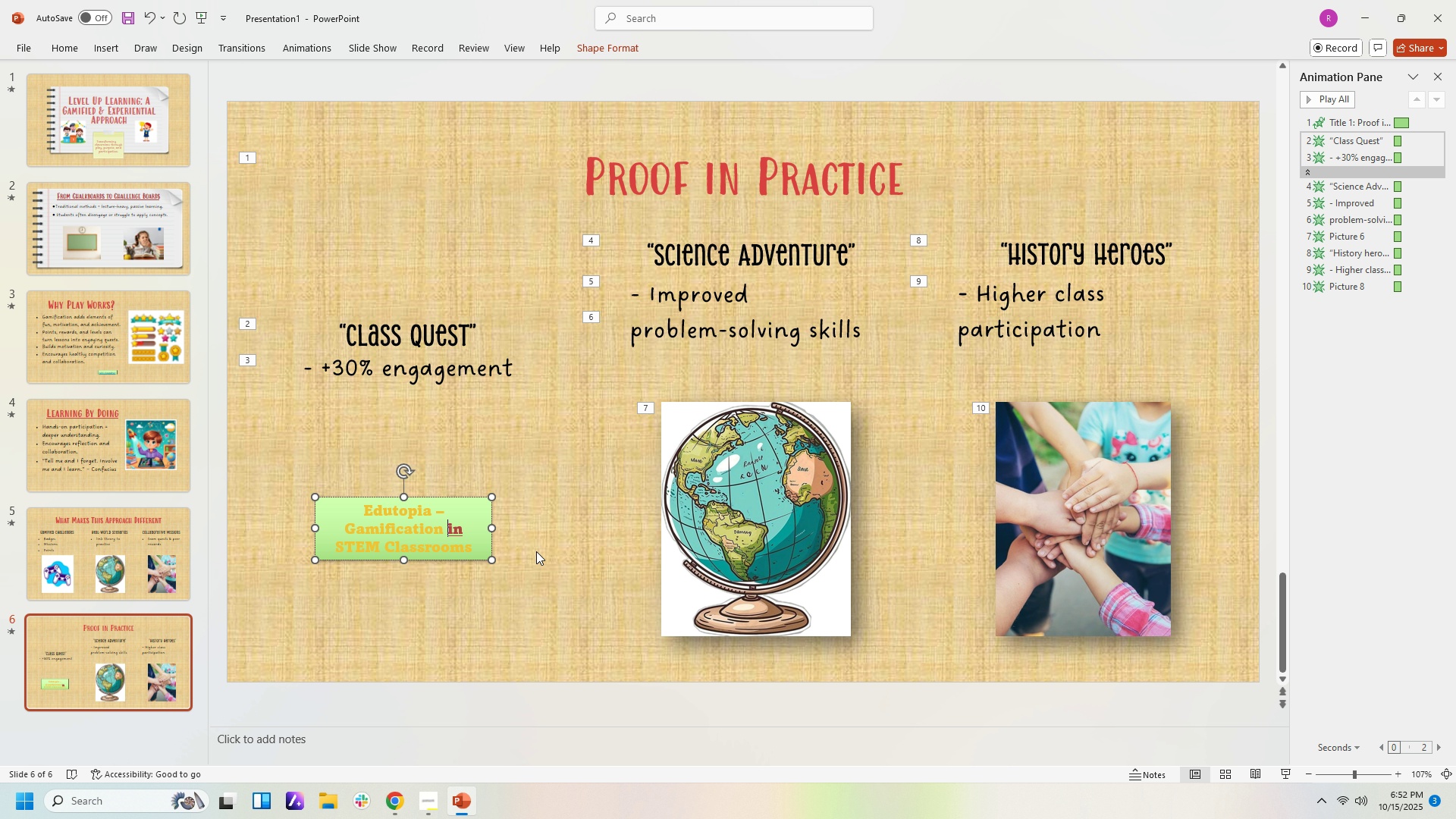 
left_click([536, 551])
 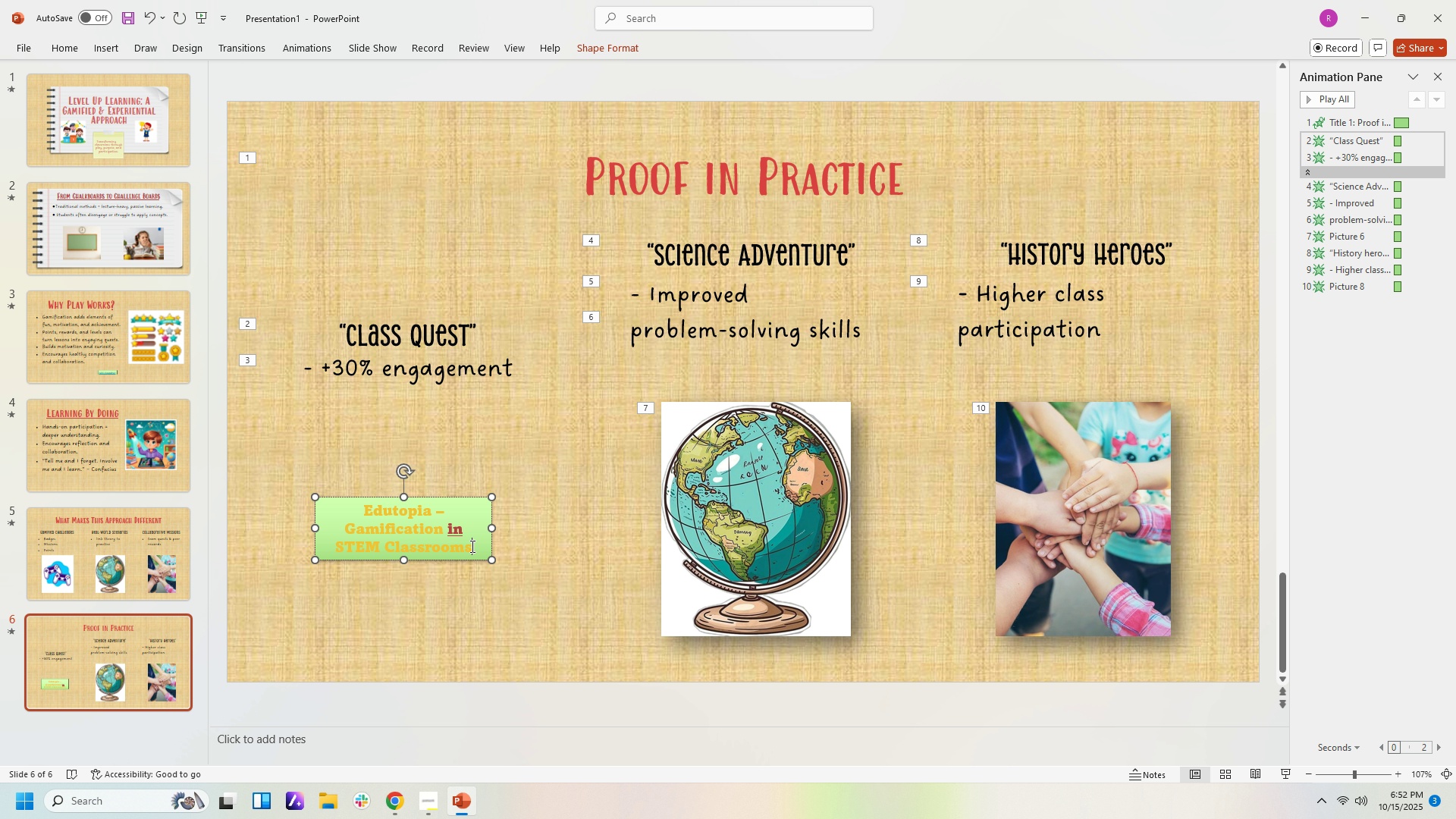 
left_click([471, 546])
 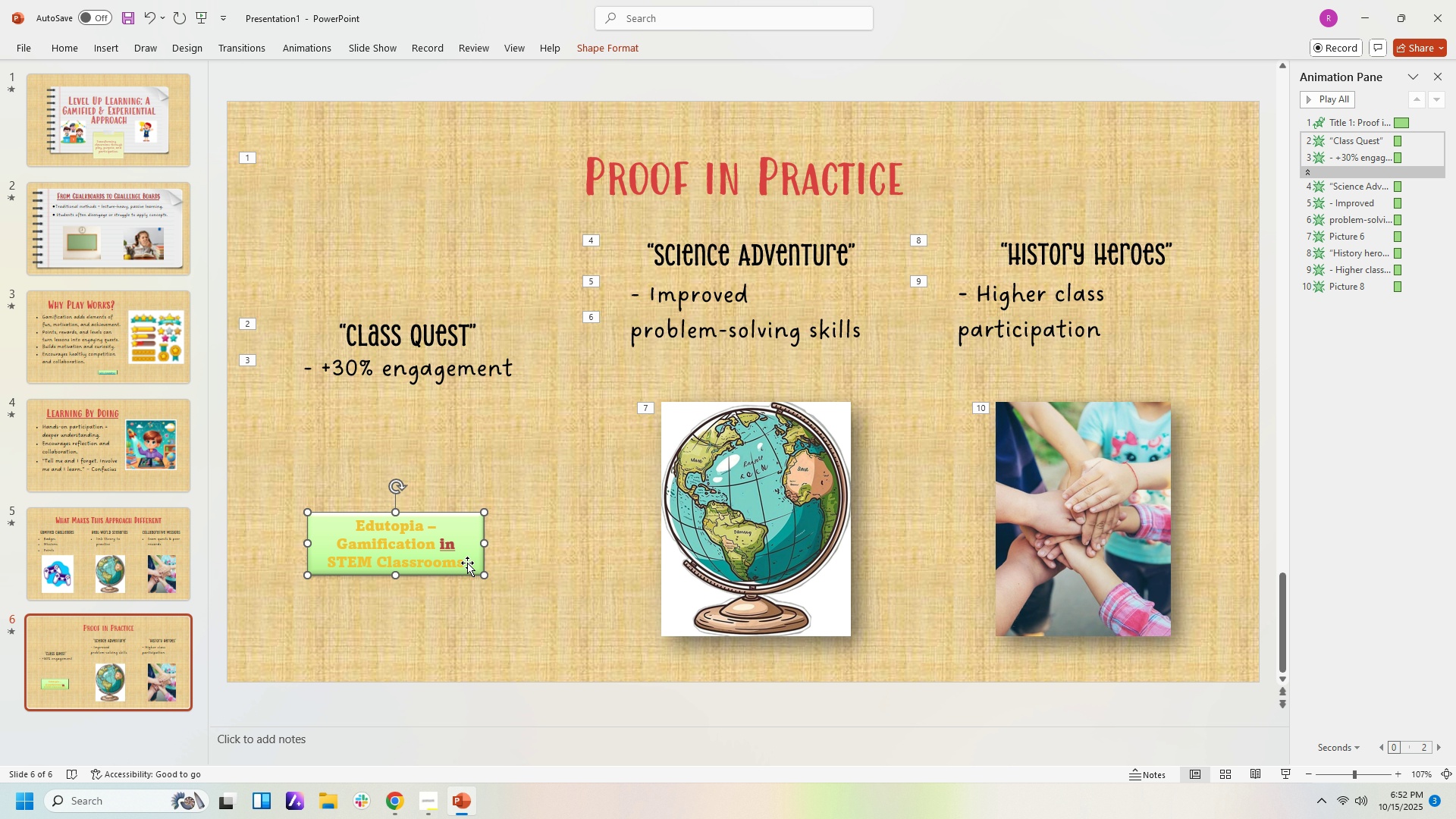 
left_click([457, 558])
 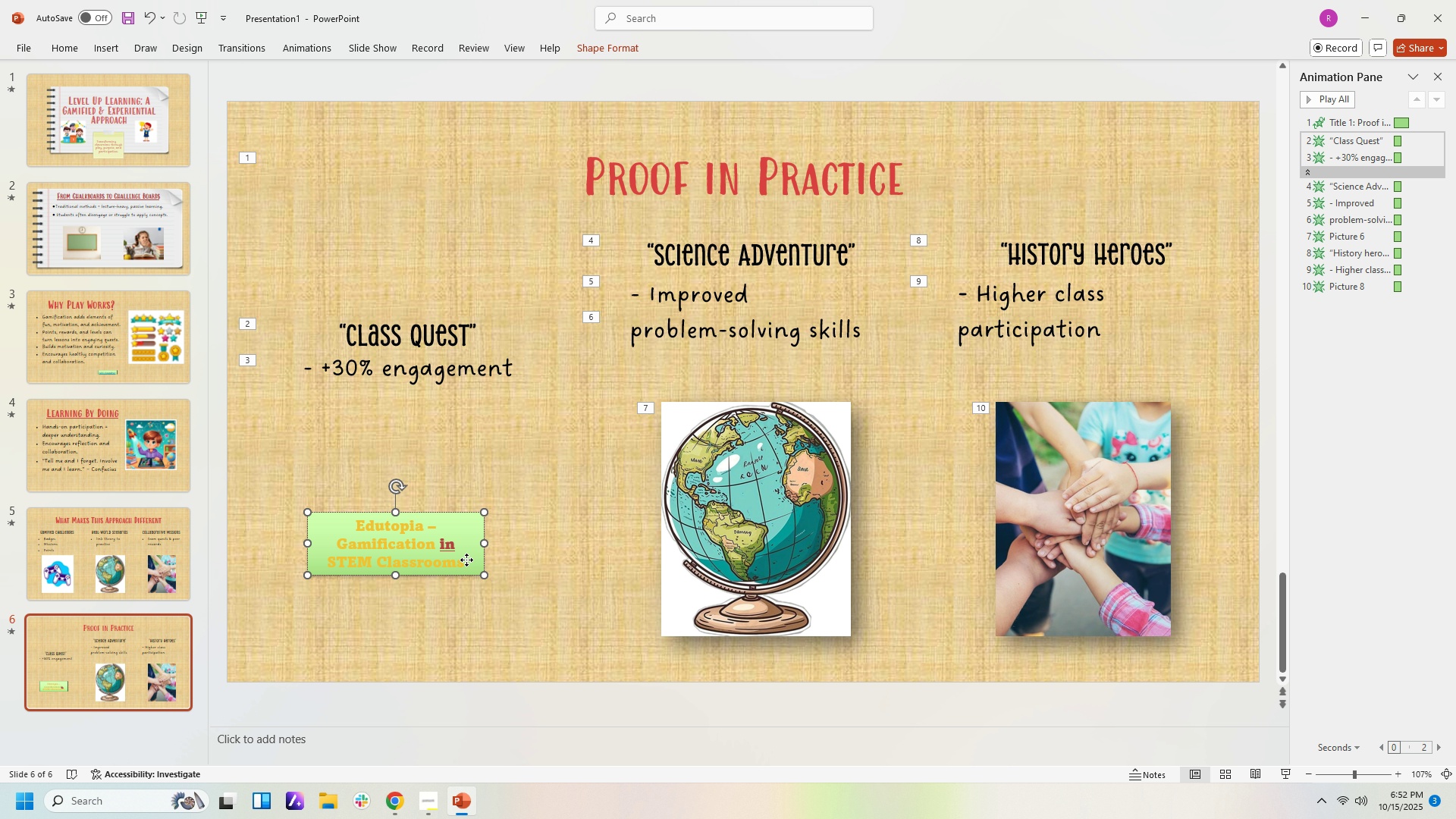 
left_click([466, 560])
 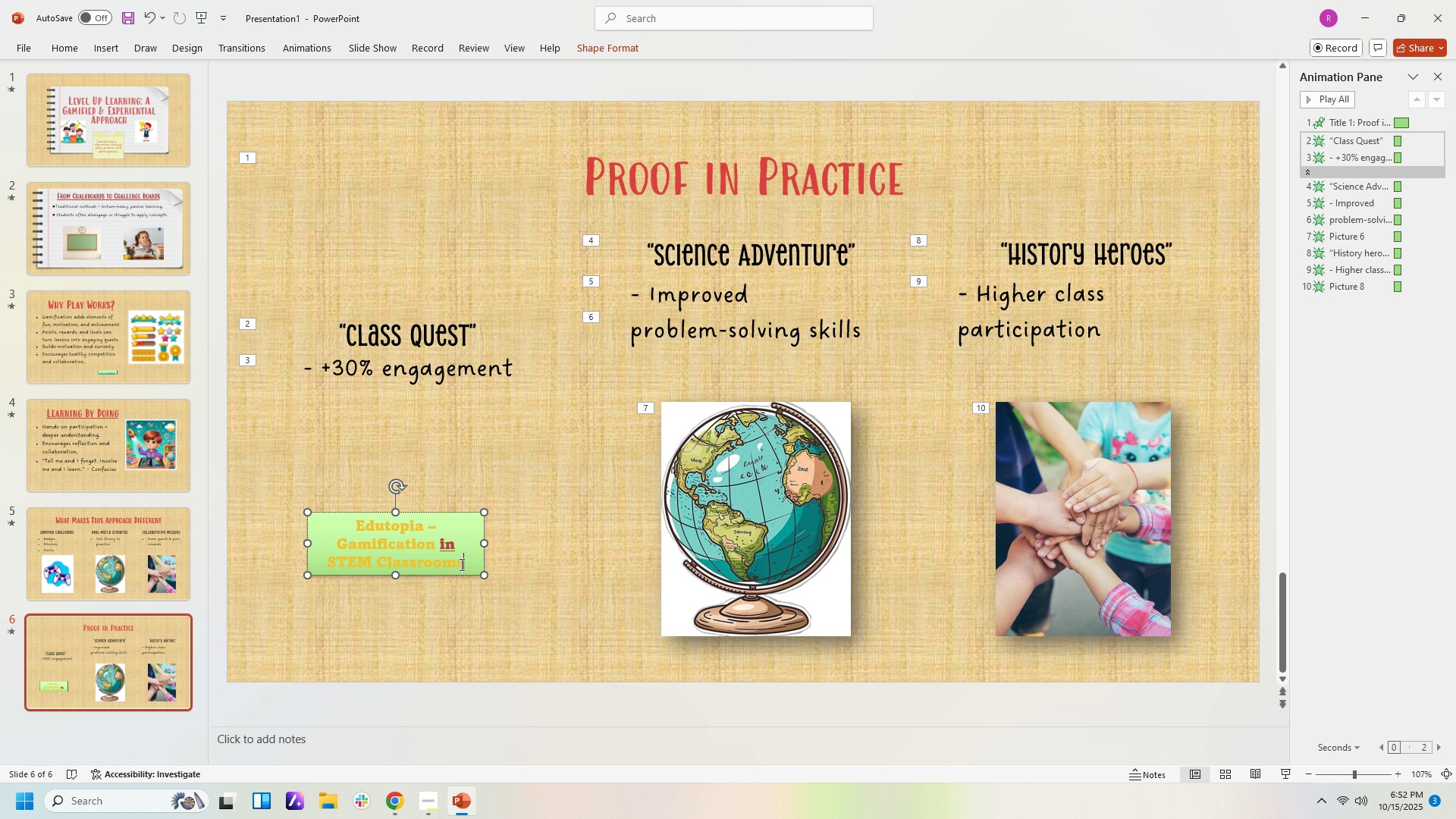 
double_click([460, 564])
 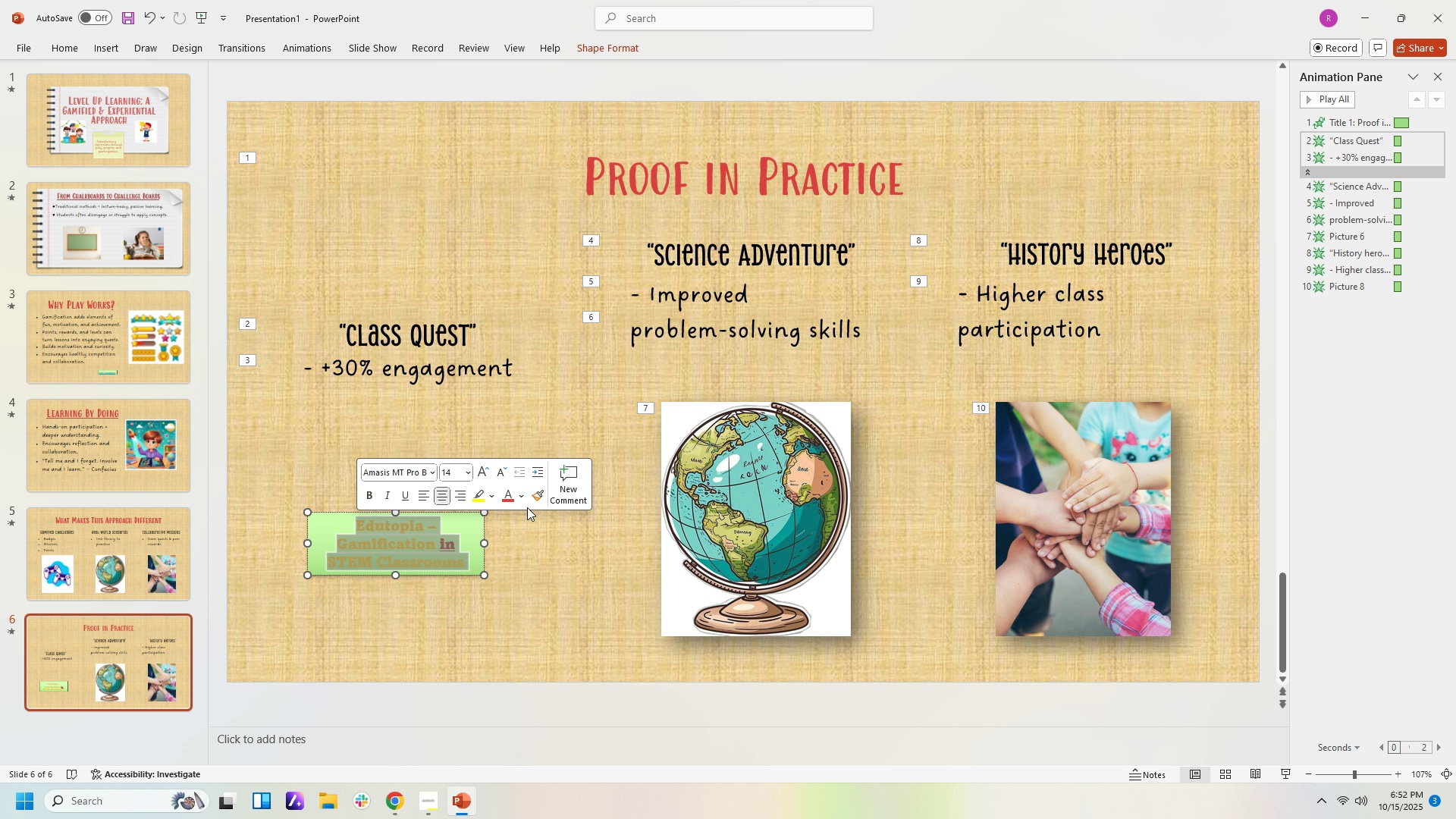 
right_click([438, 535])
 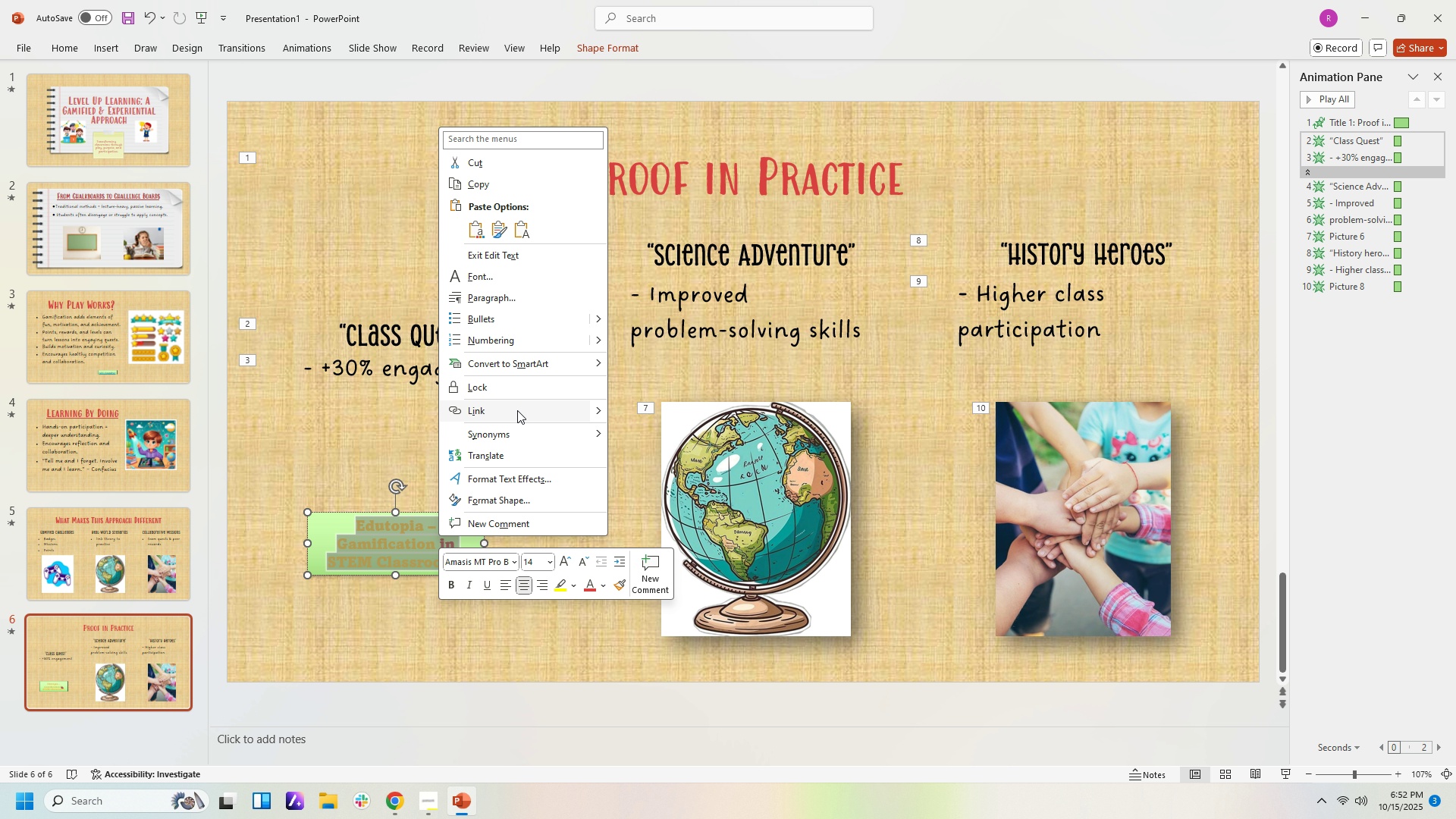 
left_click([516, 417])
 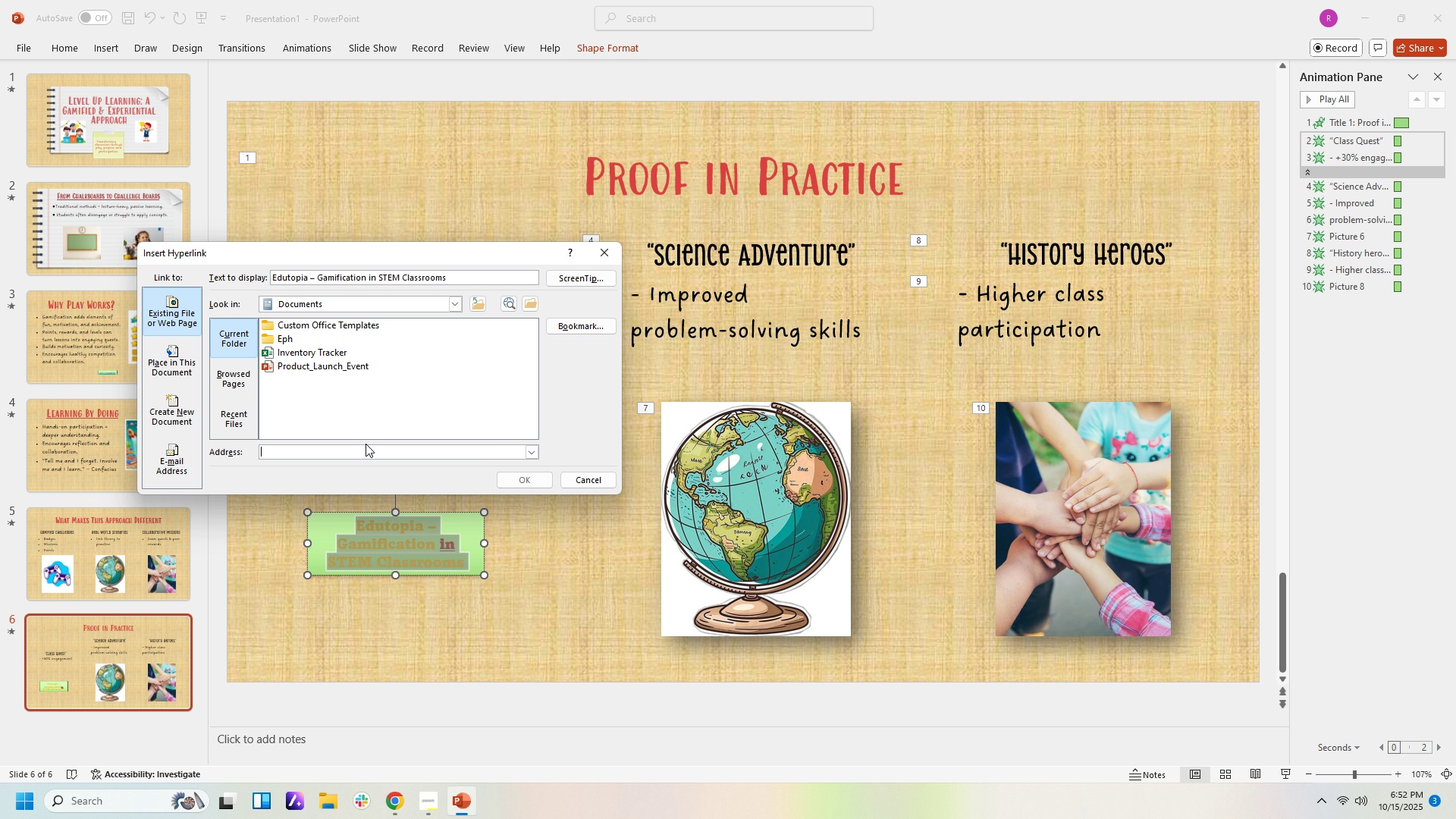 
left_click([366, 444])
 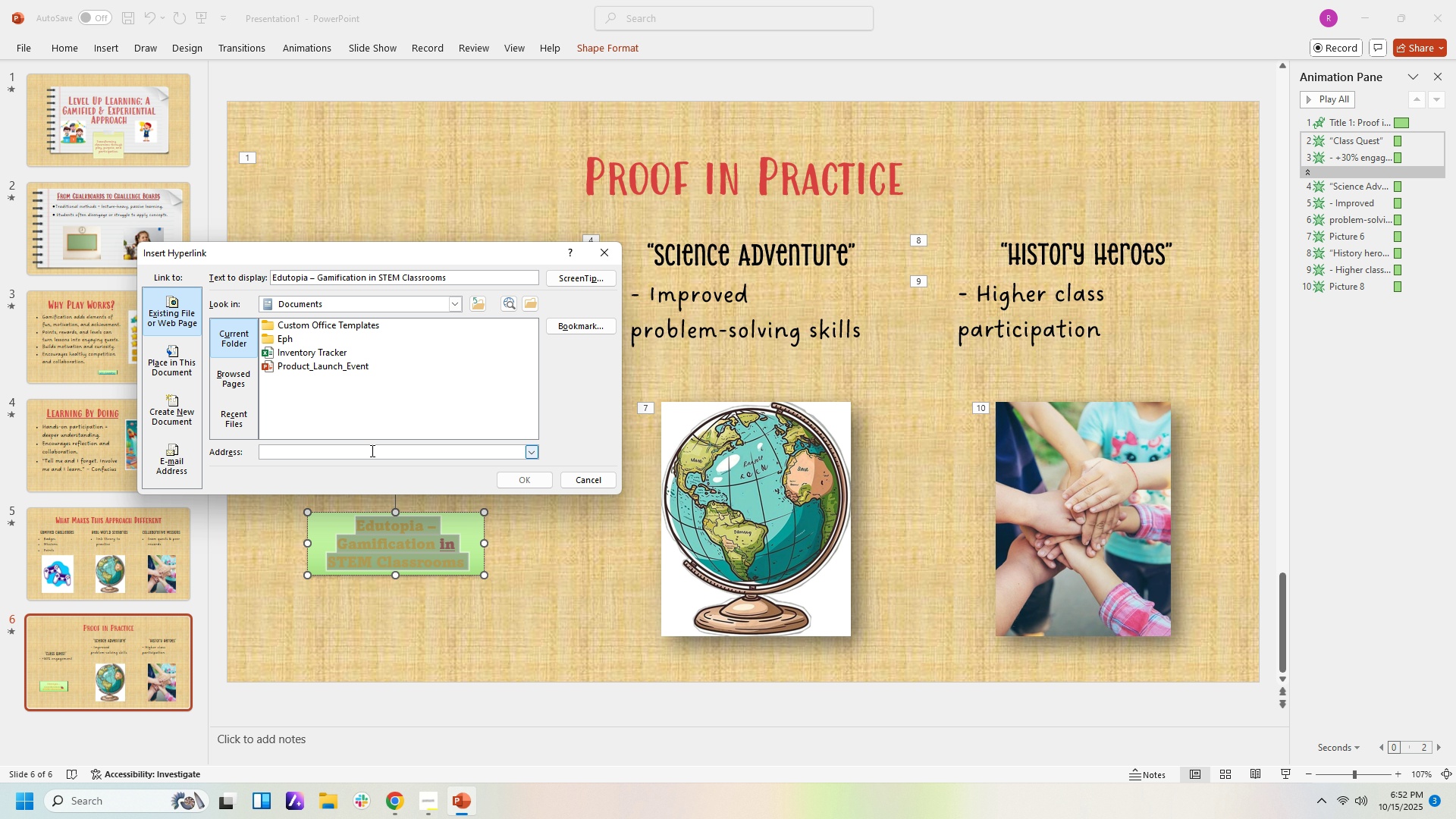 
key(Control+V)
 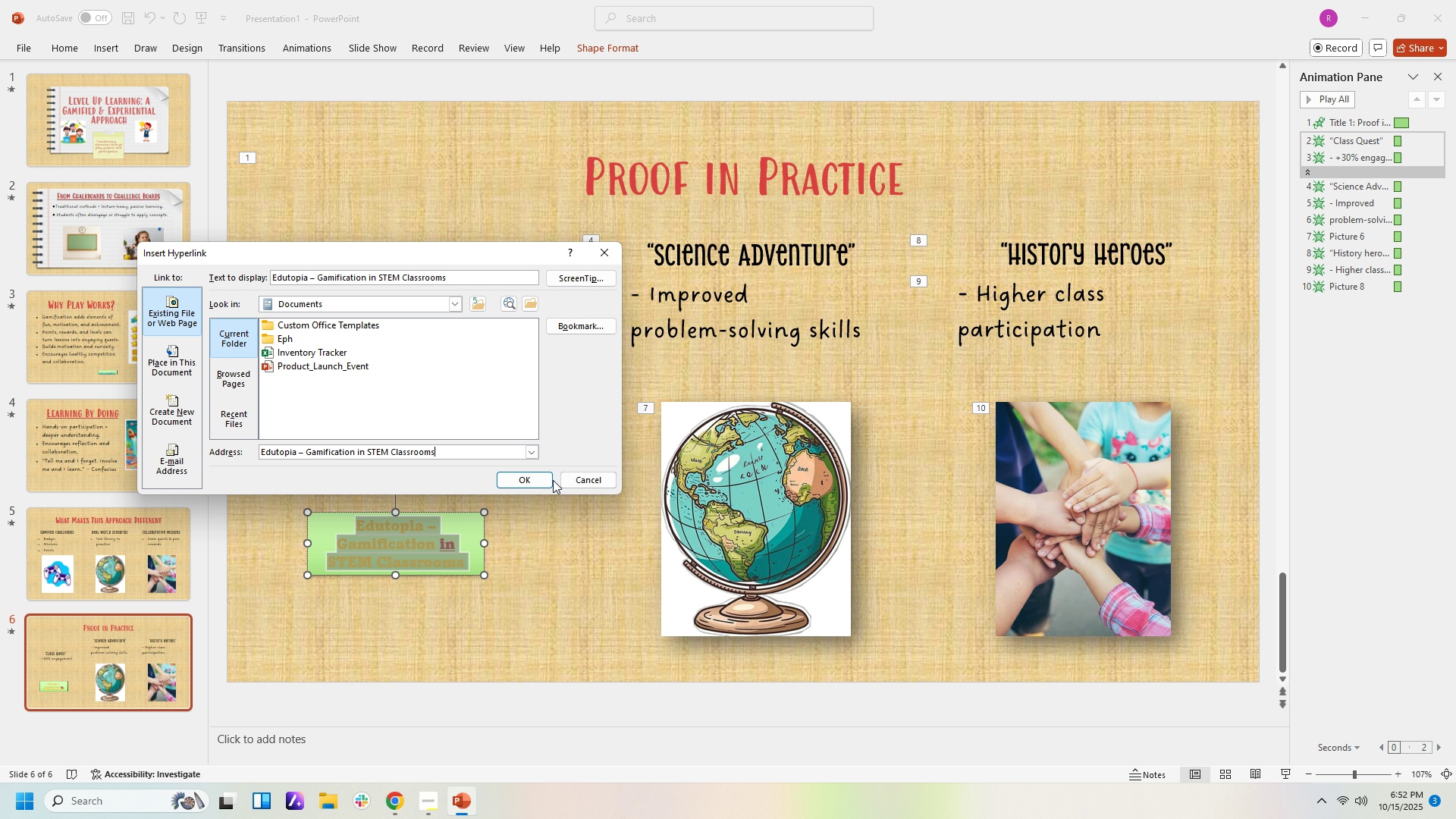 
left_click([536, 480])
 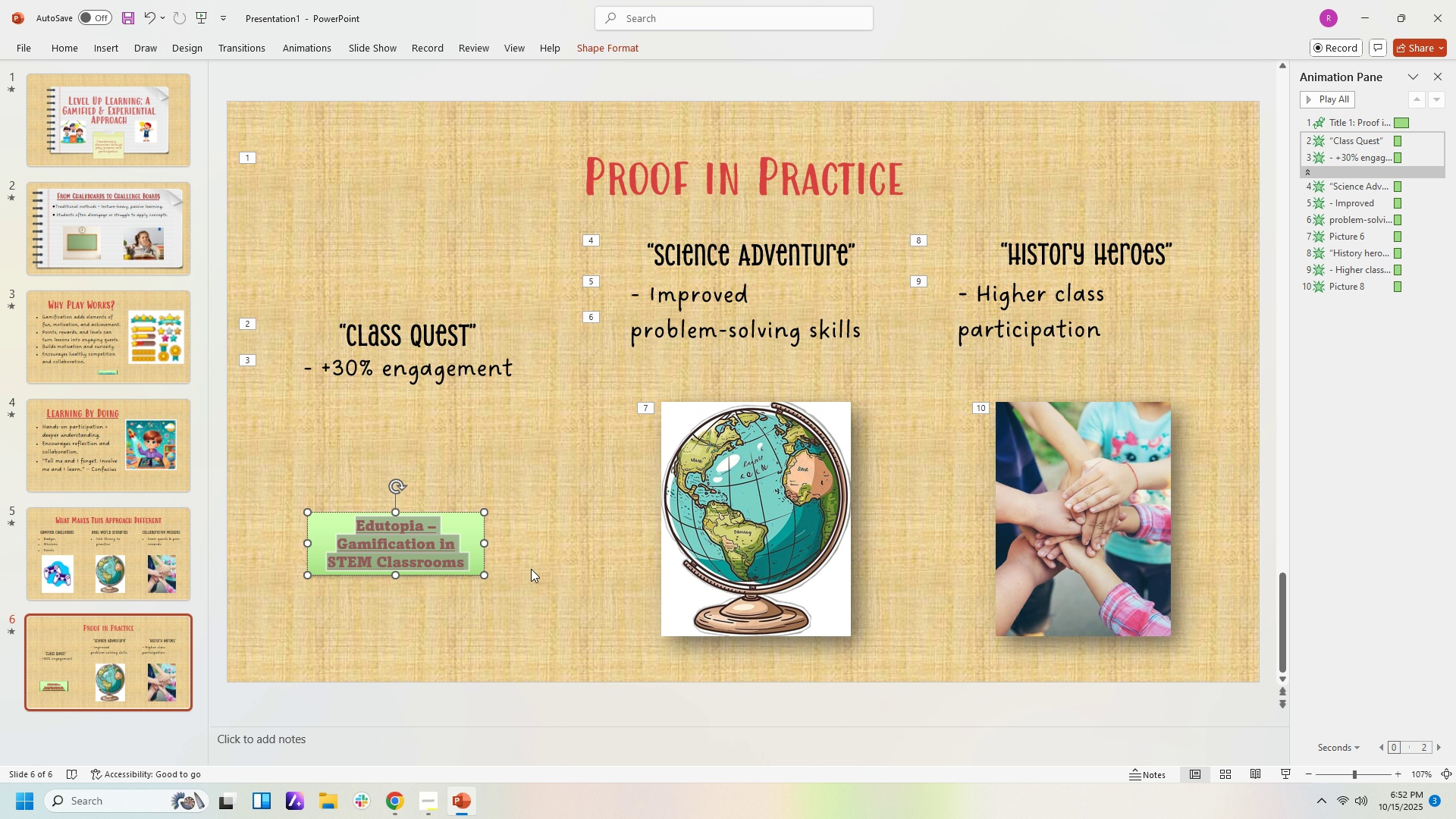 
left_click([531, 569])
 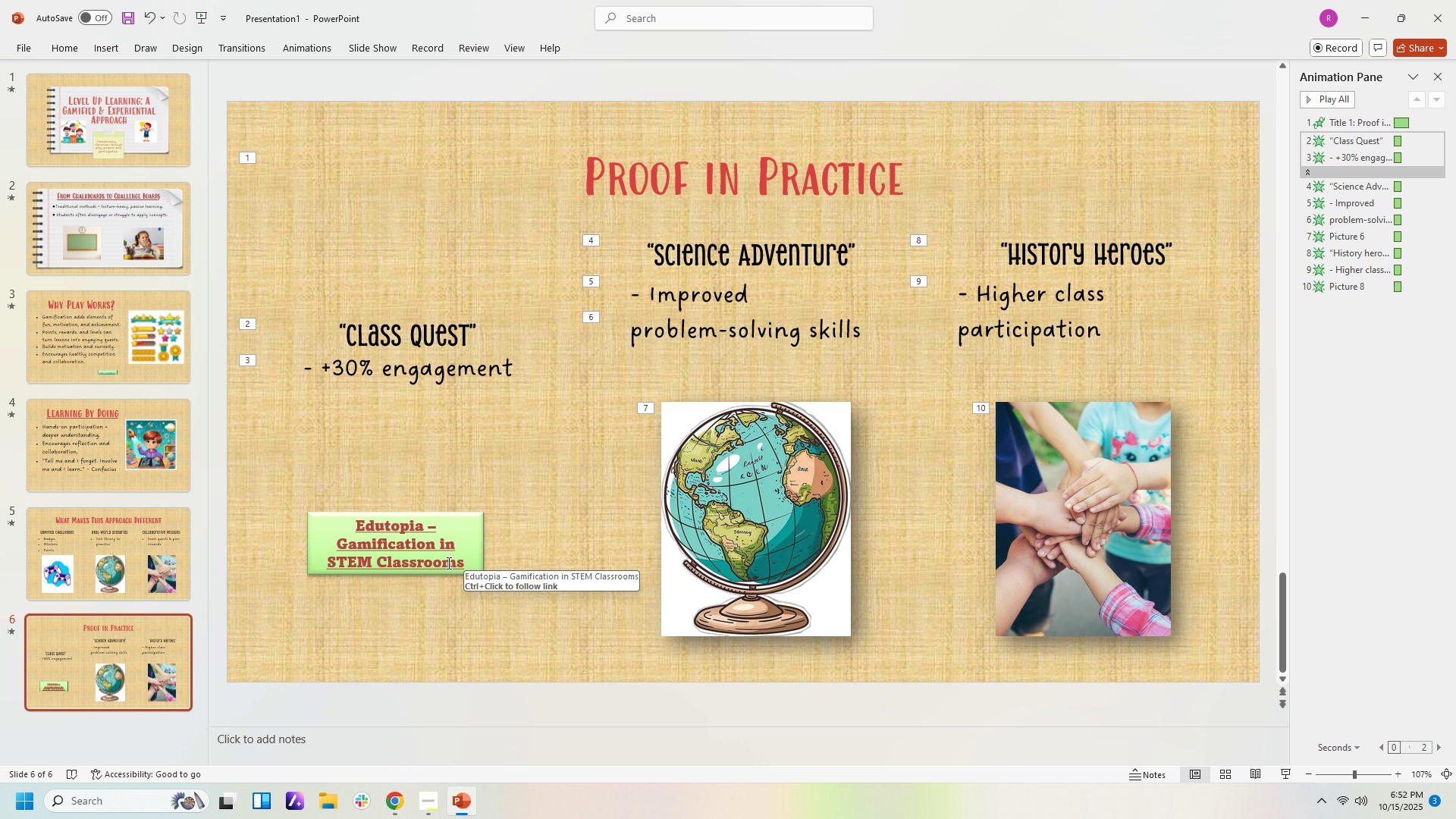 
hold_key(key=ControlLeft, duration=0.77)
left_click([448, 564])
 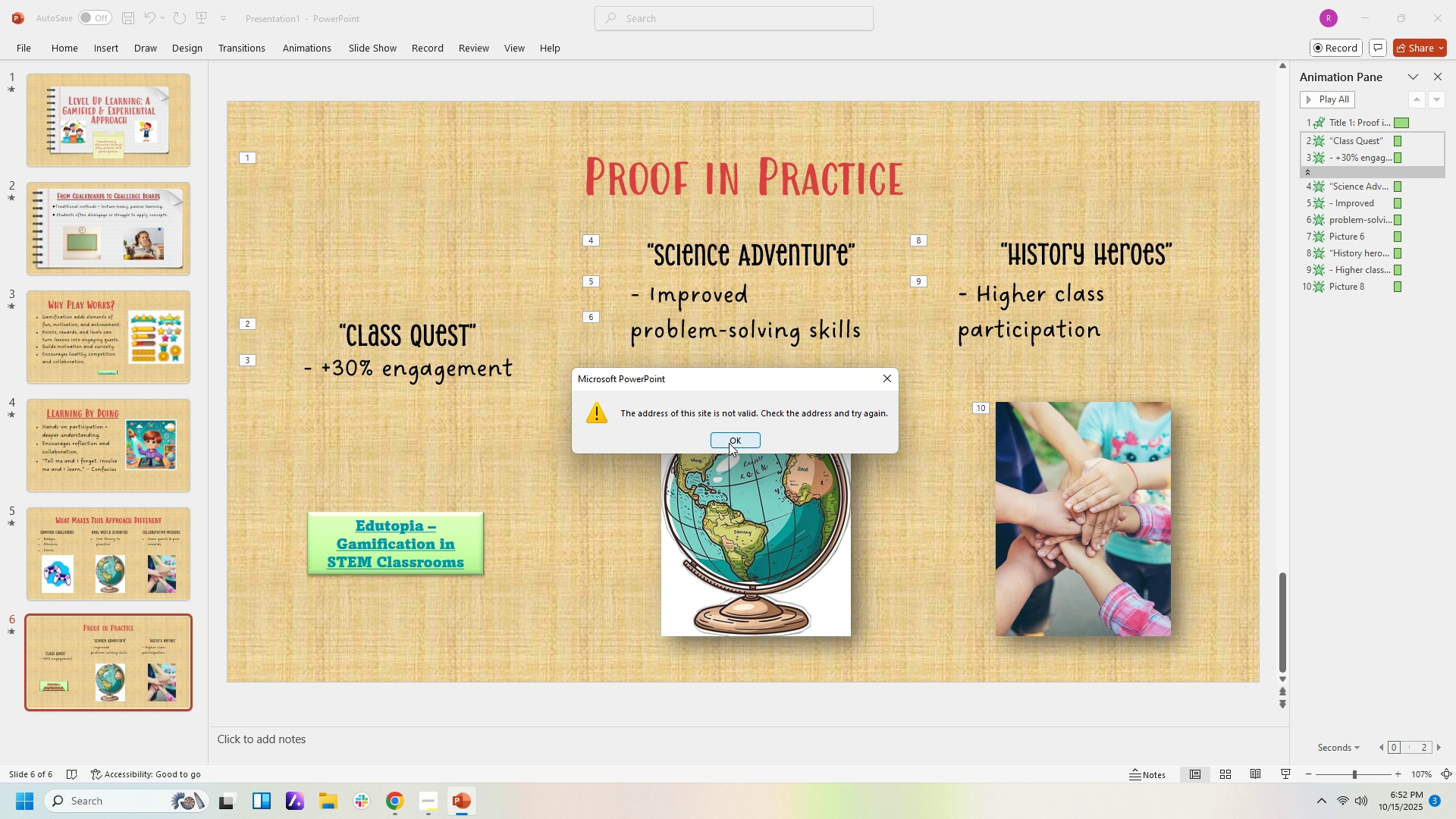 
left_click([729, 443])
 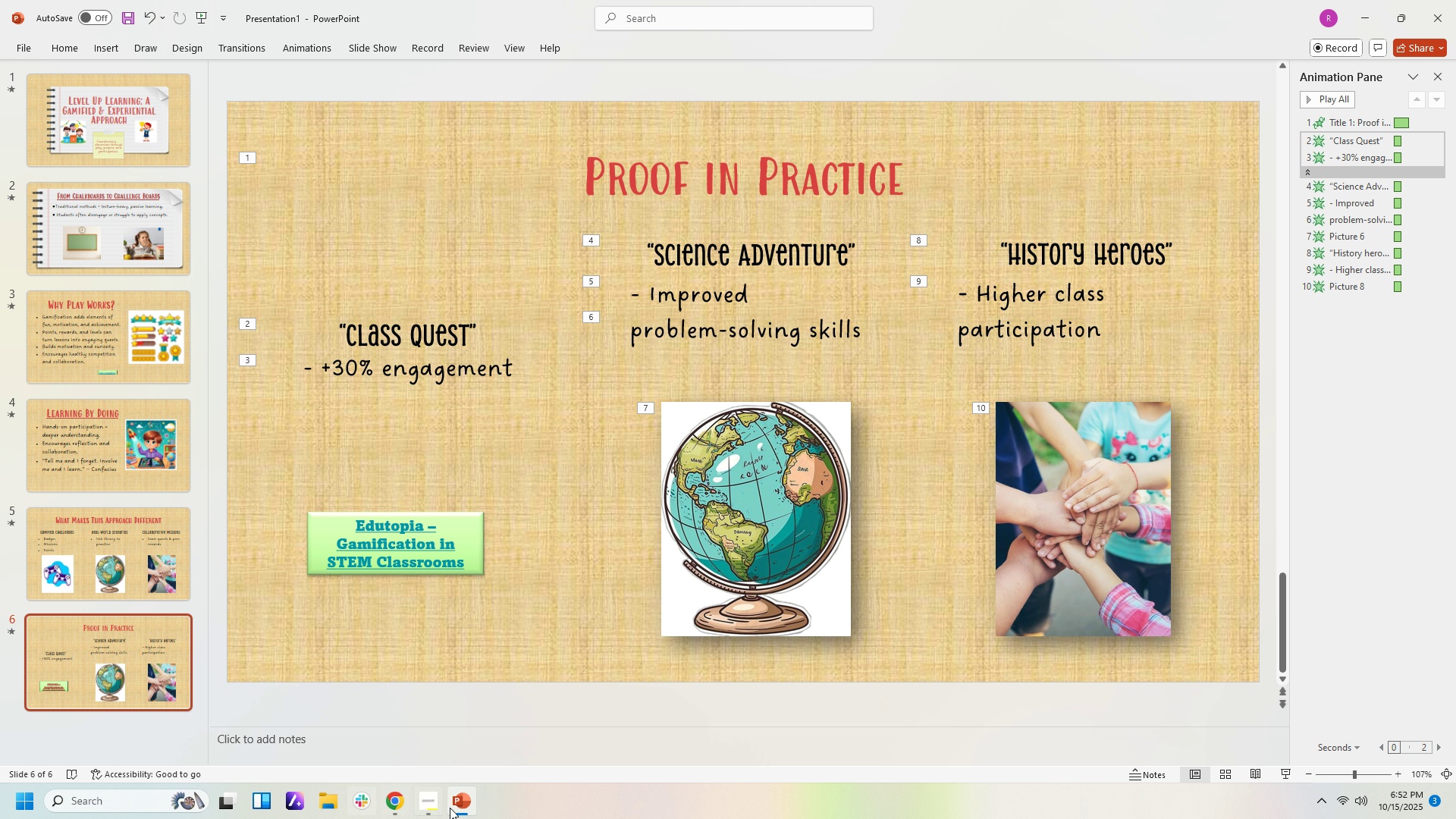 
left_click([454, 808])
 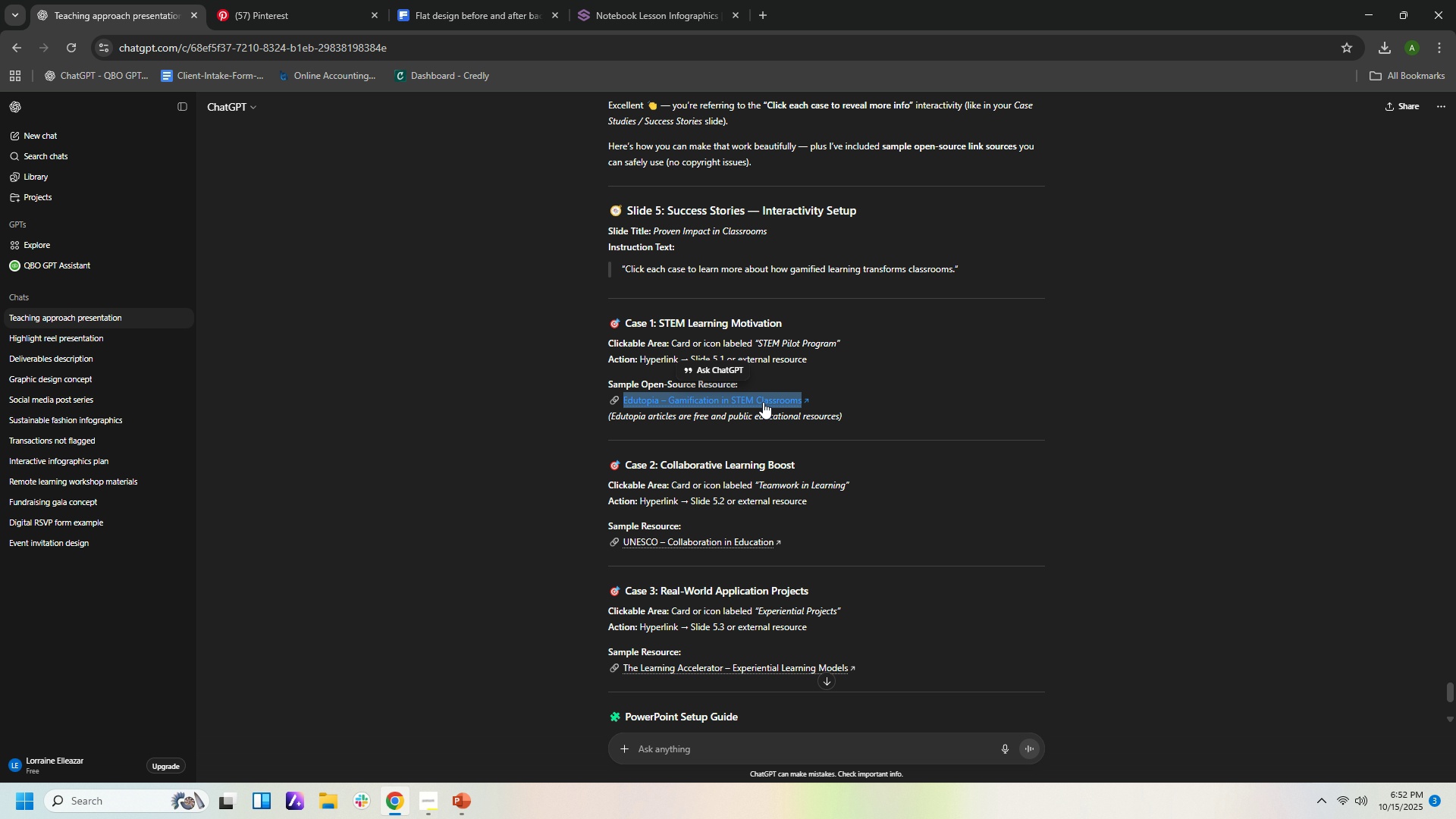 
left_click([763, 402])
 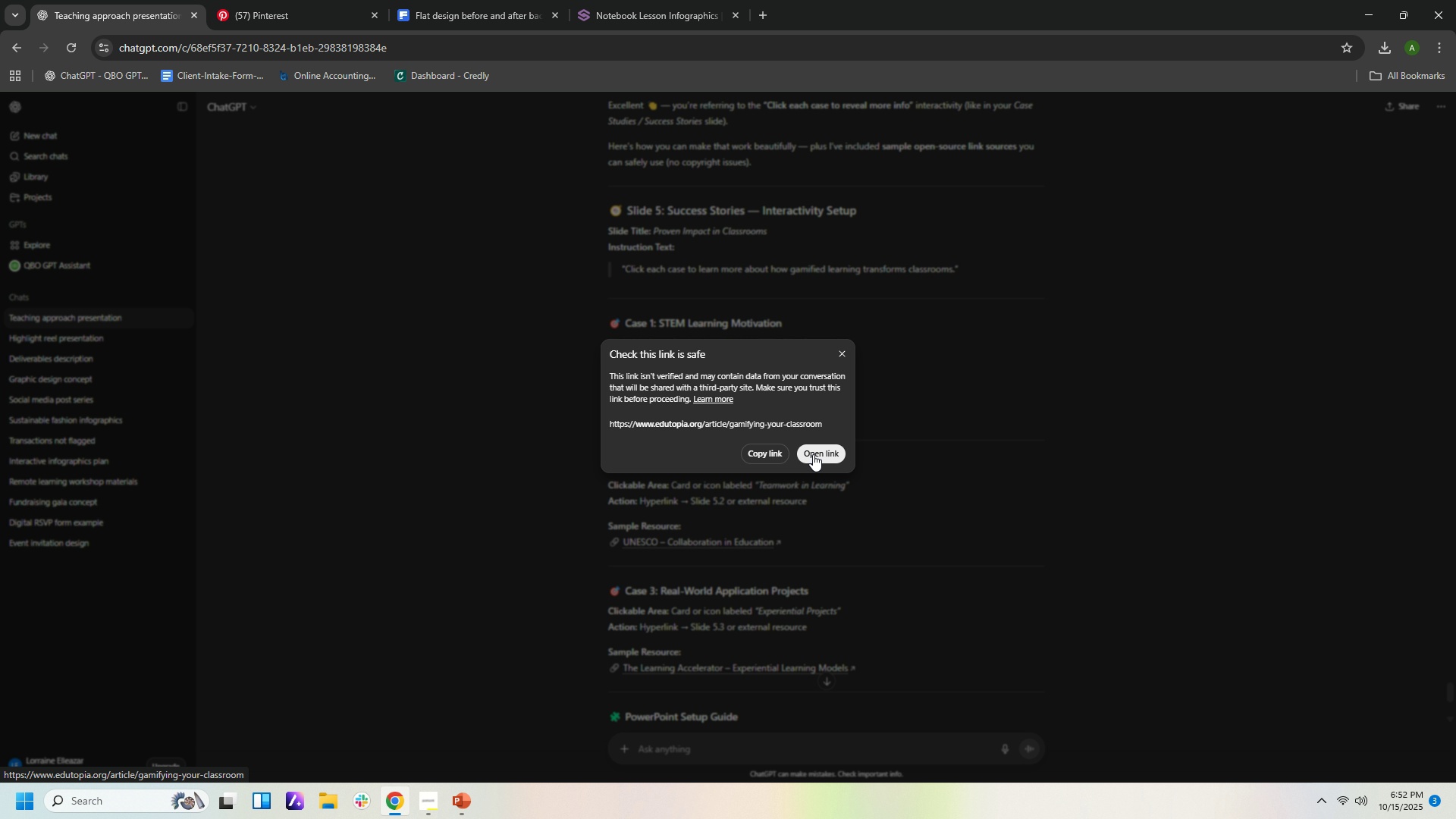 
left_click([777, 451])
 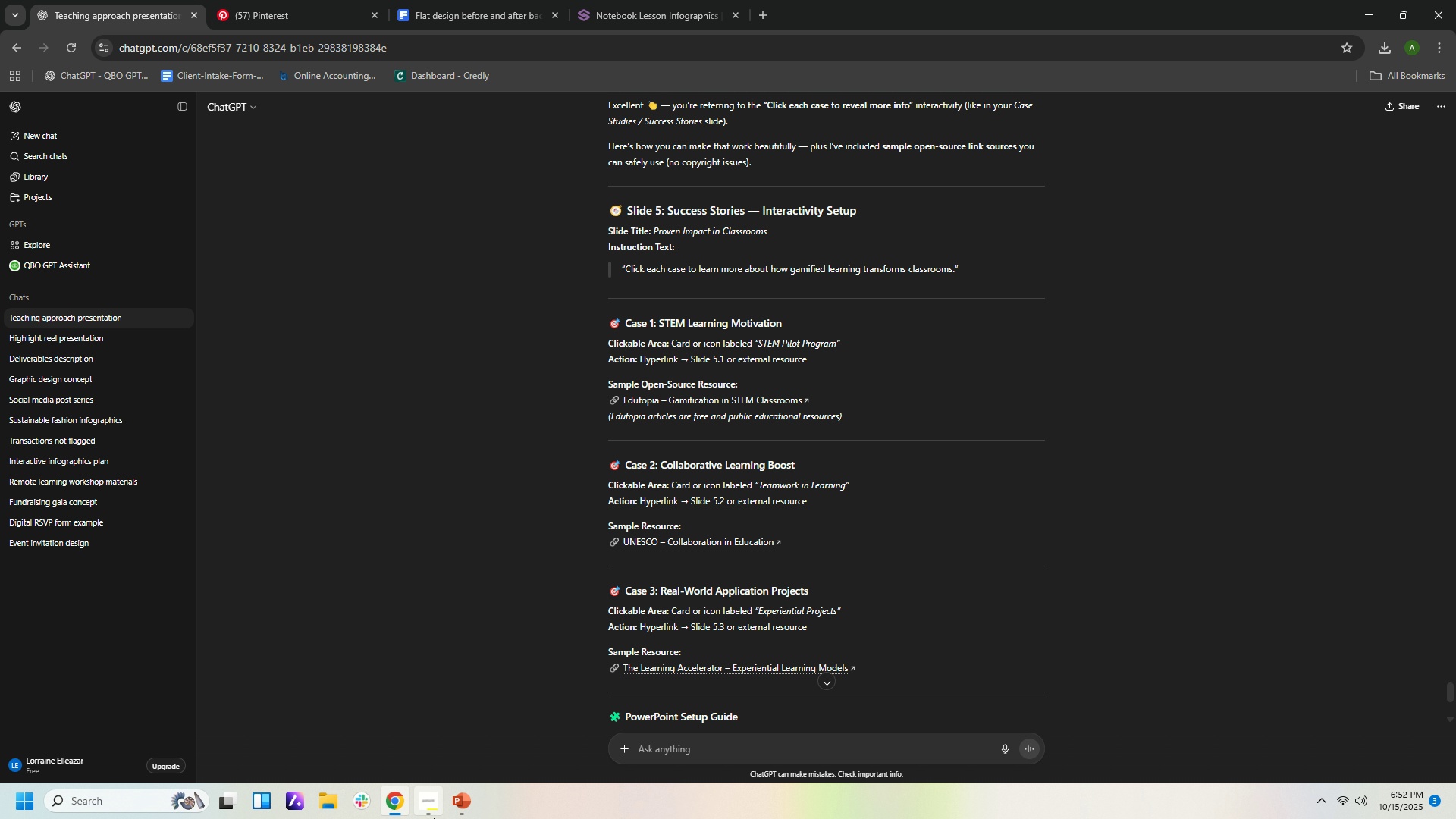 
left_click([457, 801])
 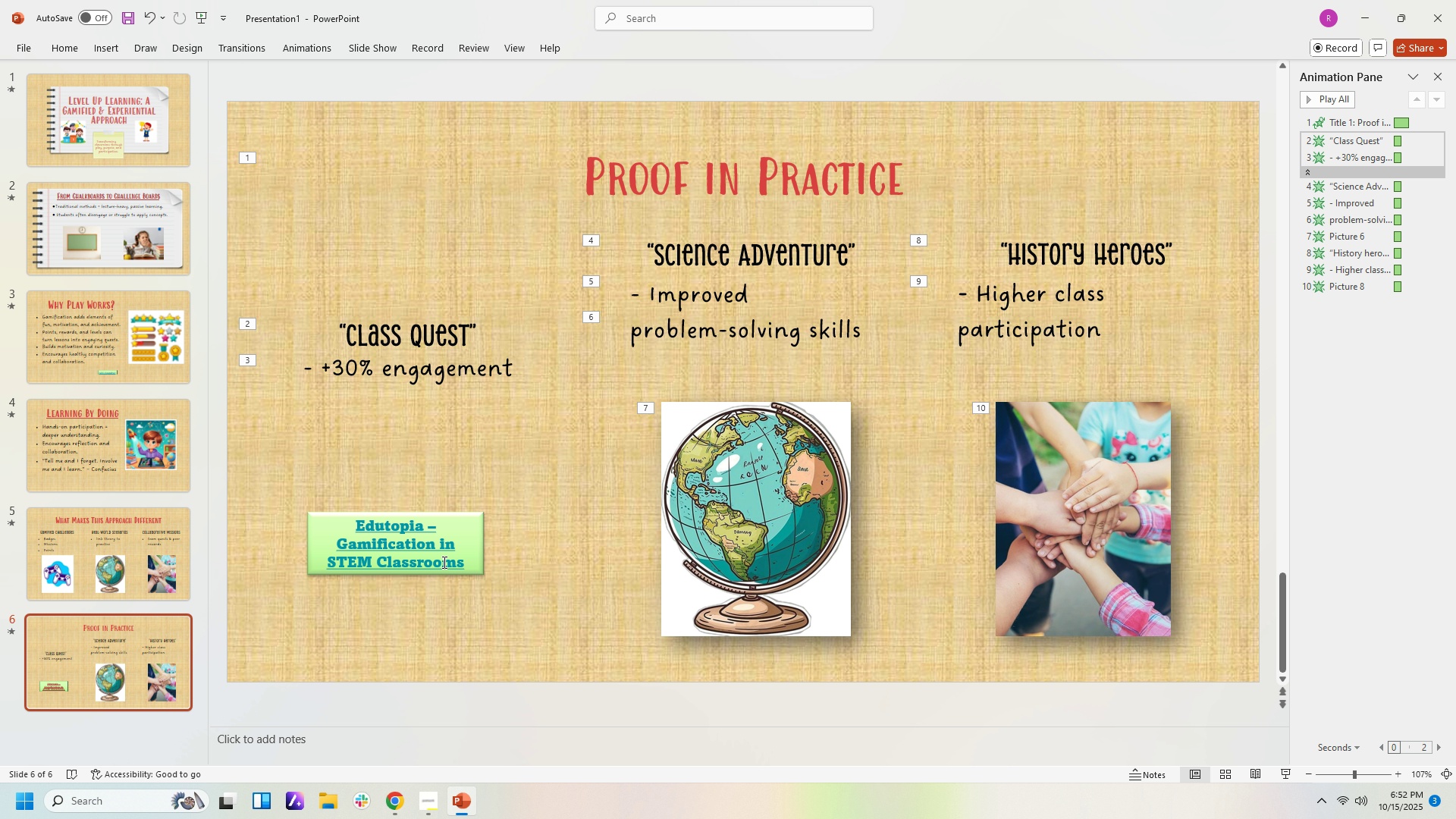 
left_click([443, 562])
 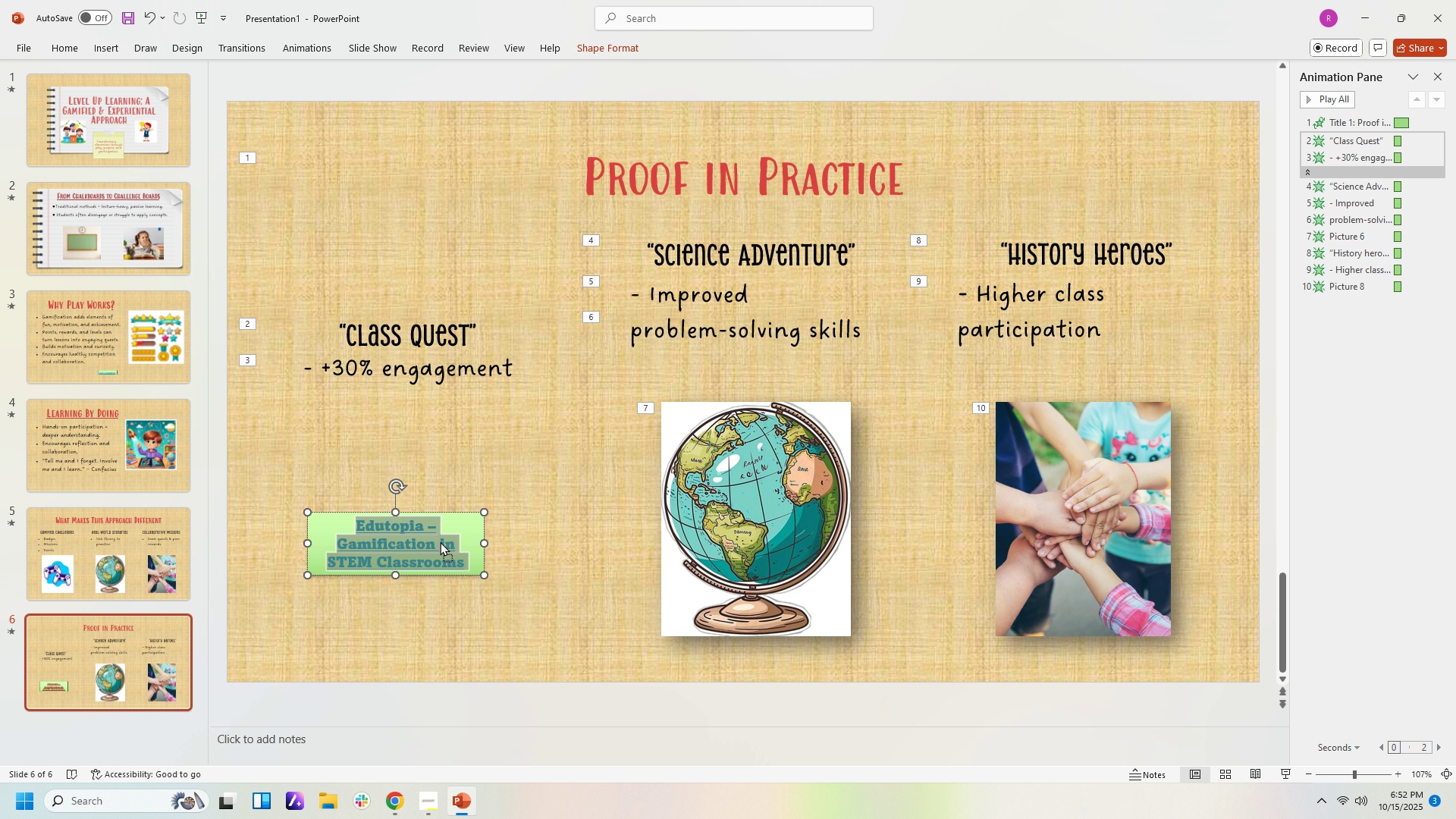 
wait(5.94)
 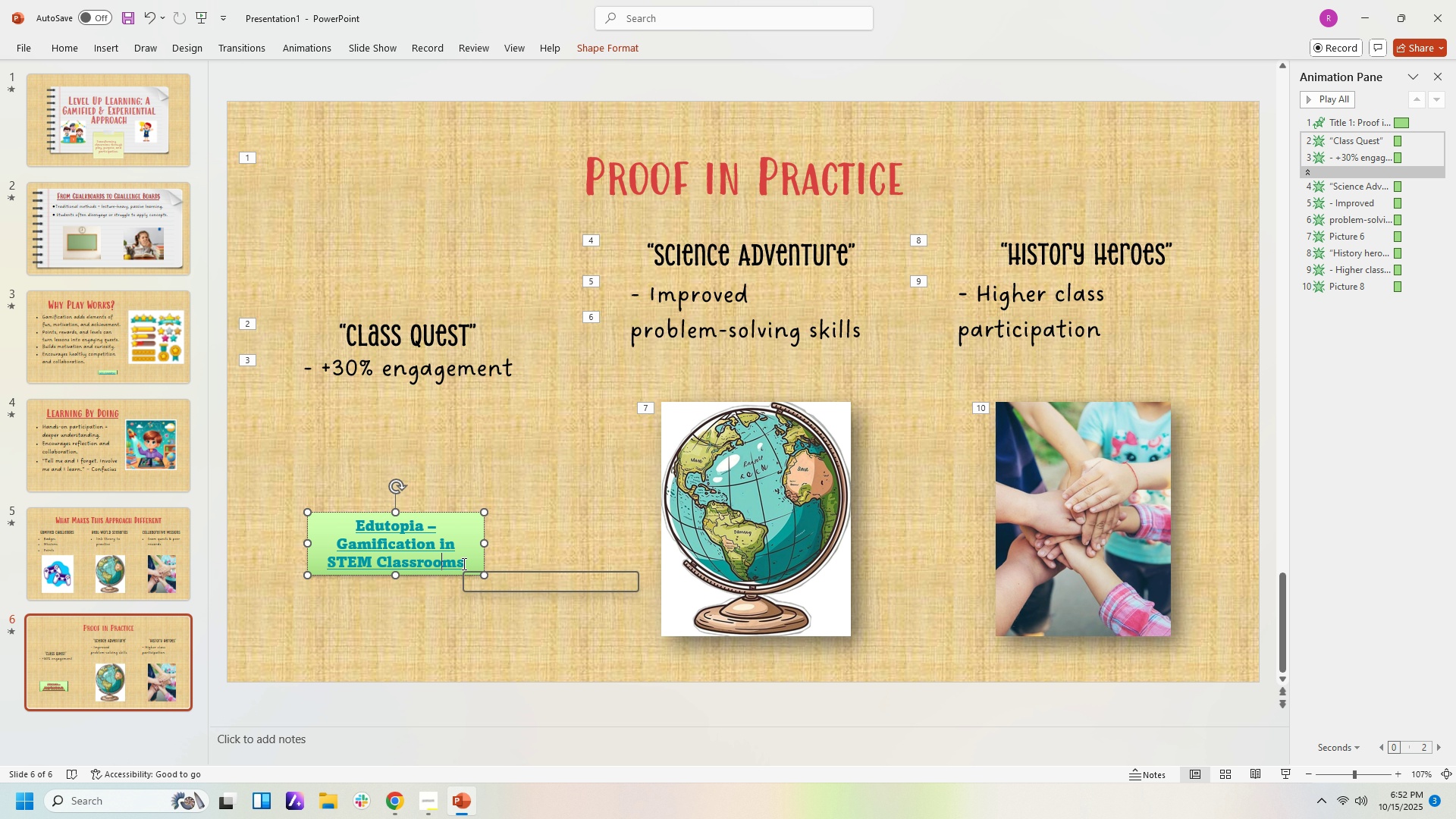 
right_click([411, 535])
 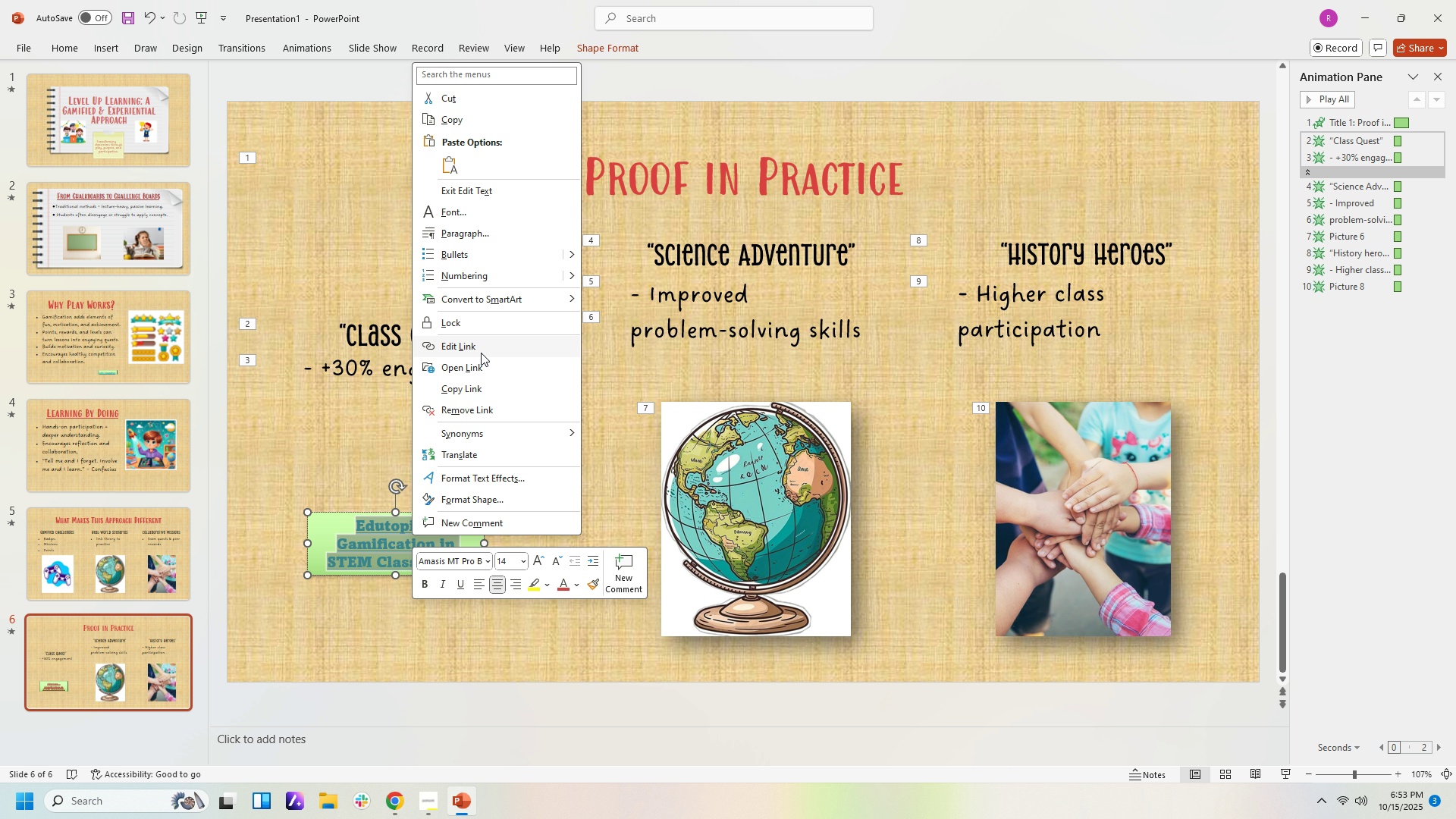 
left_click([481, 350])
 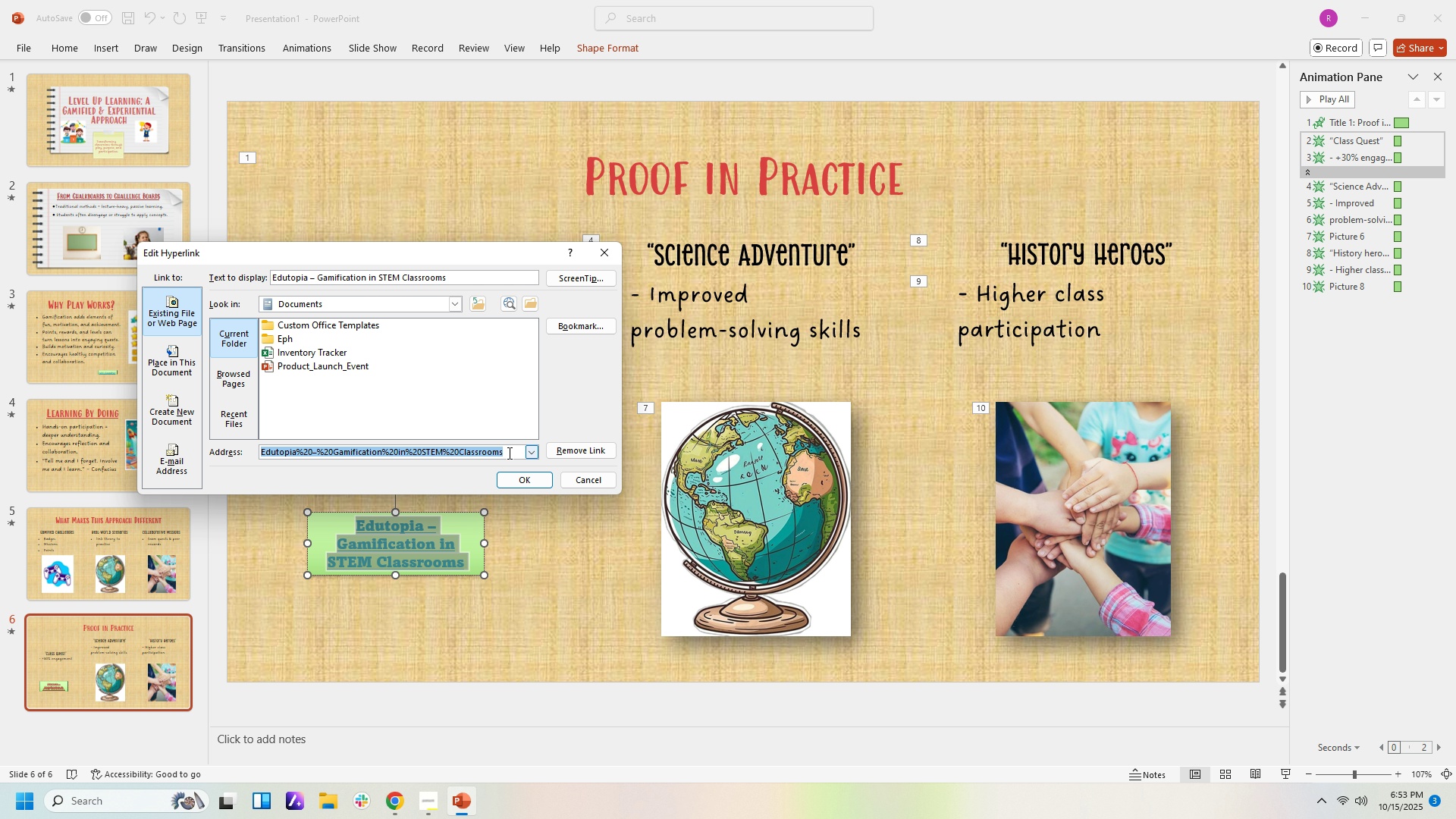 
left_click([508, 453])
 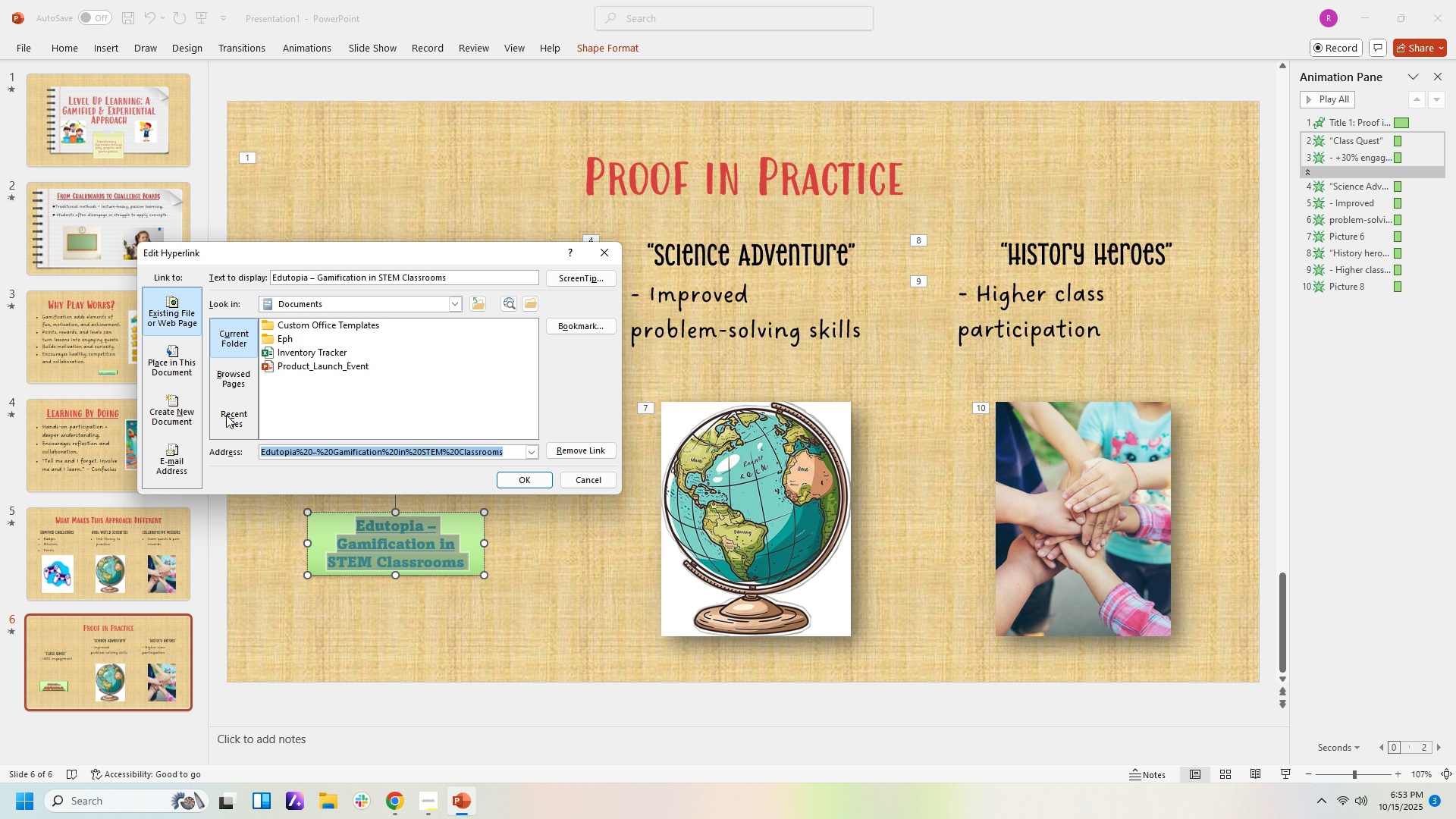 
key(Control+V)
 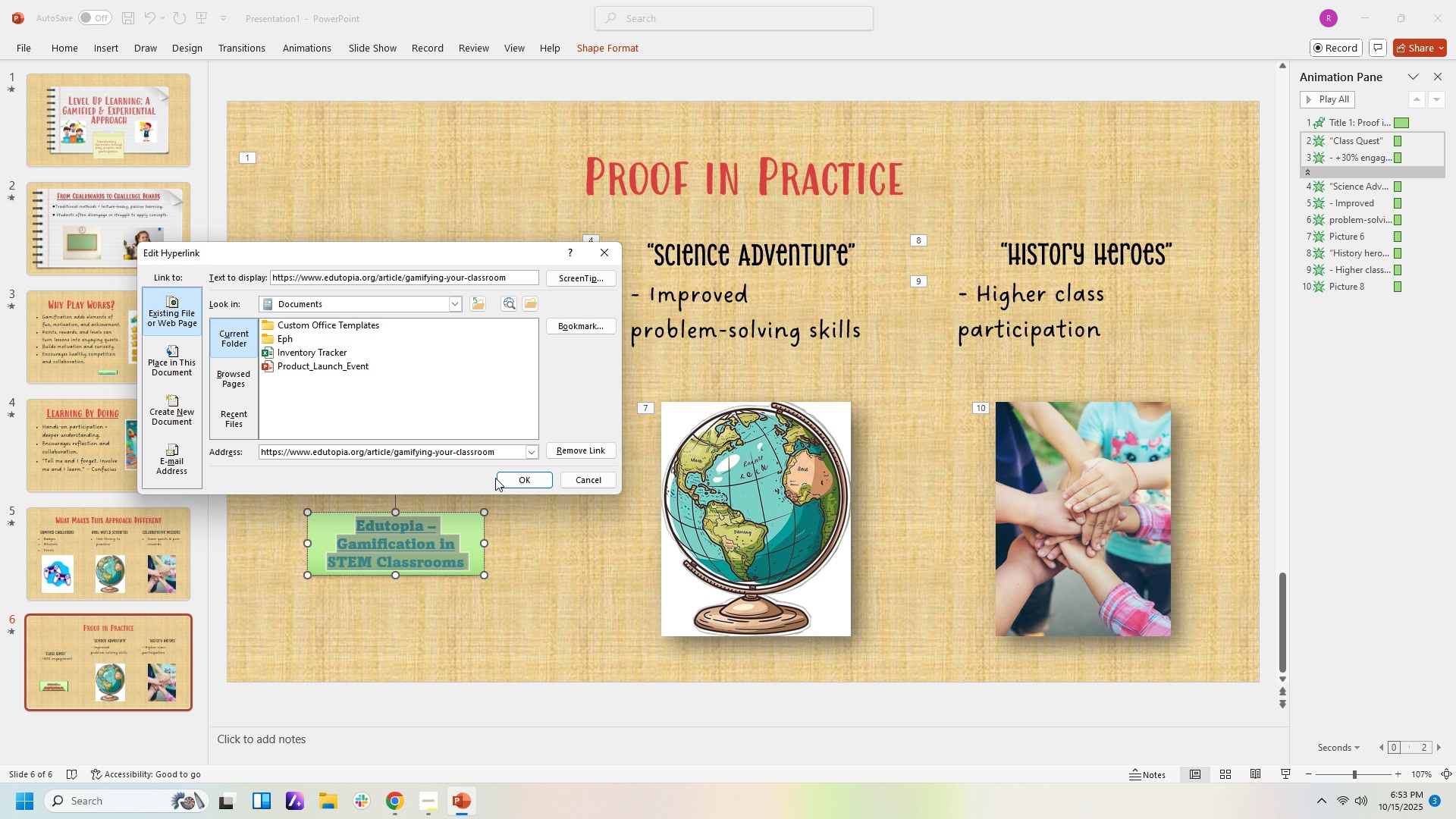 
left_click([513, 479])
 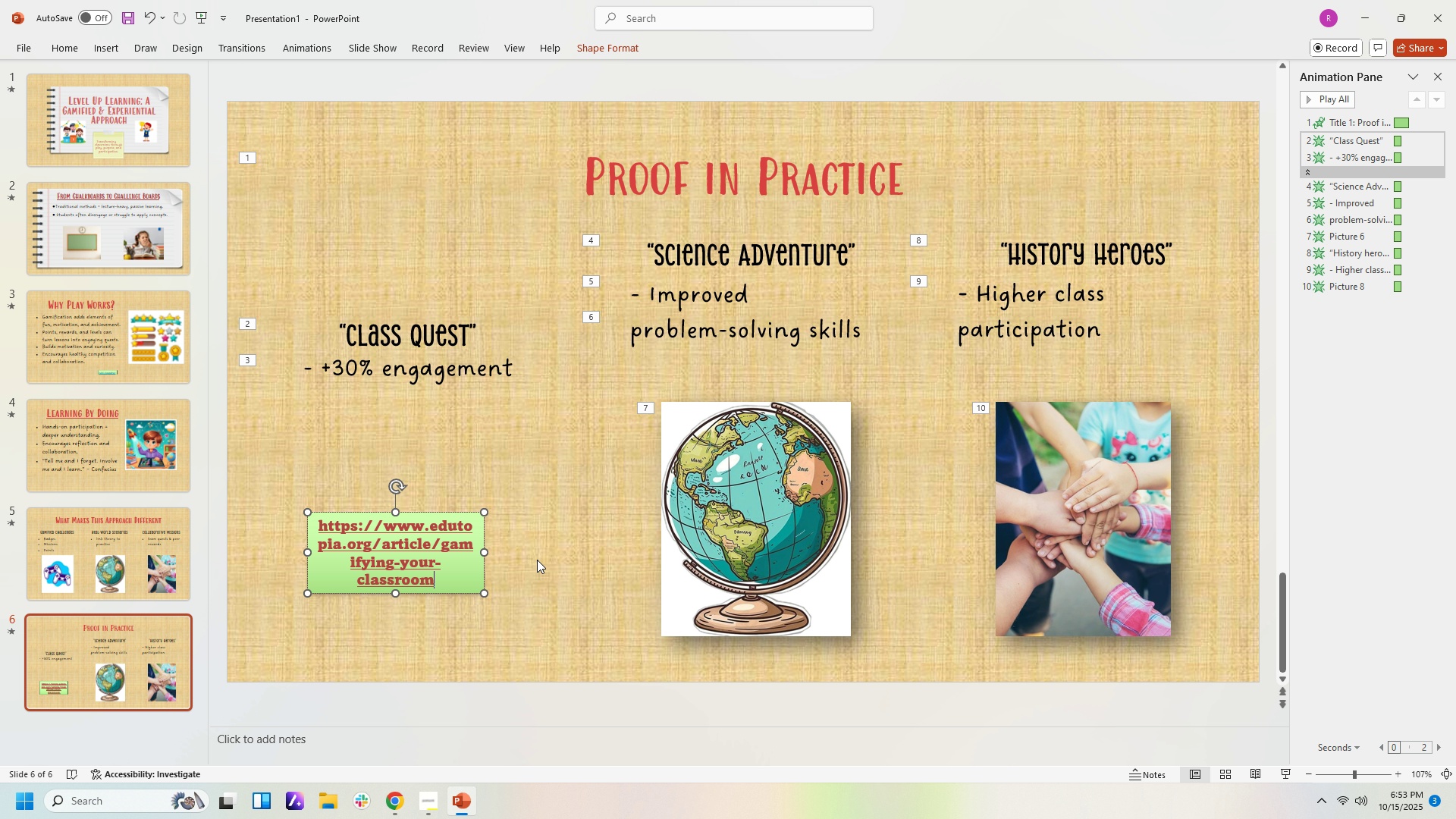 
left_click([537, 560])
 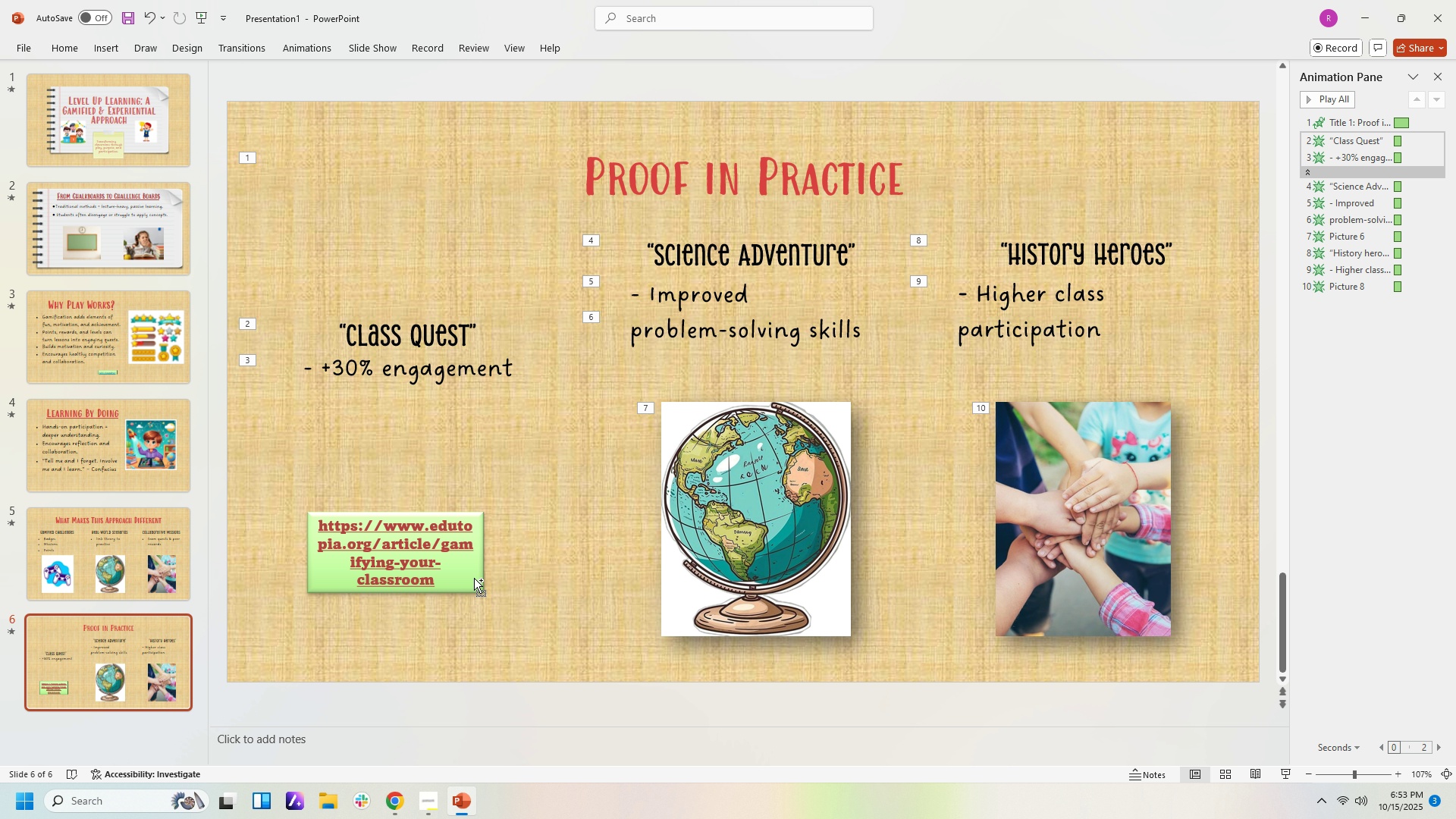 
key(Control+Z)
 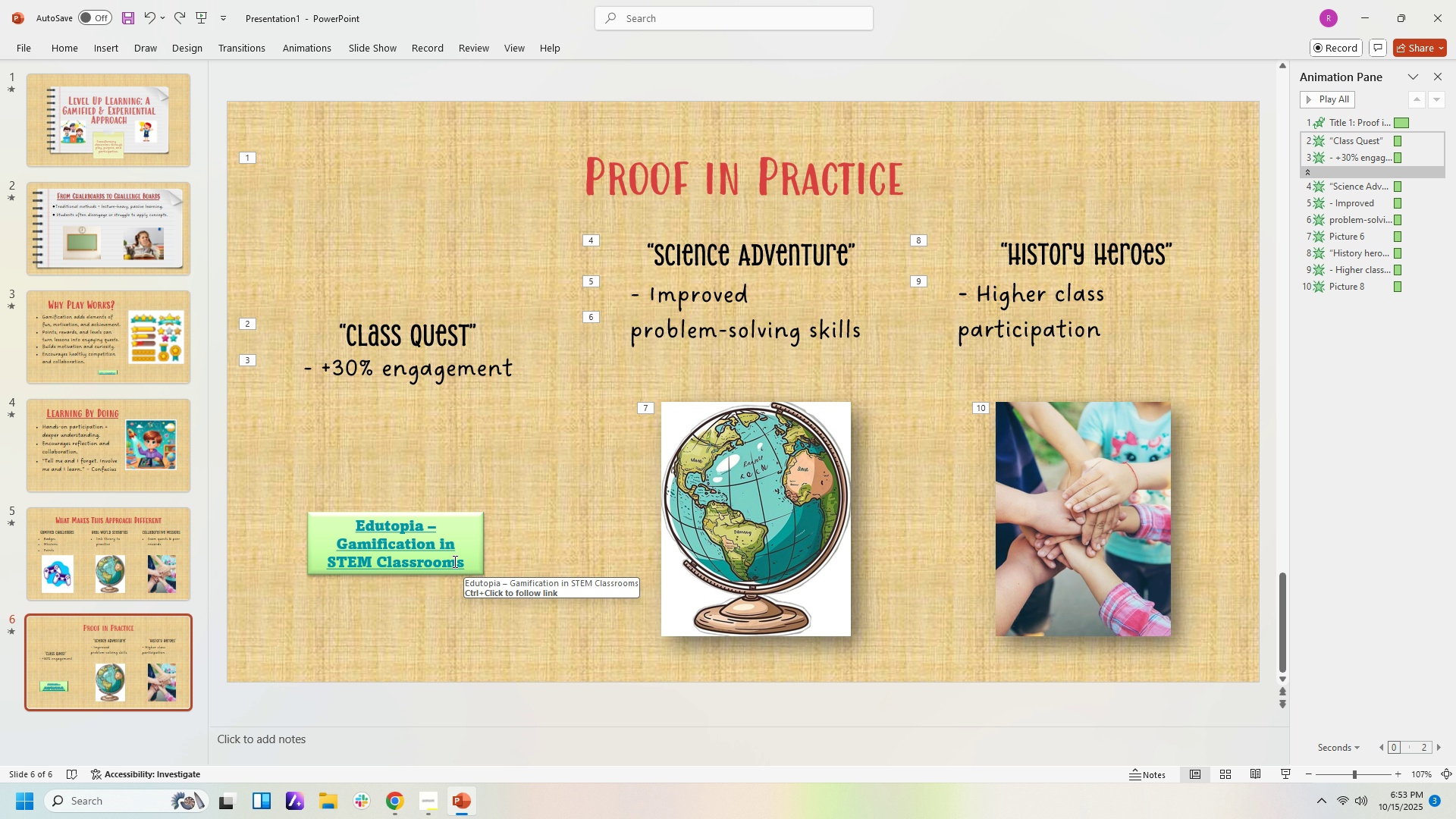 
left_click([453, 561])
 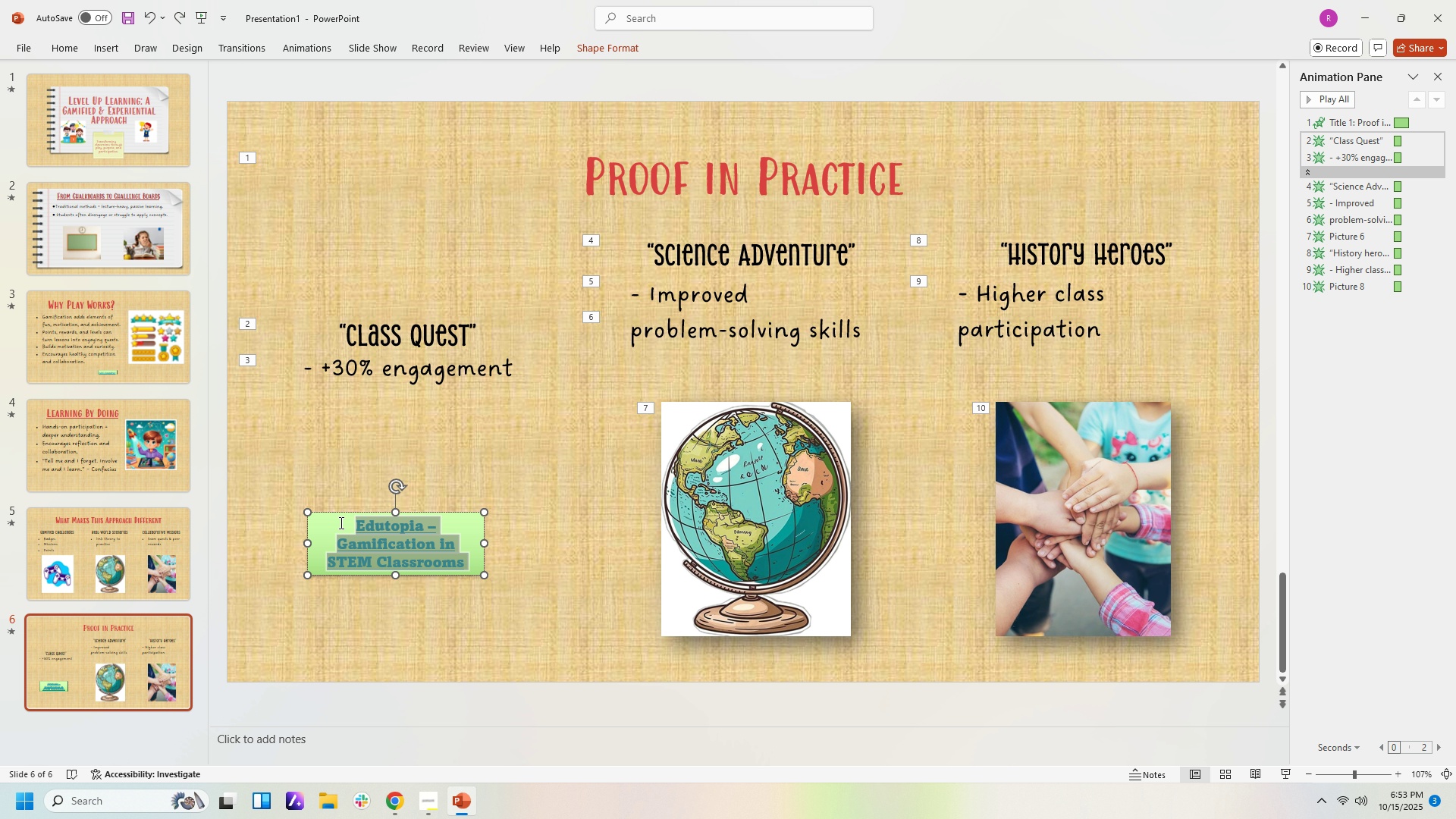 
right_click([374, 535])
 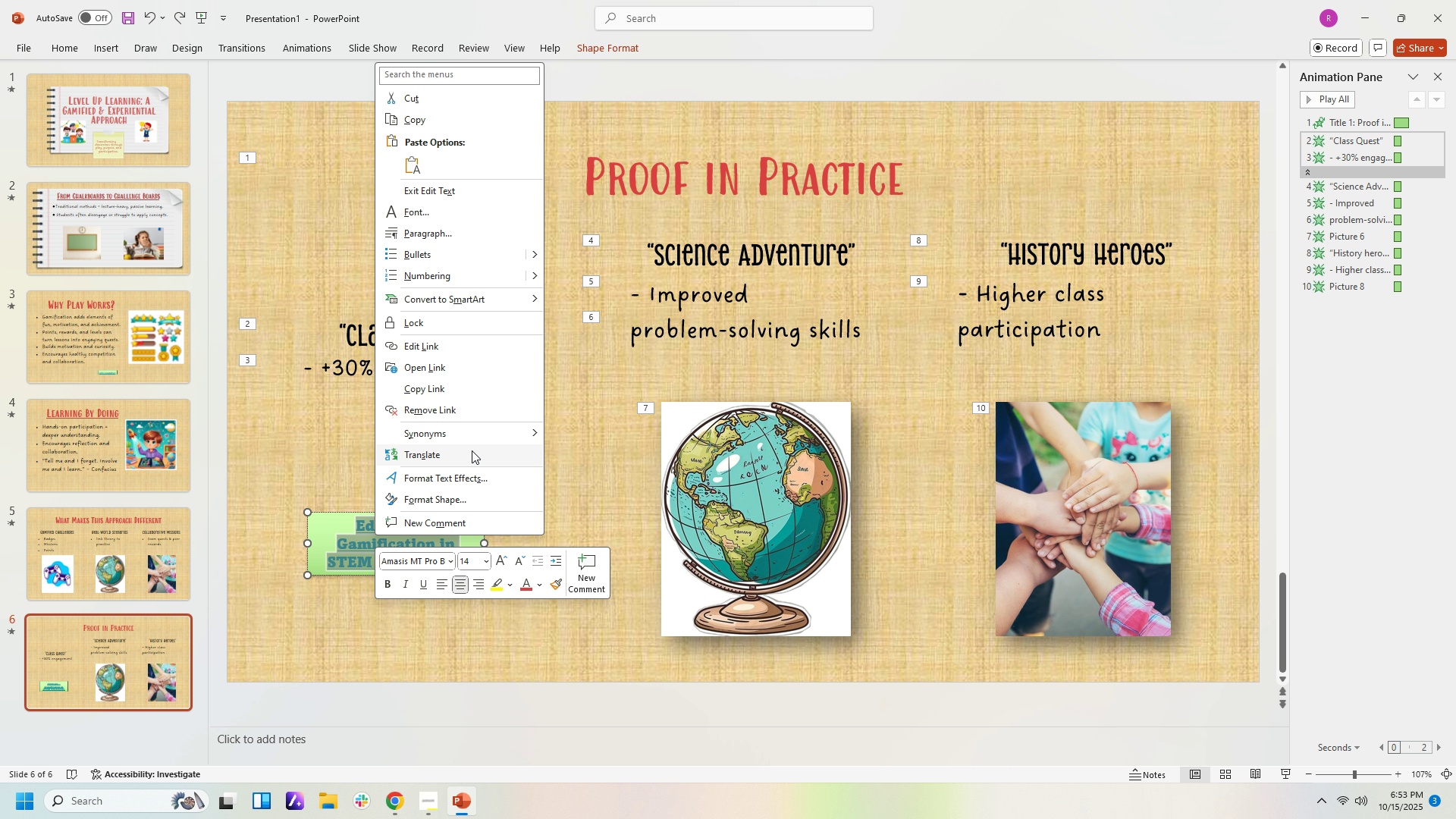 
left_click([479, 415])
 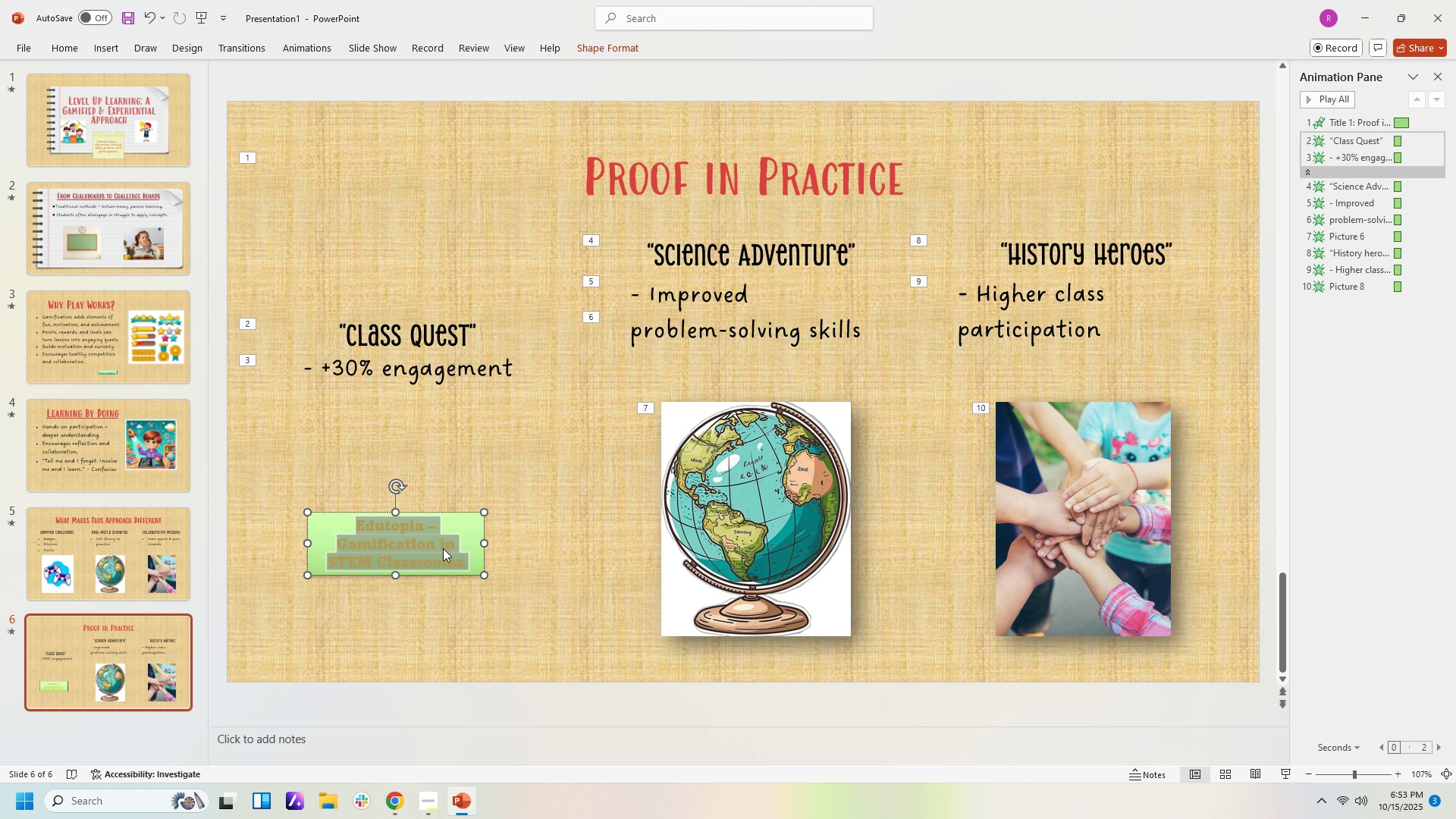 
right_click([443, 548])
 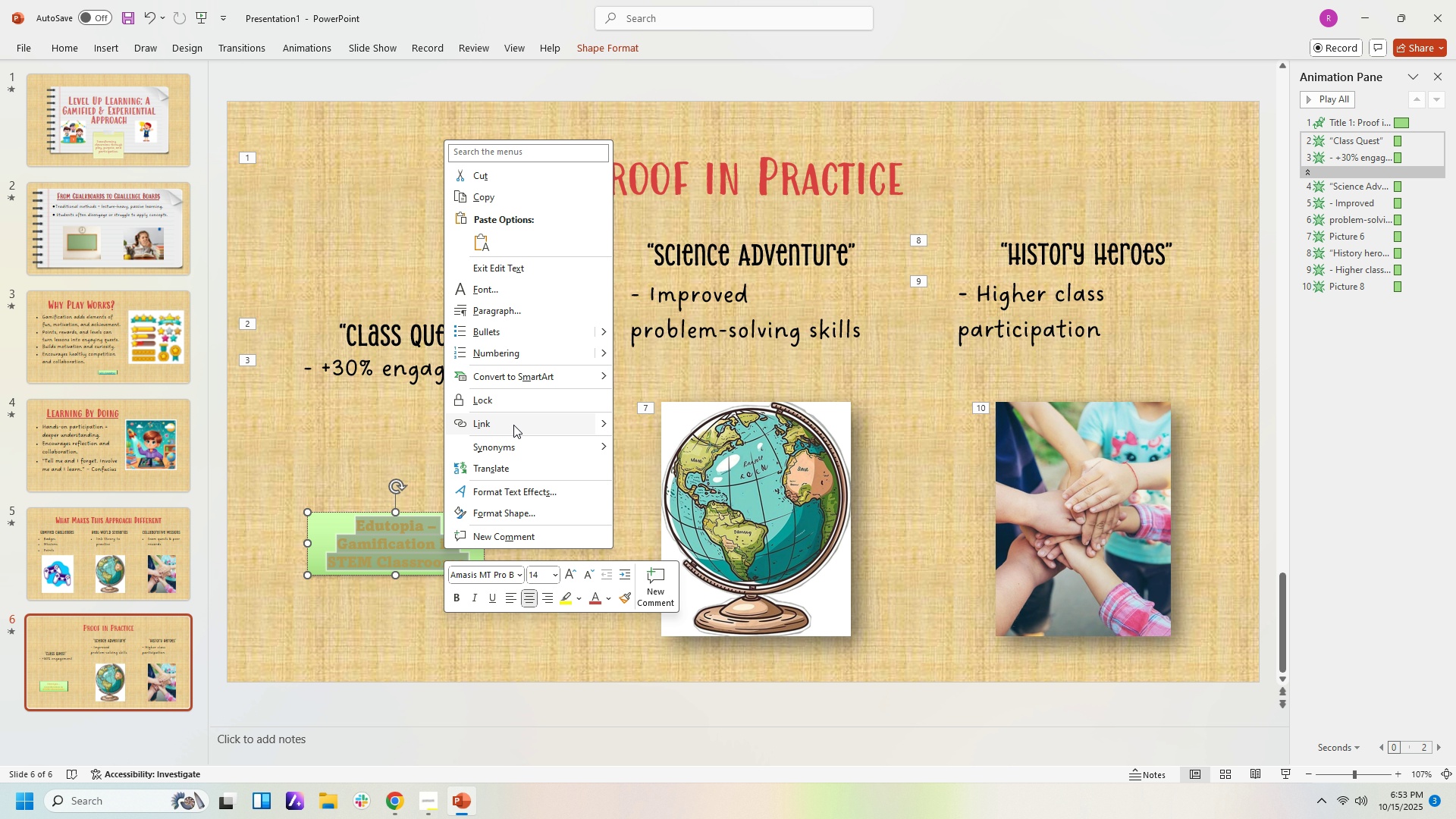 
left_click([513, 425])
 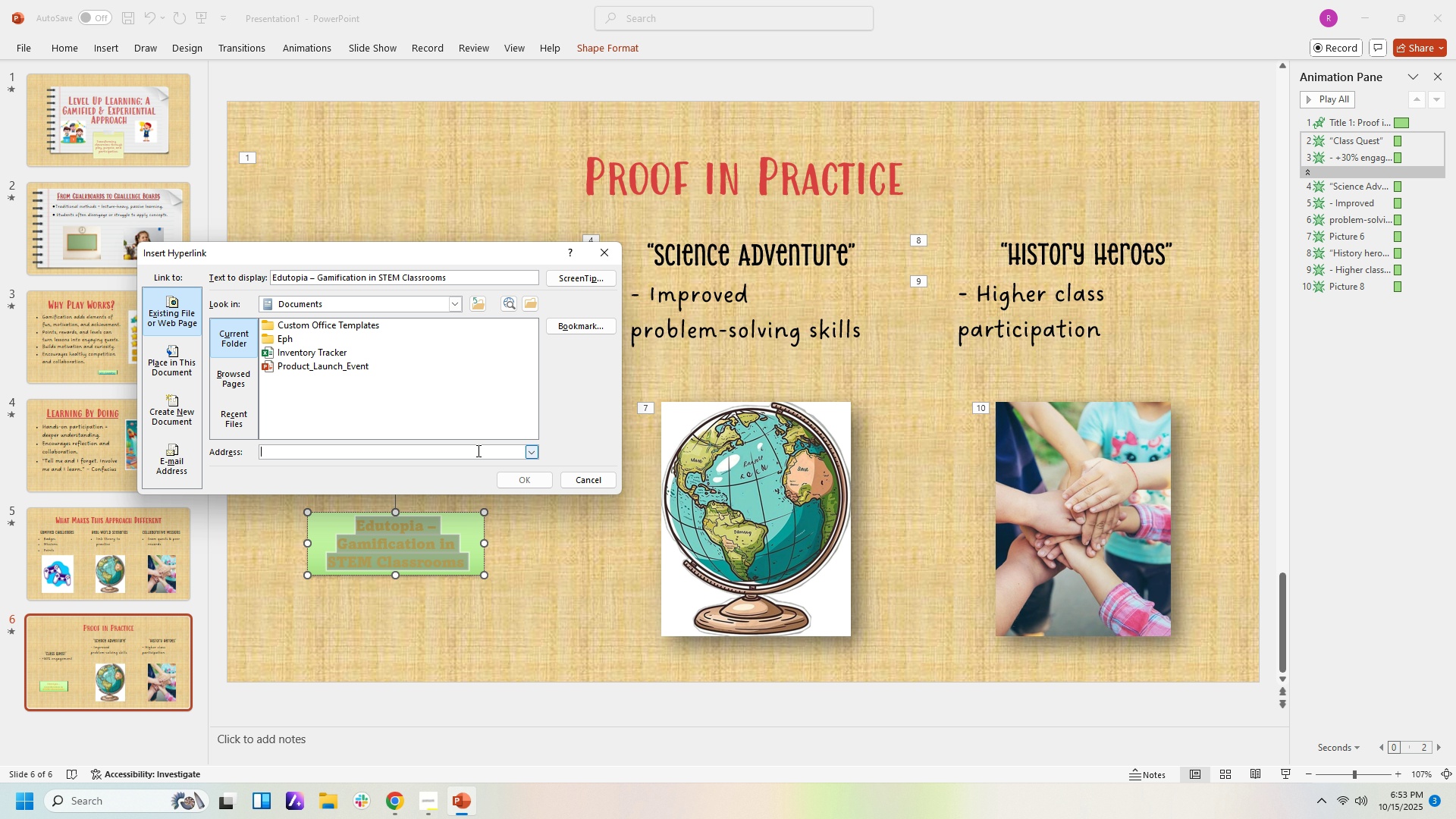 
left_click([477, 450])
 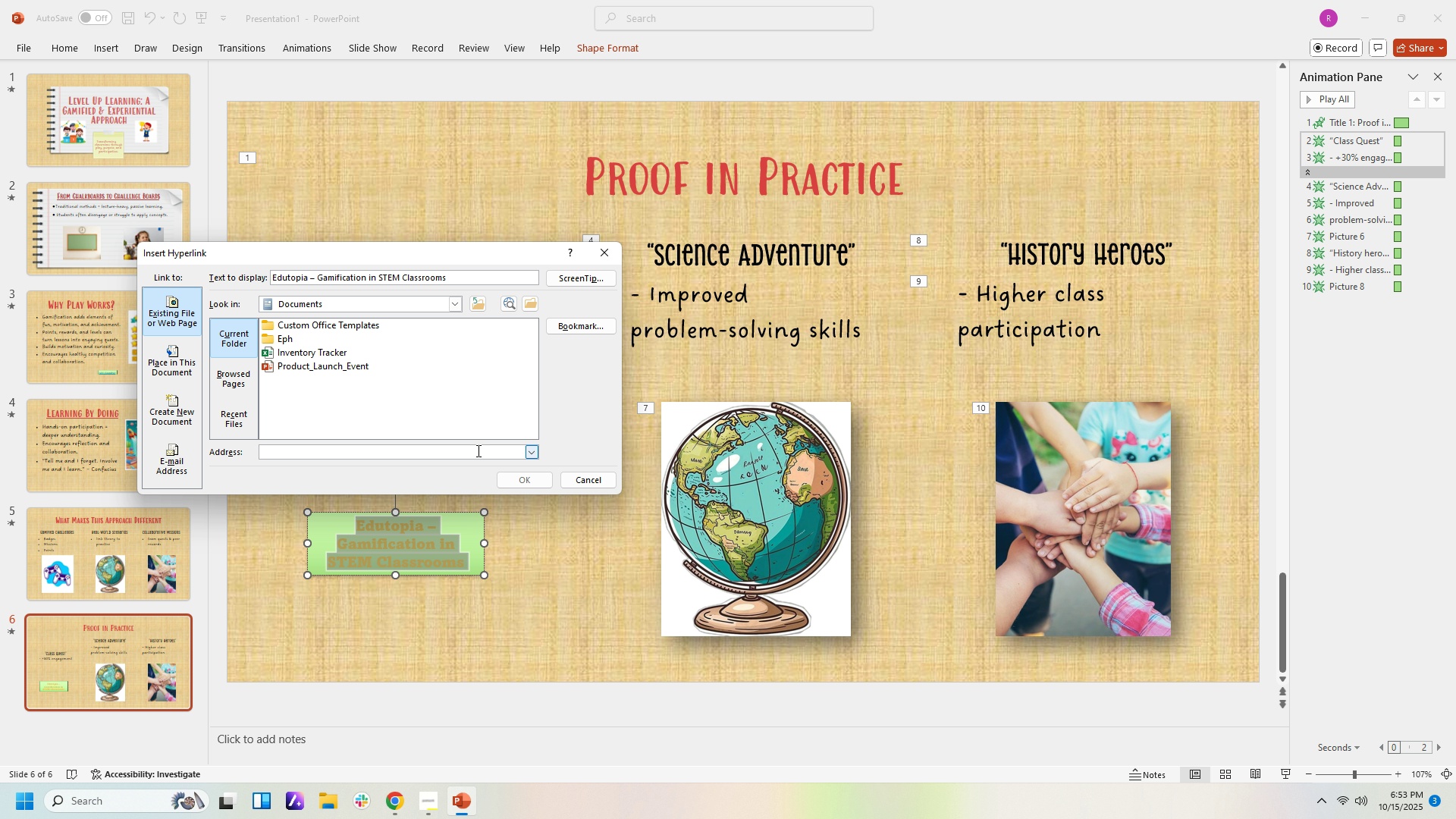 
key(Control+V)
 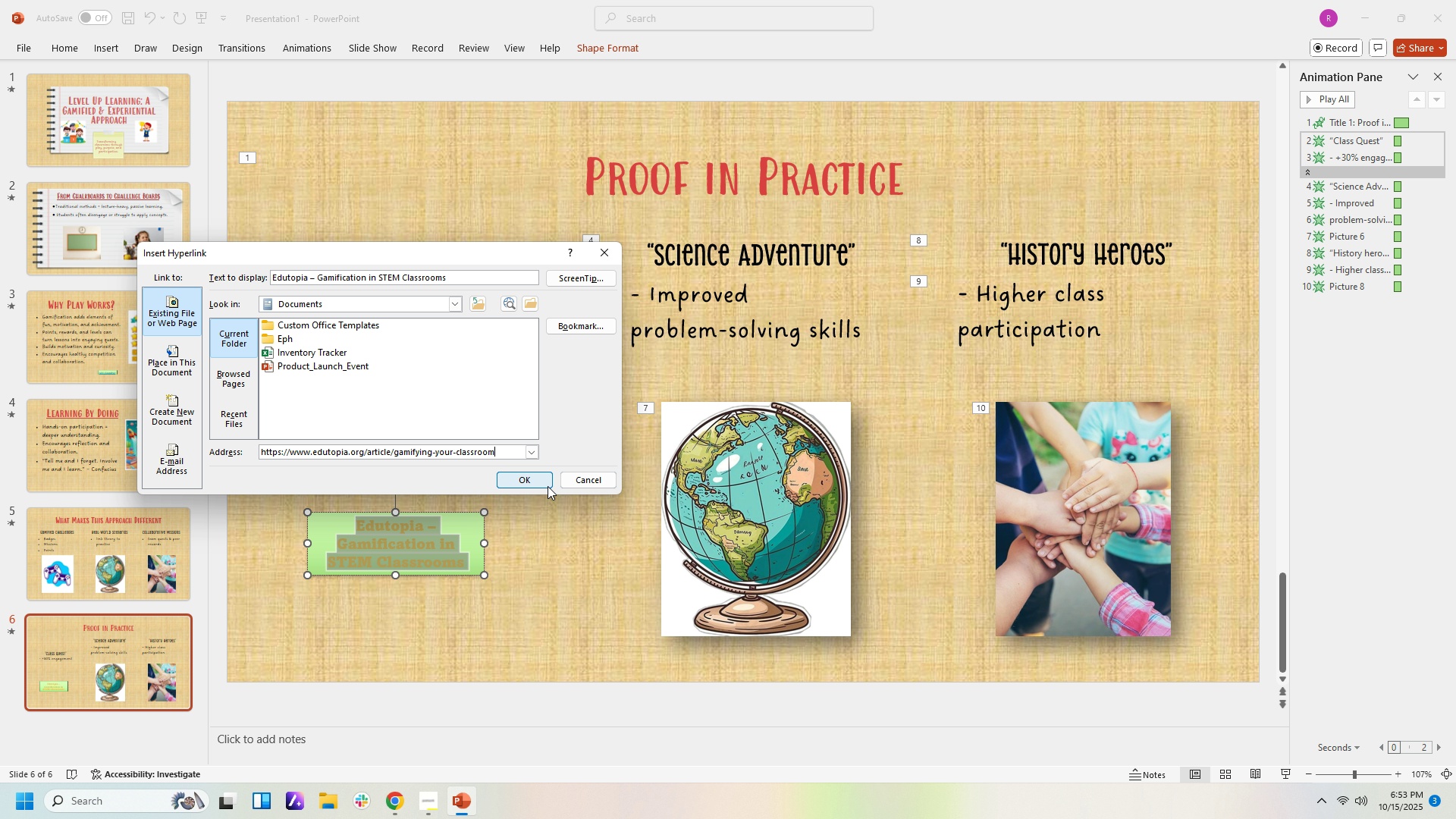 
left_click([544, 487])
 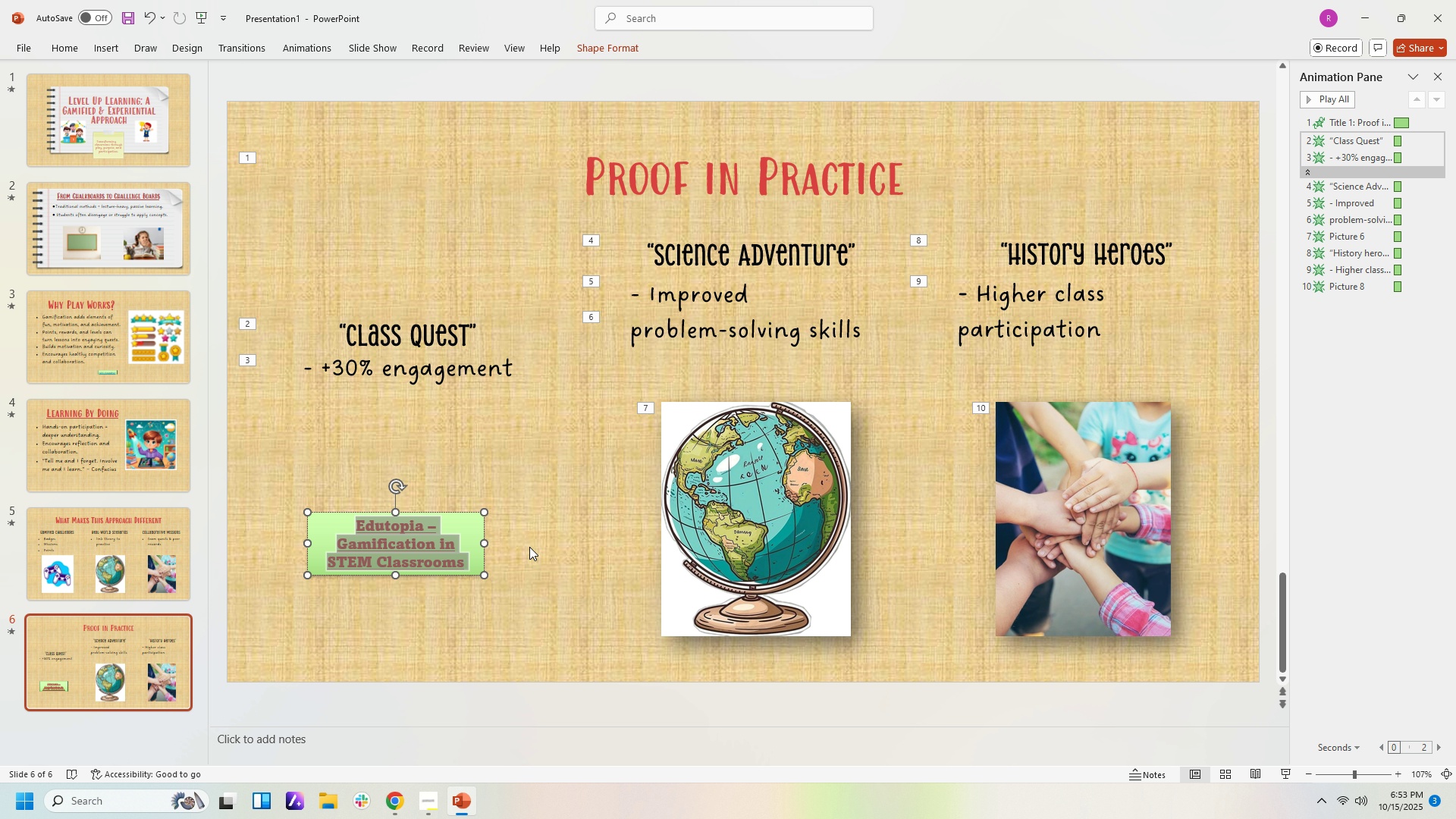 
left_click([529, 556])
 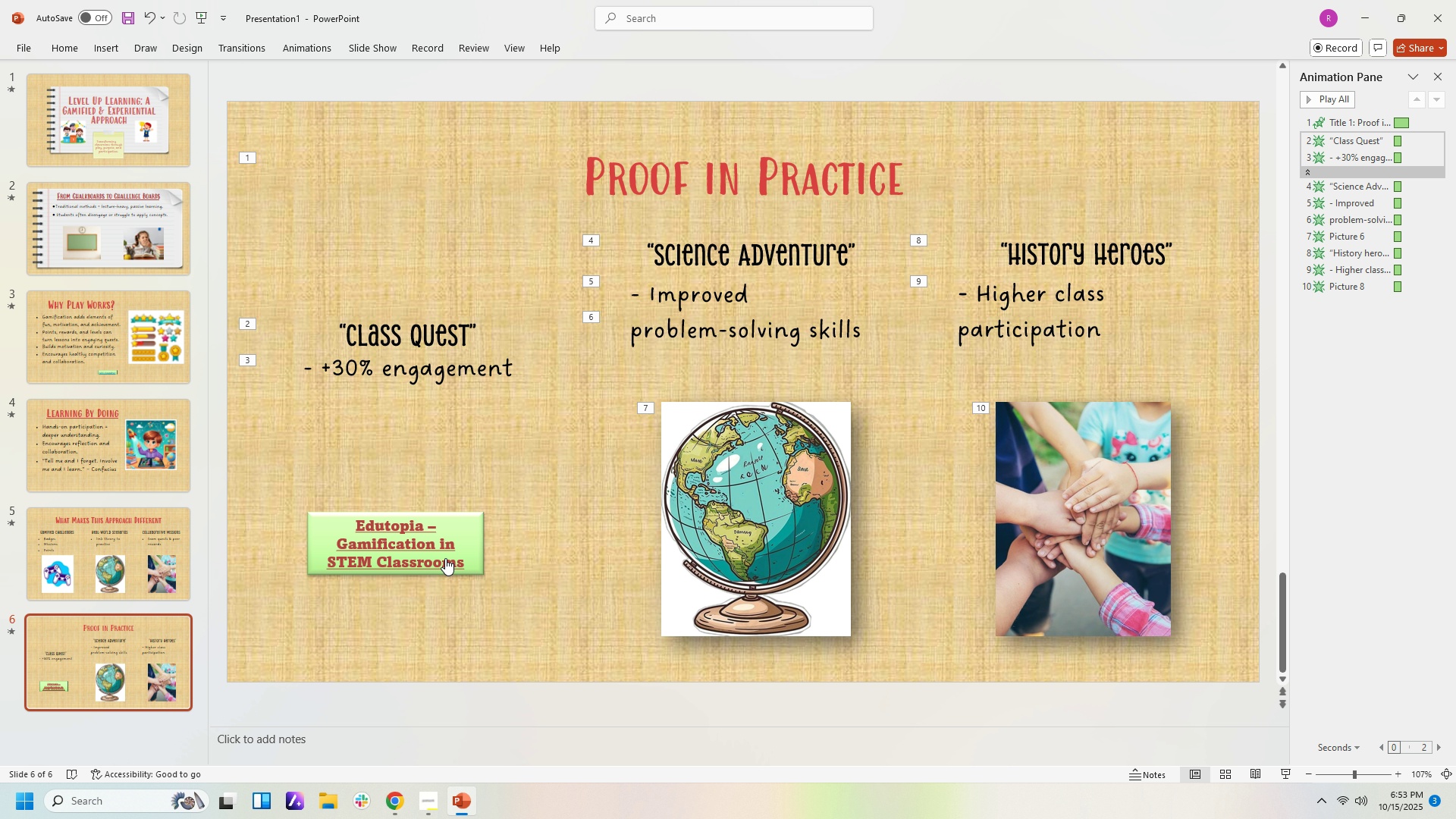 
hold_key(key=ControlLeft, duration=0.82)
left_click([445, 558])
 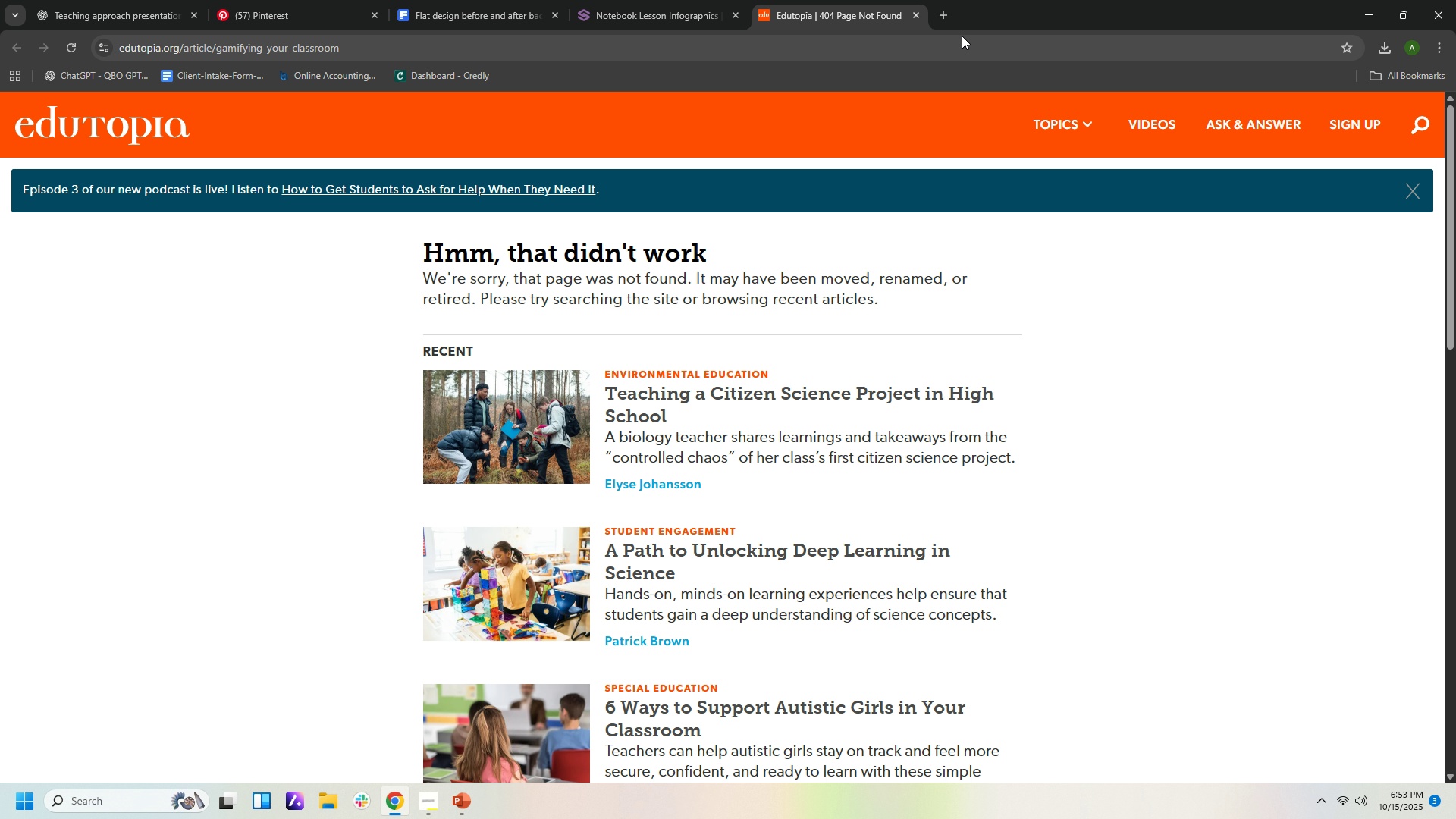 
wait(6.9)
 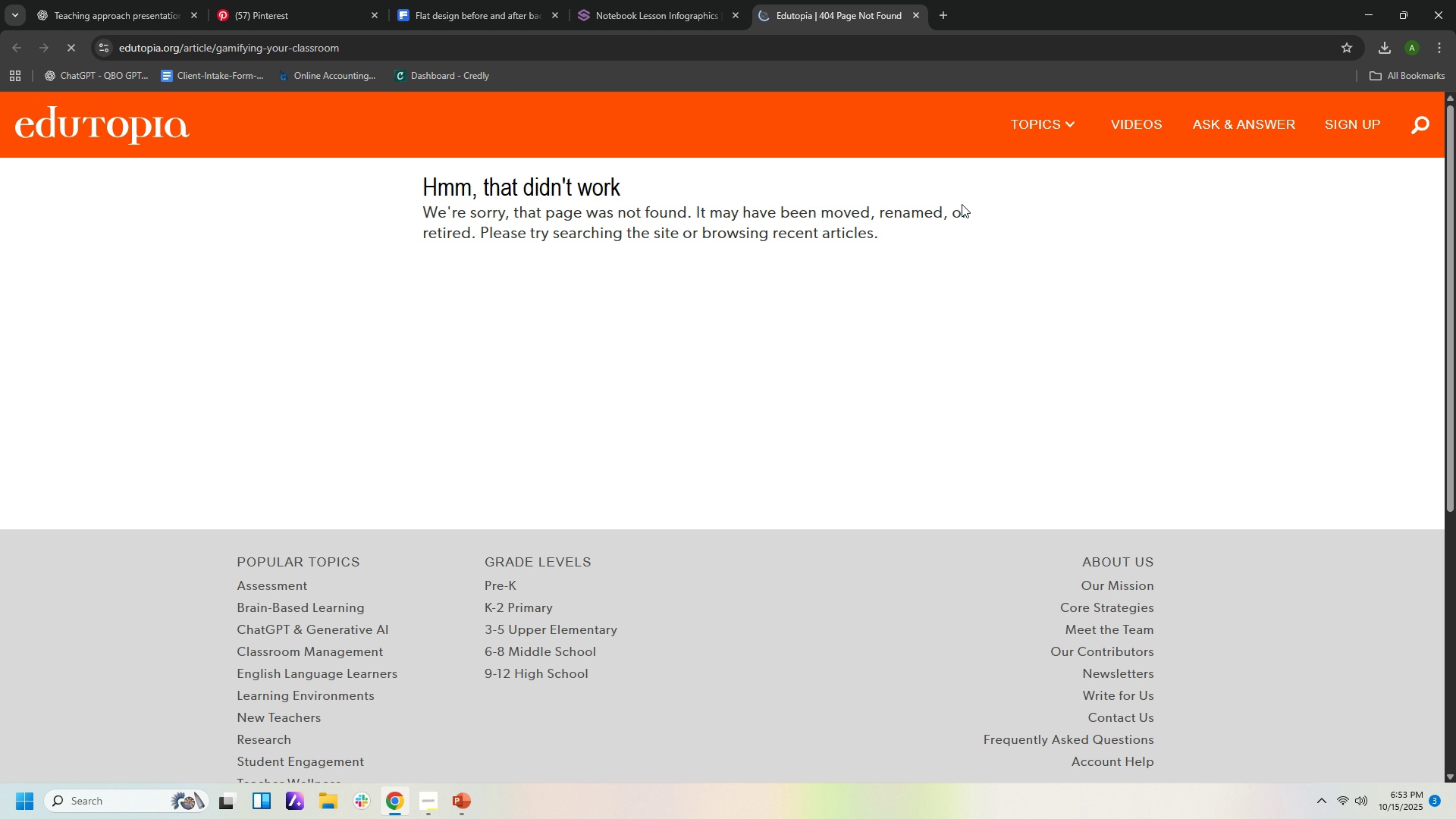 
left_click([915, 13])
 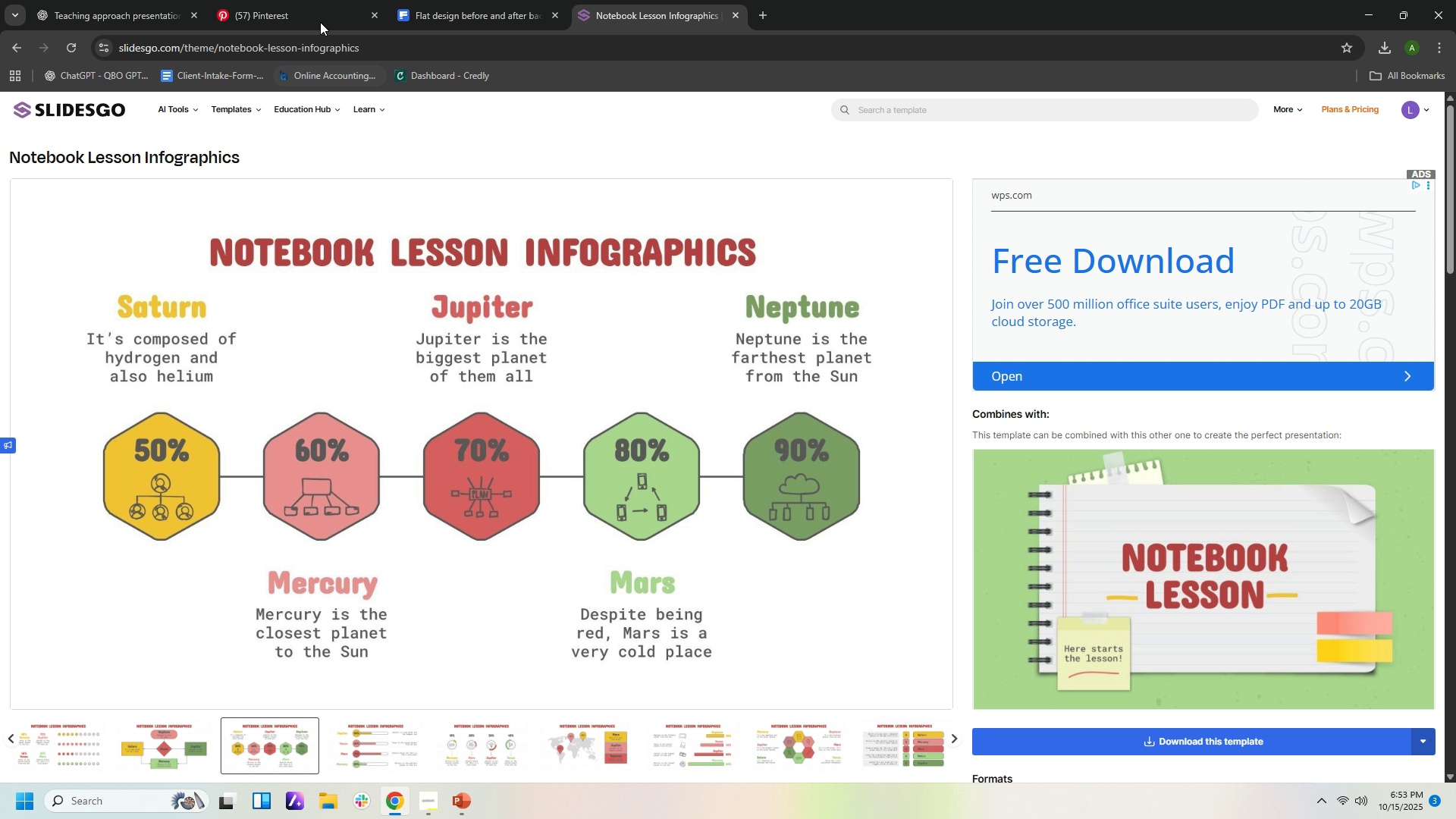 
left_click([314, 19])
 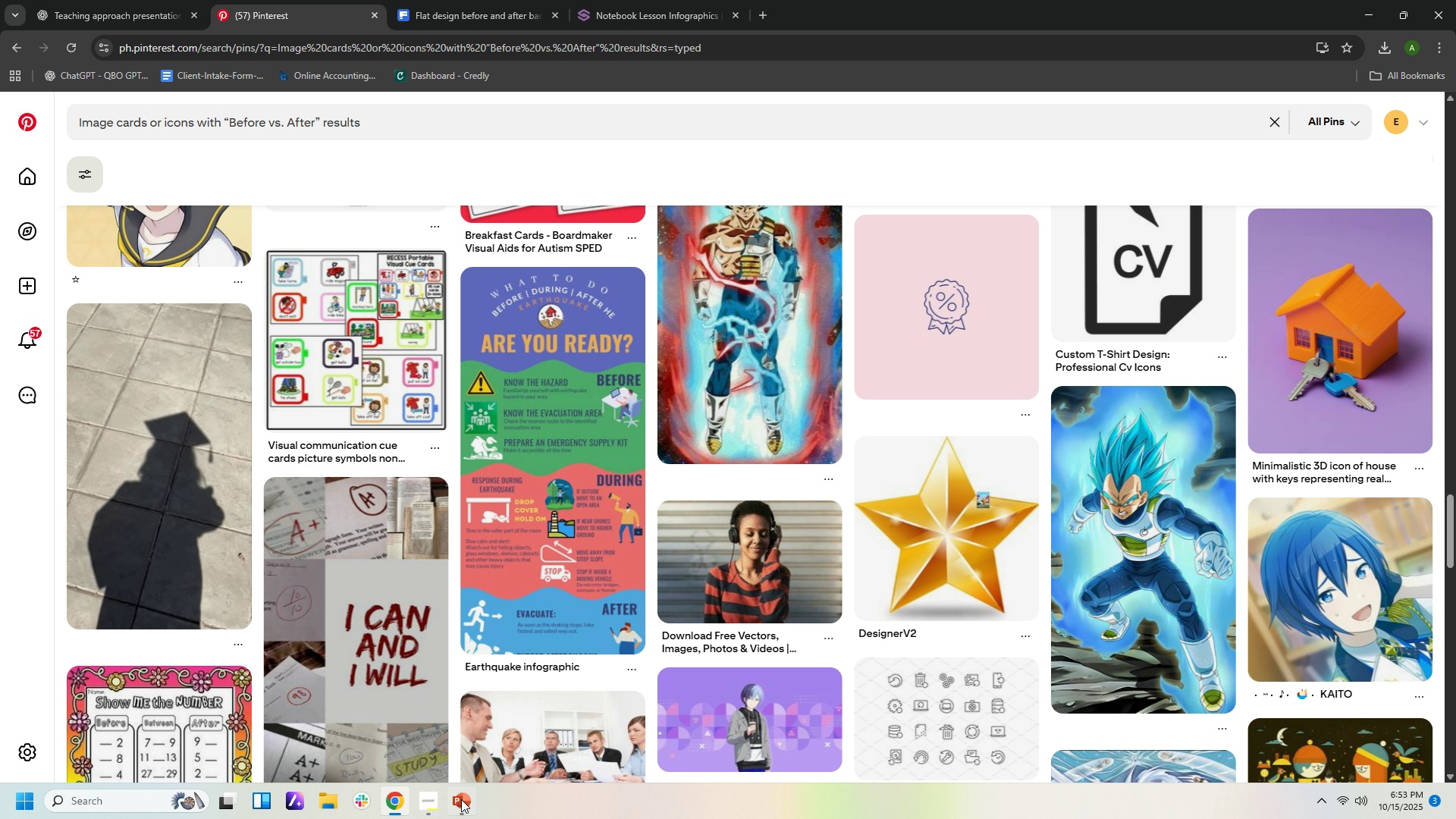 
left_click([460, 799])
 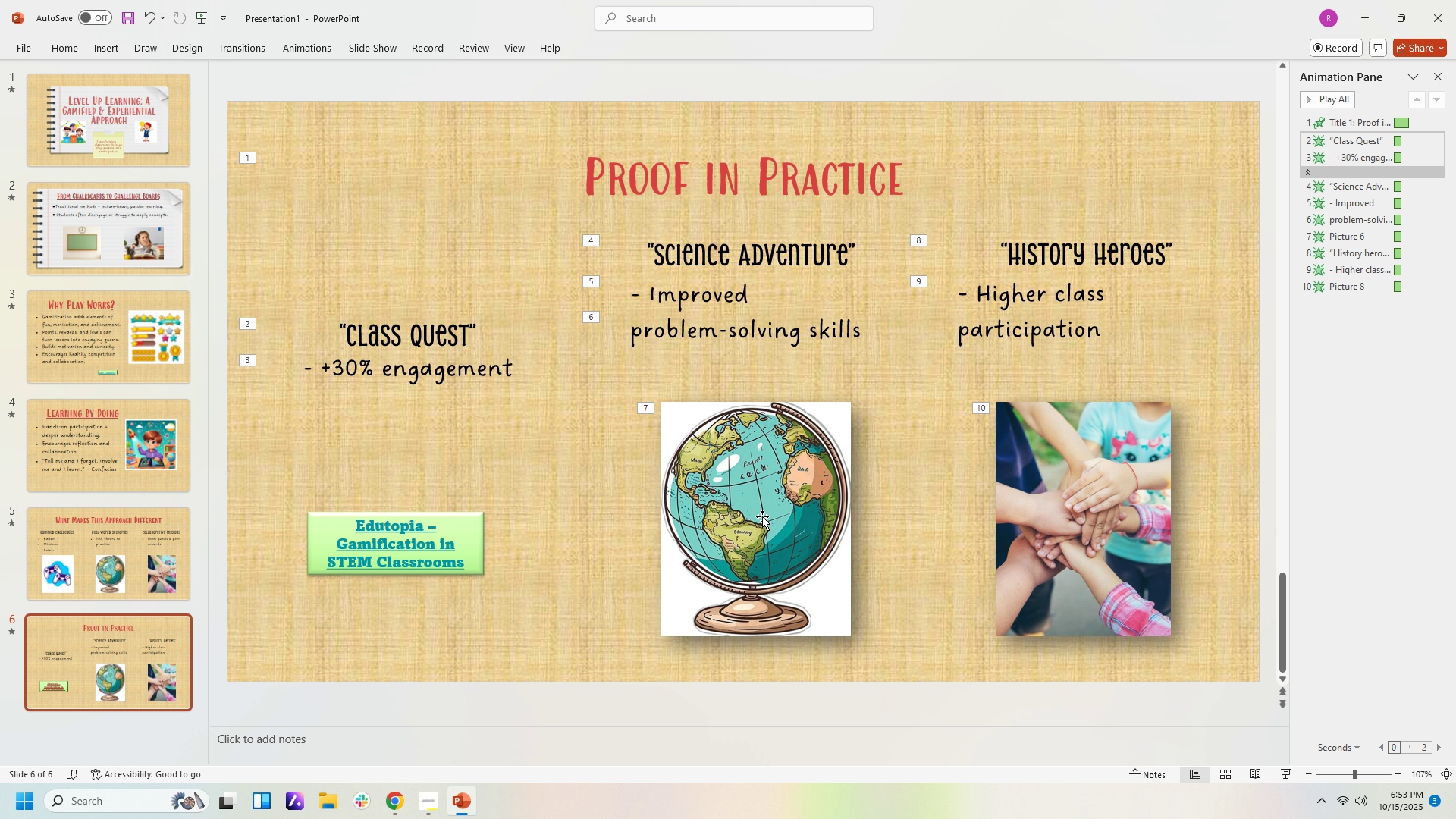 
left_click([767, 514])
 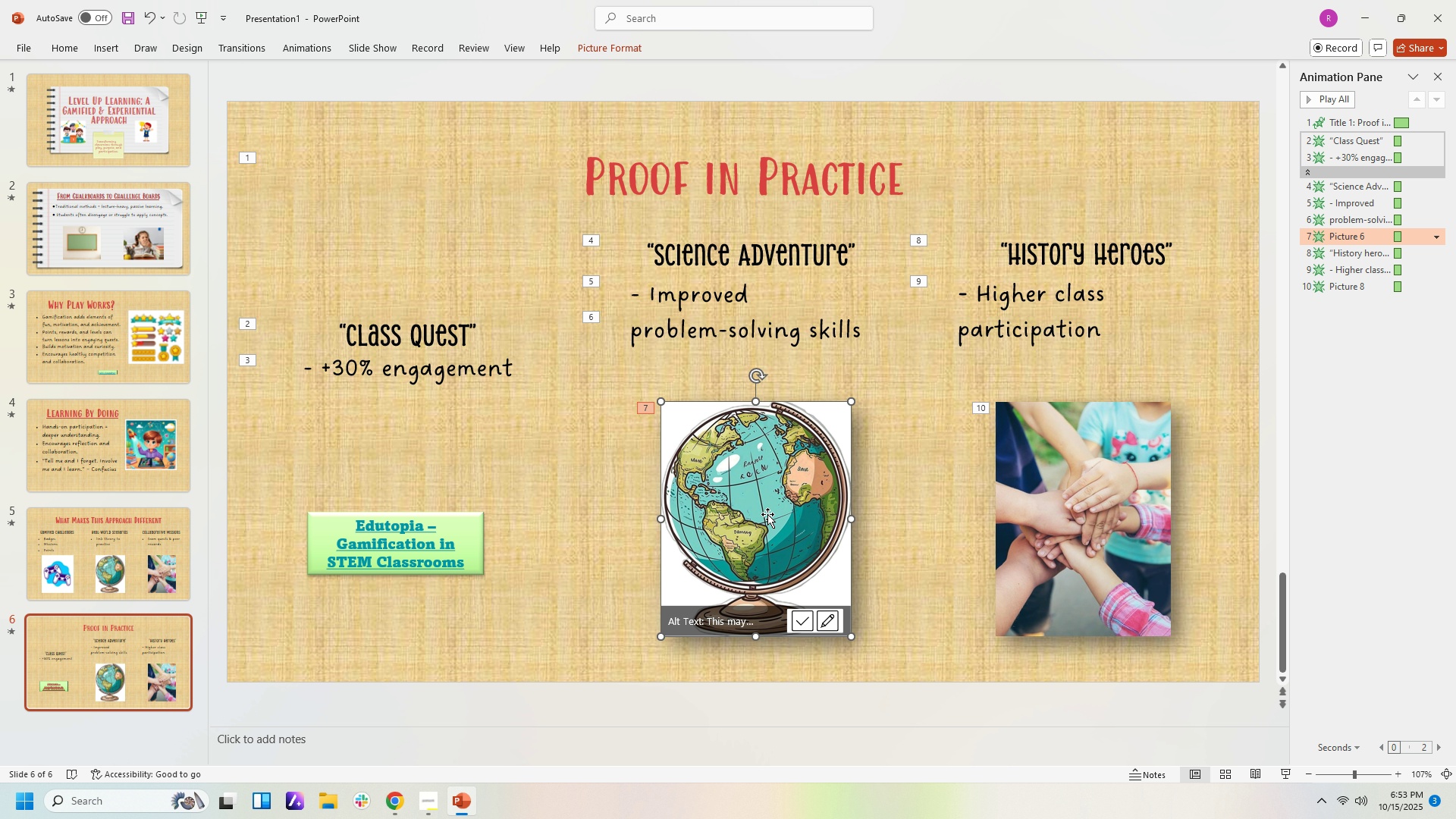 
key(Delete)
 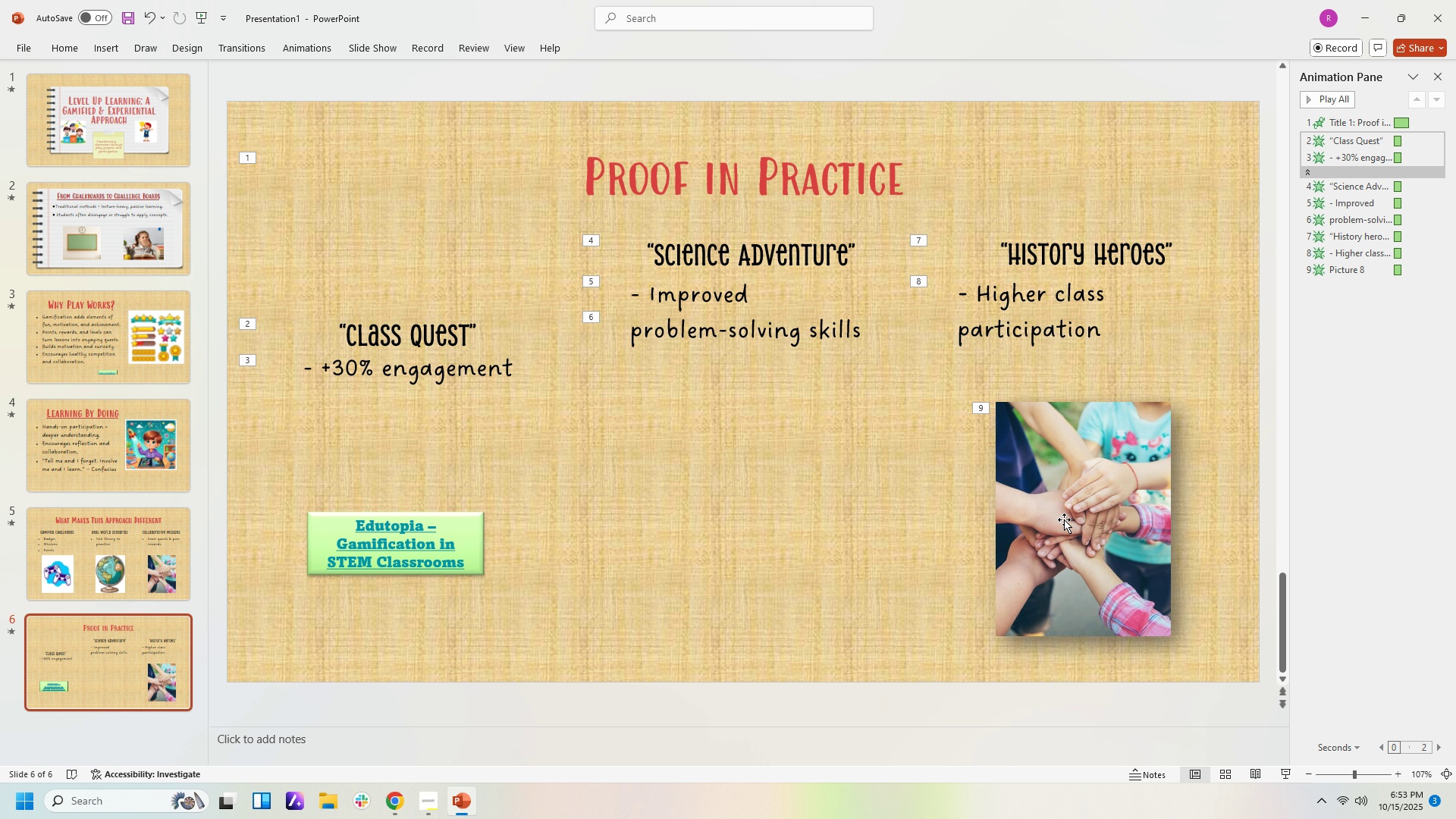 
left_click([1087, 518])
 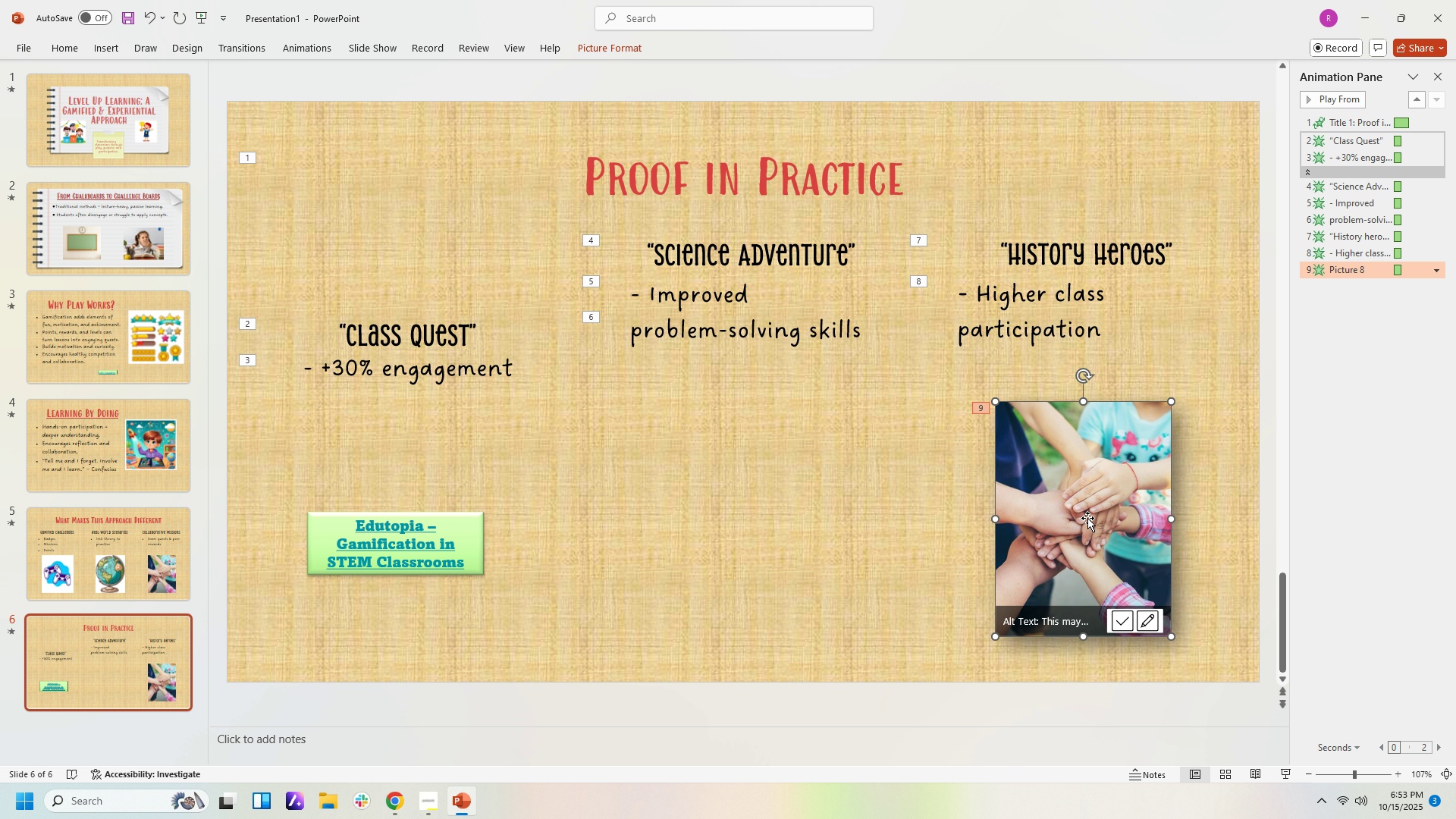 
key(Space)
 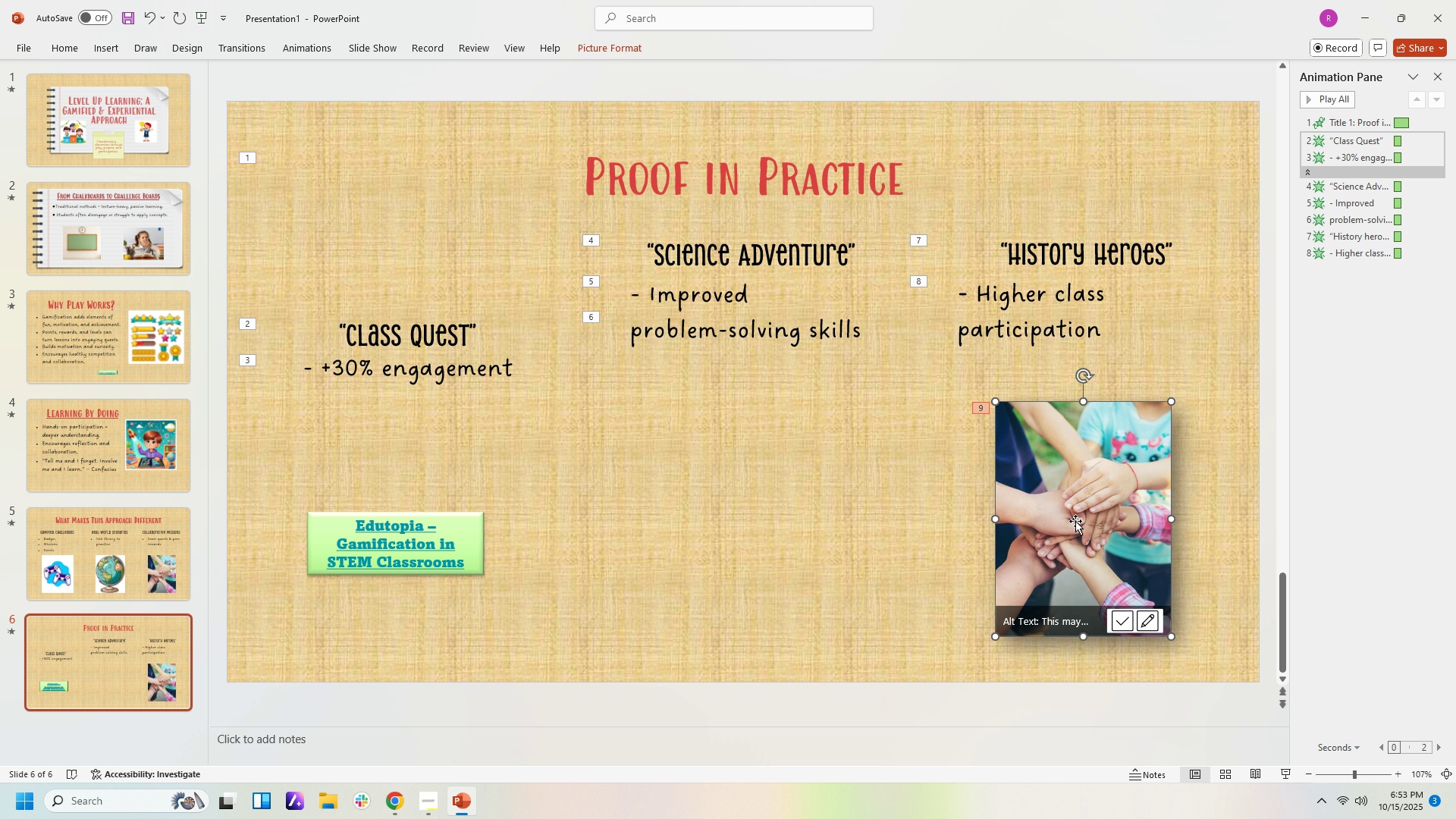 
key(Delete)
 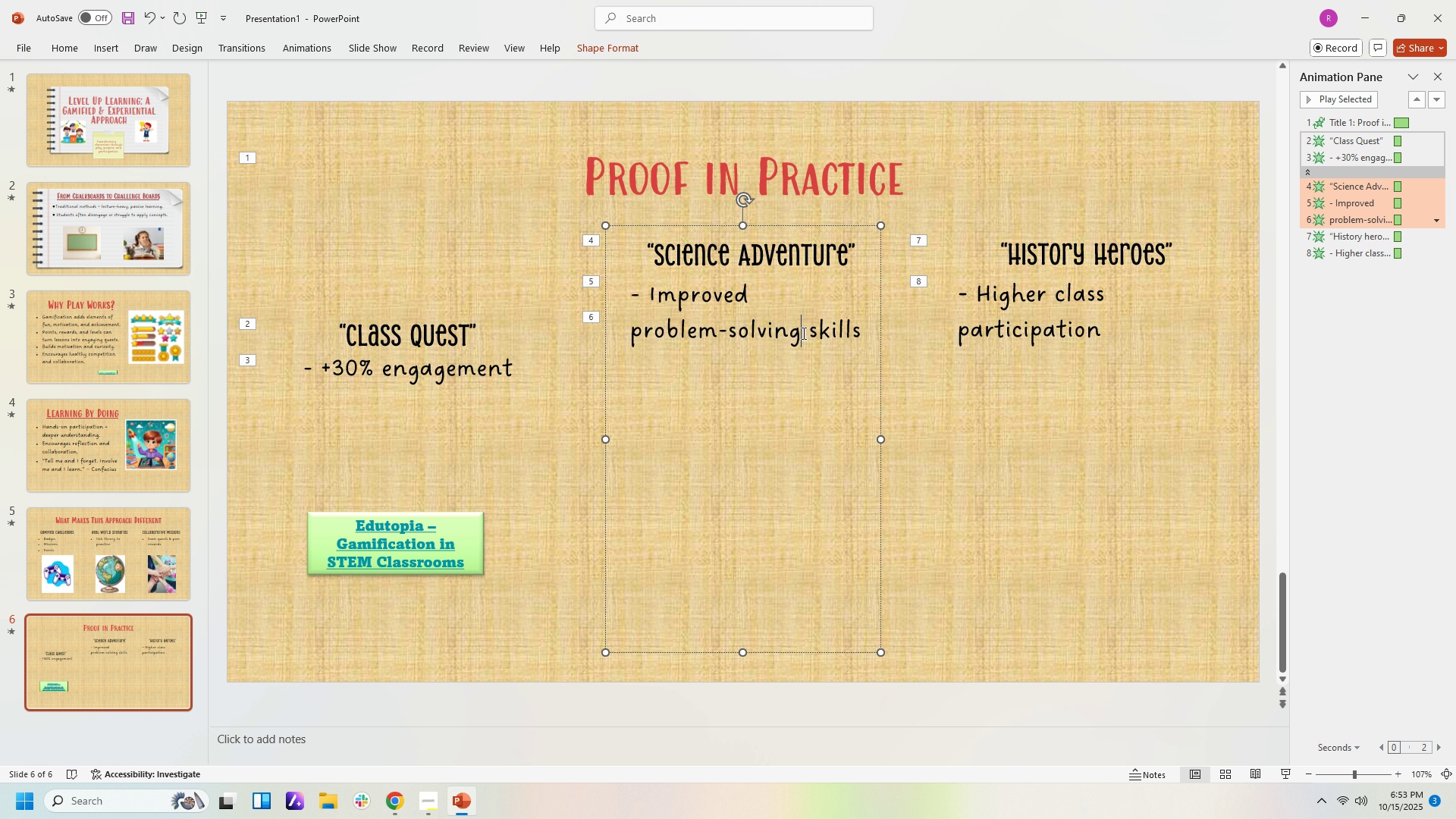 
left_click([802, 333])
 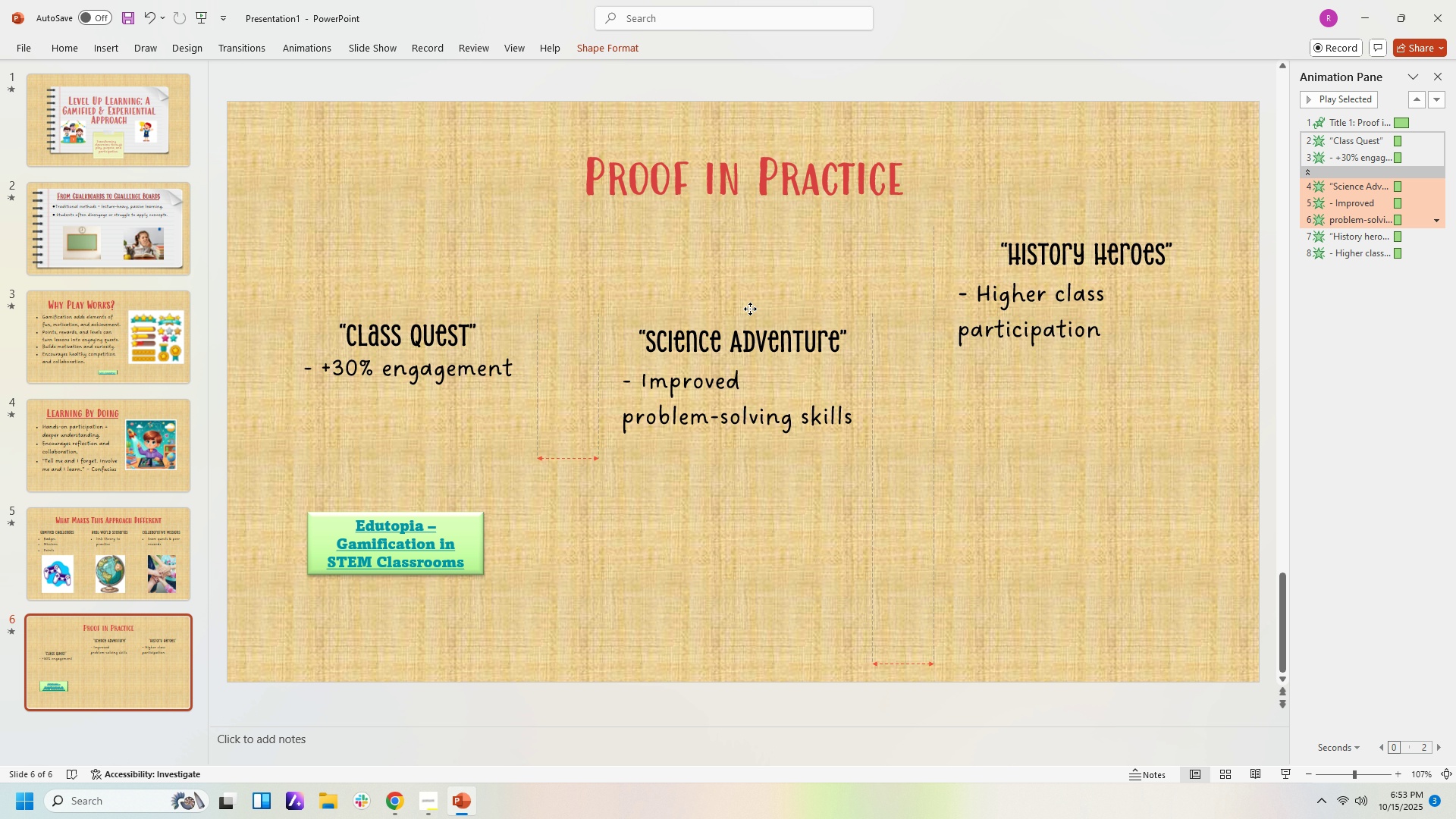 
wait(6.39)
 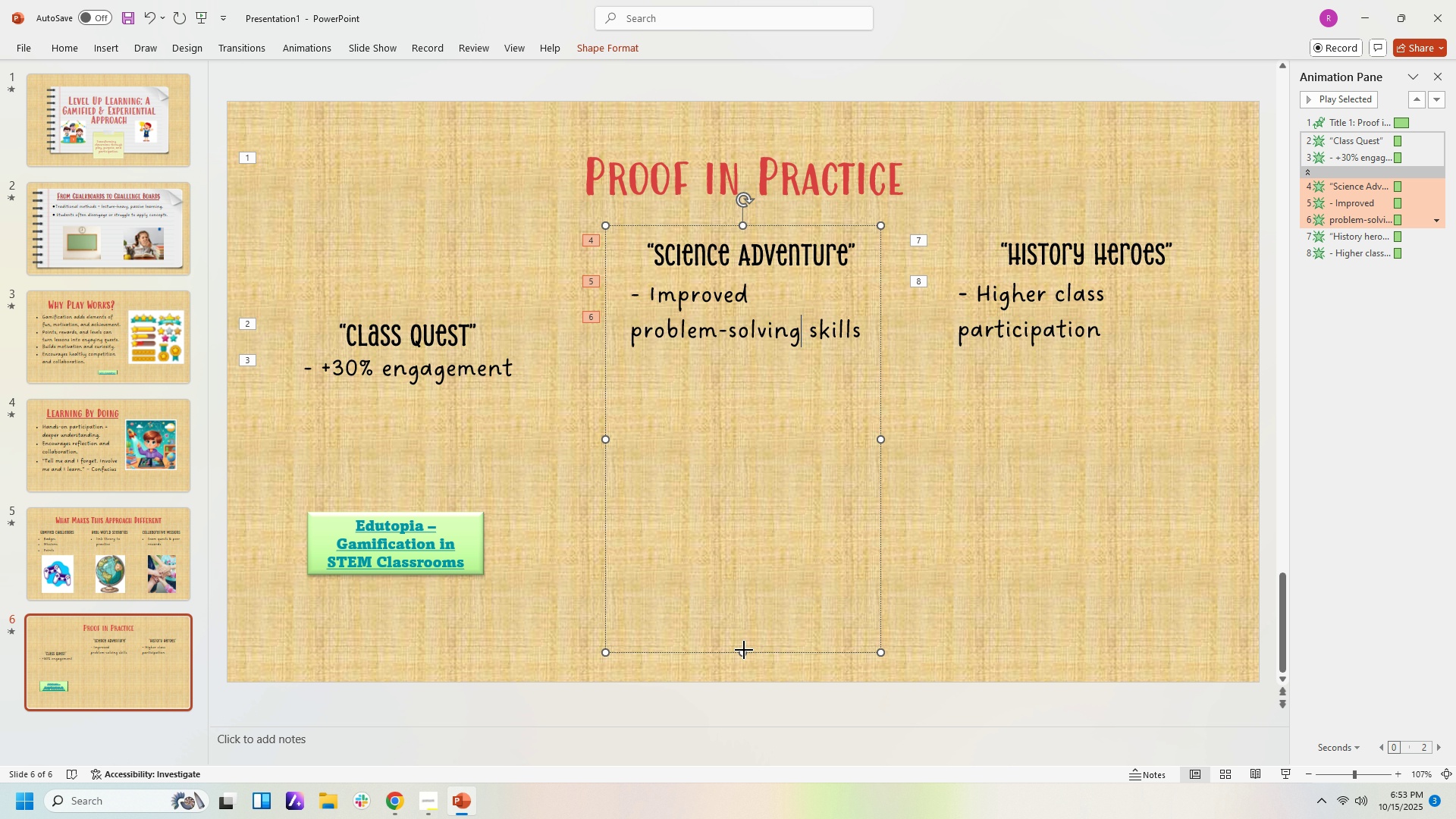 
left_click([1003, 306])
 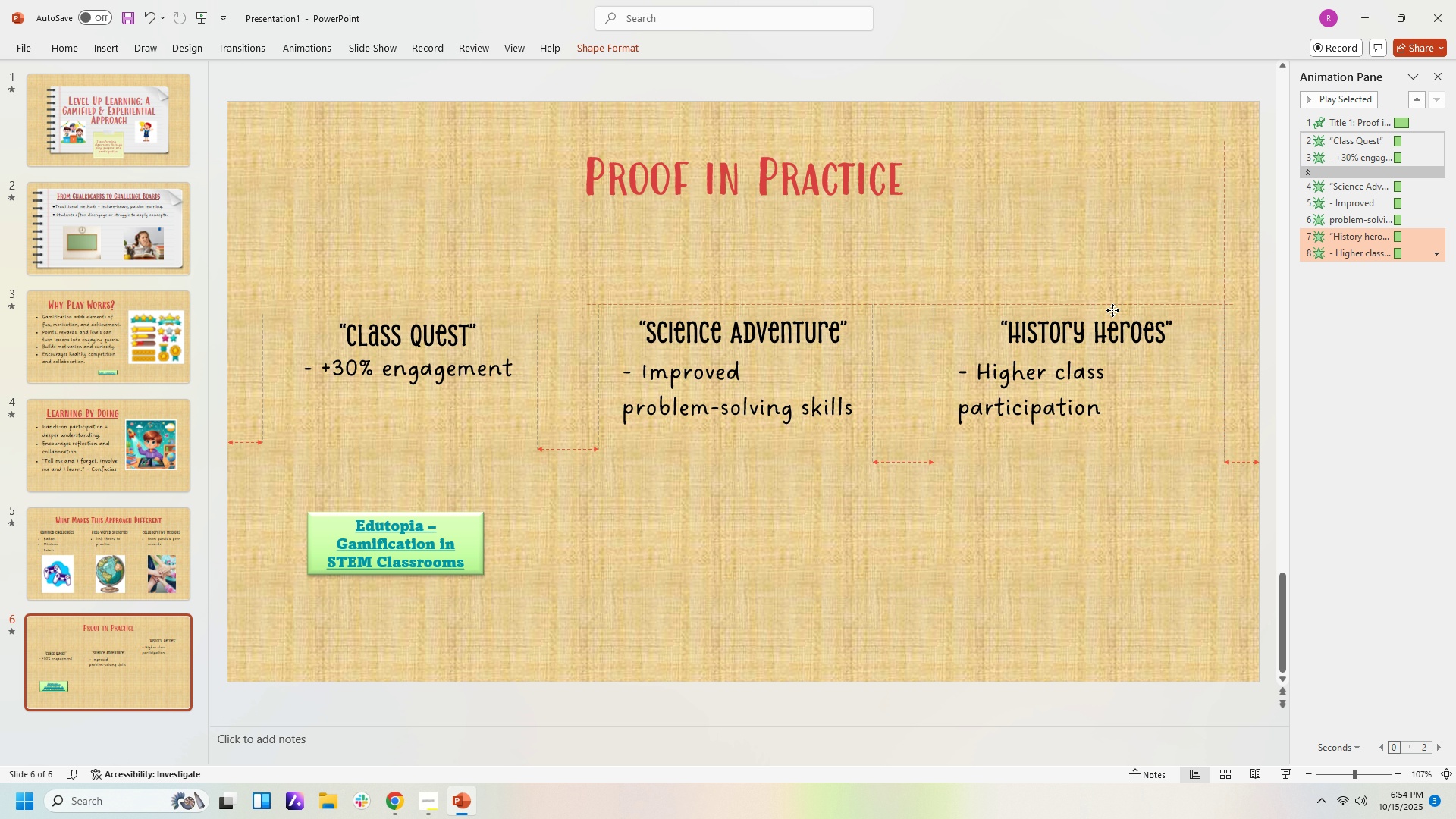 
wait(5.3)
 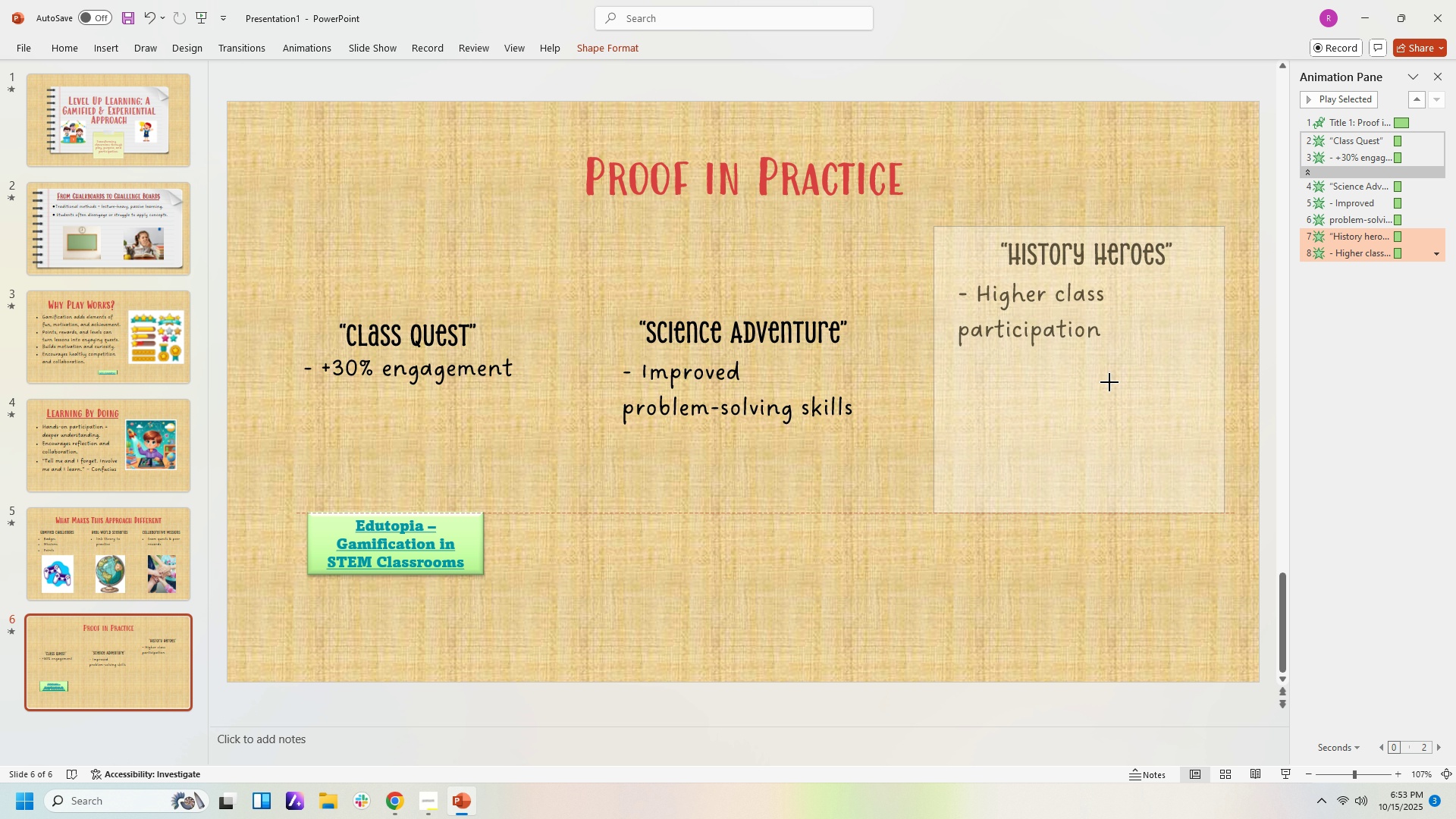 
left_click([1106, 546])
 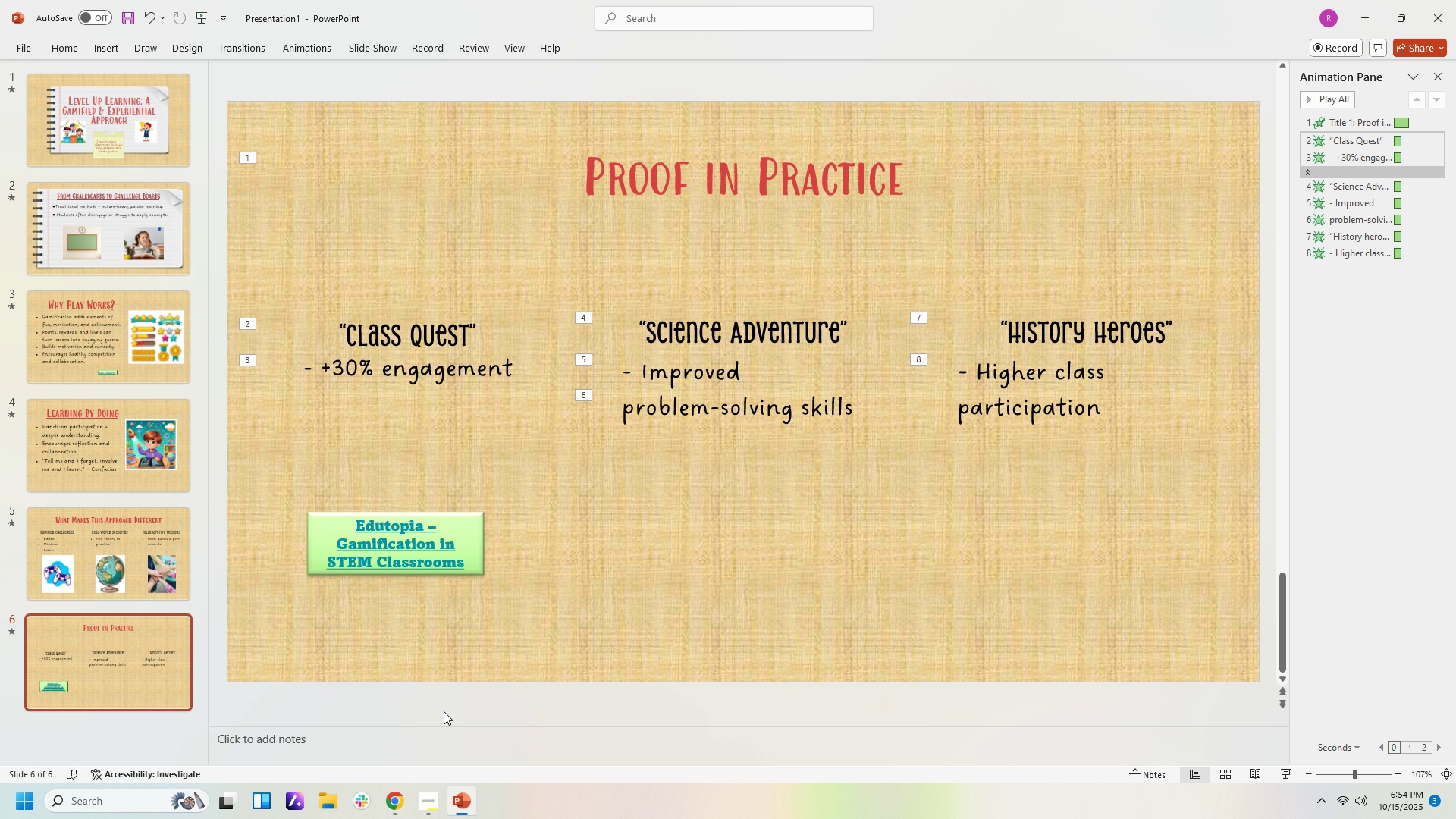 
left_click([460, 804])
 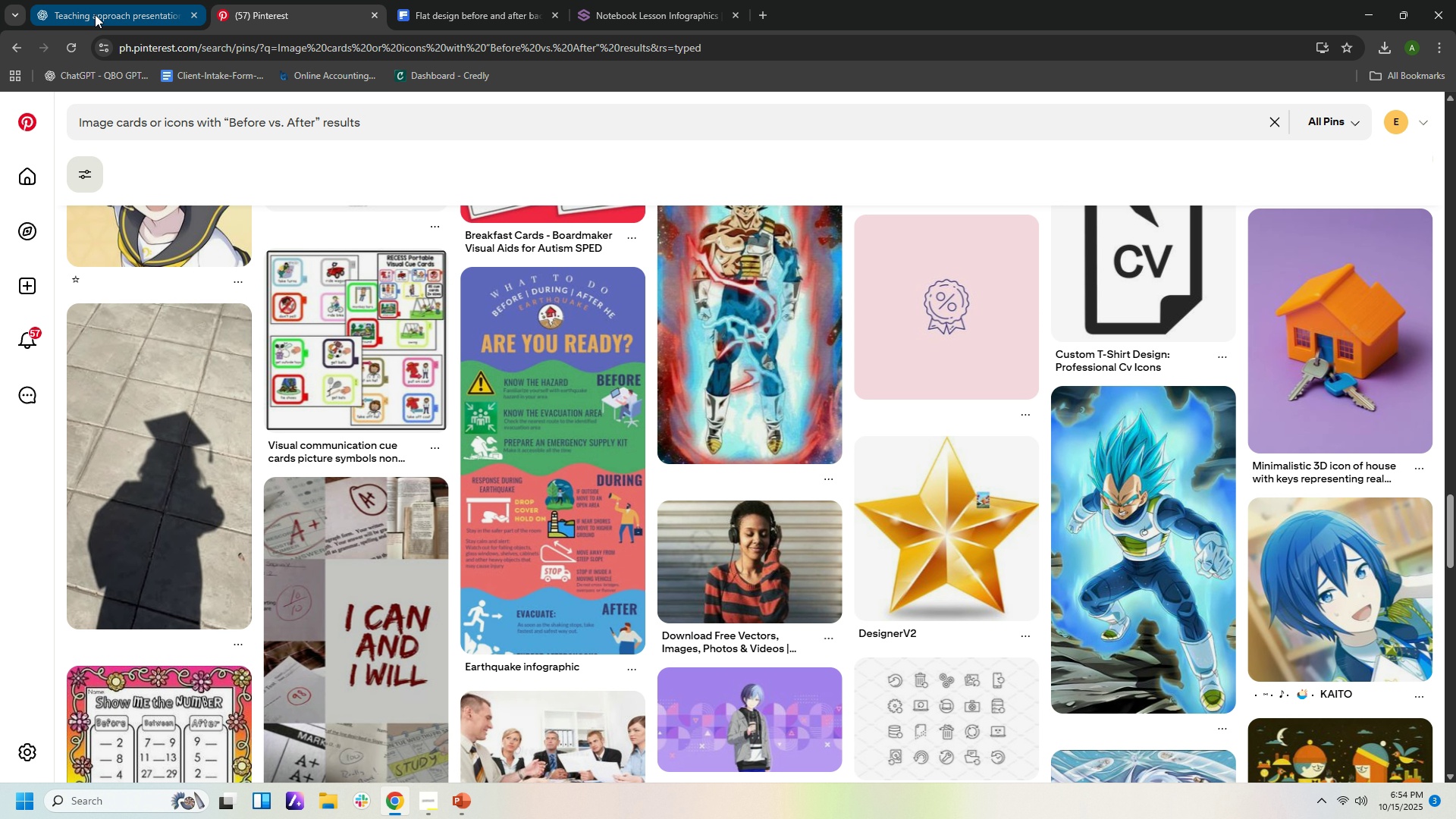 
left_click([104, 16])
 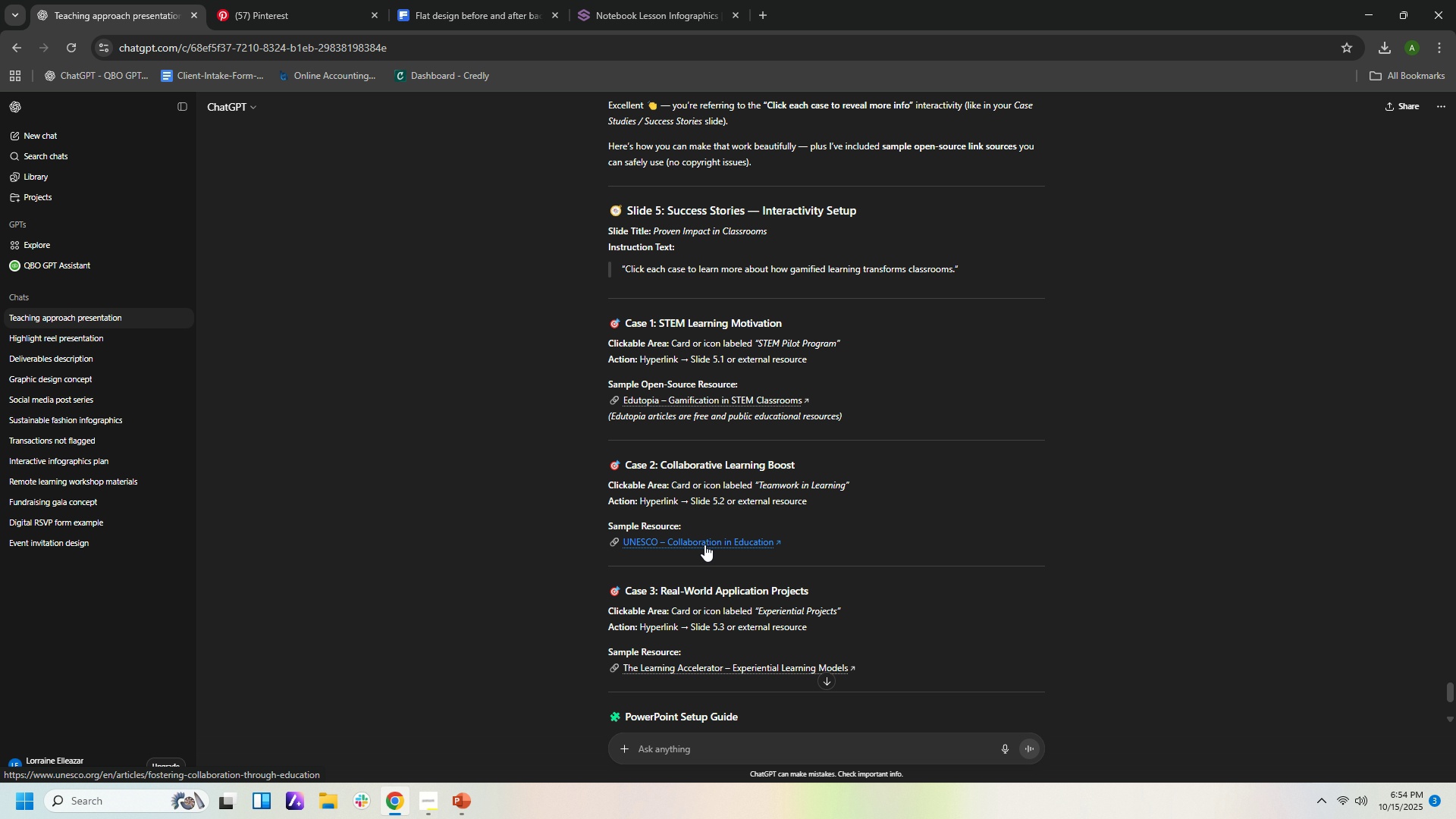 
left_click([704, 544])
 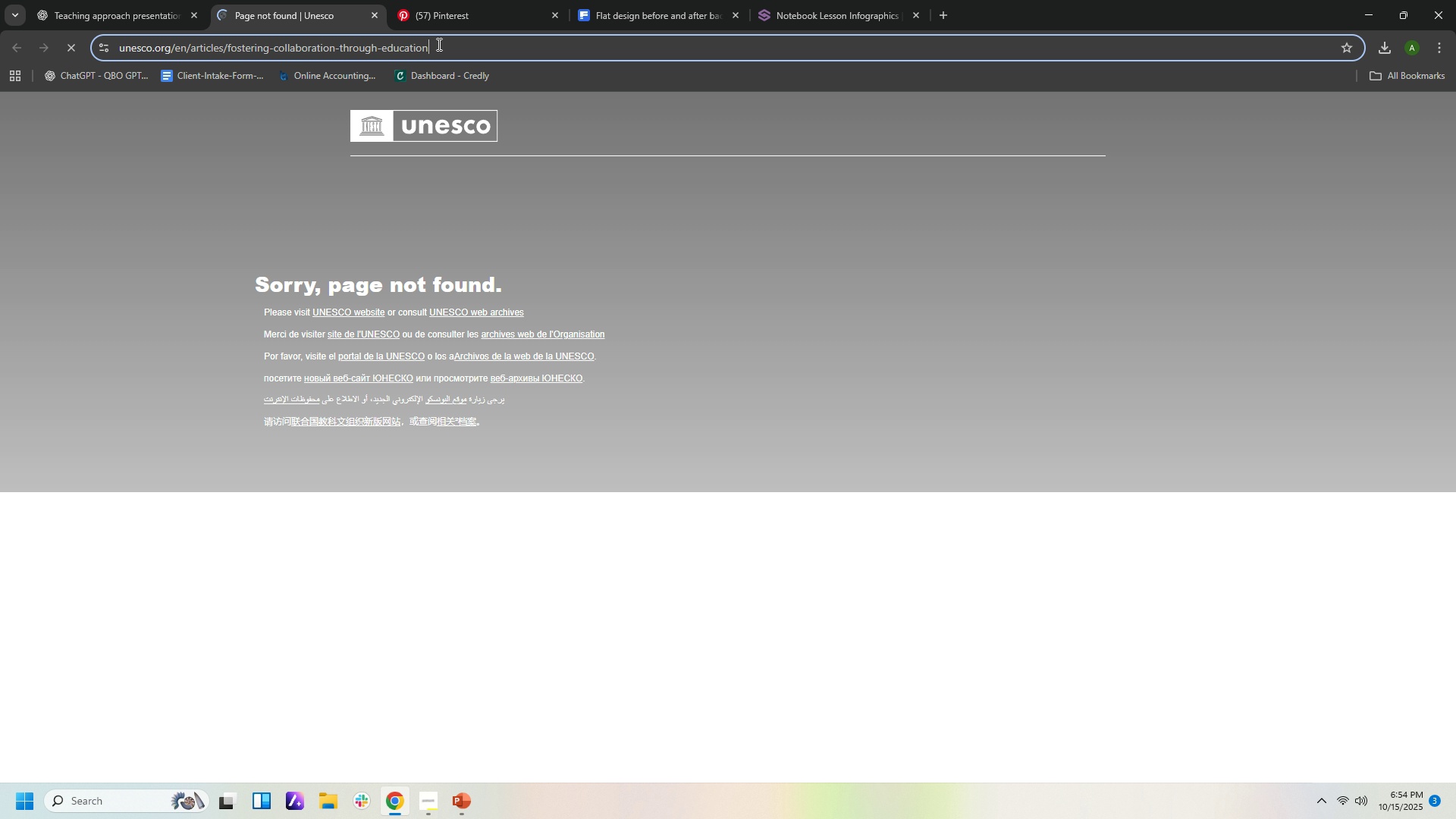 
wait(10.72)
 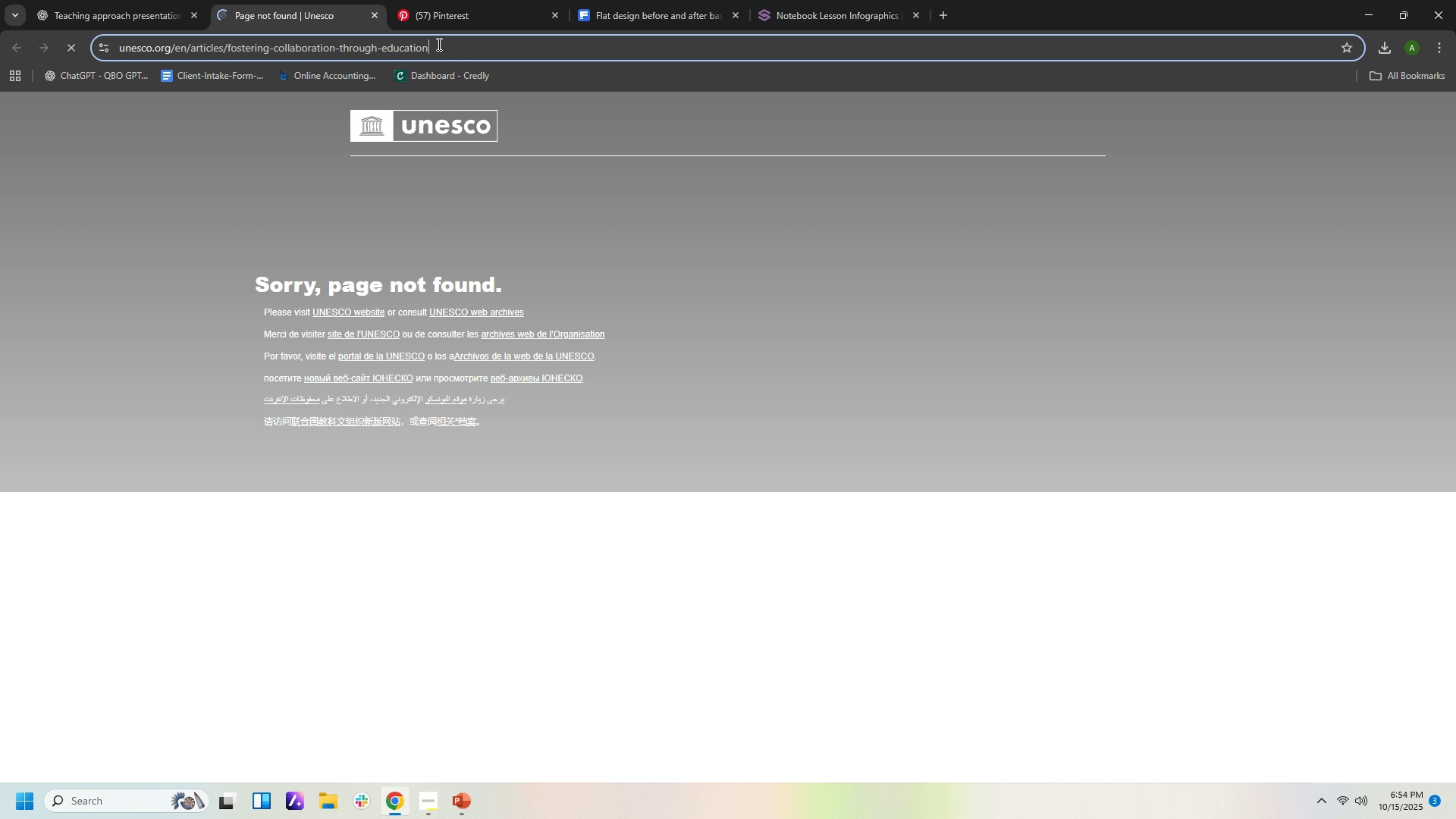 
left_click([366, 312])
 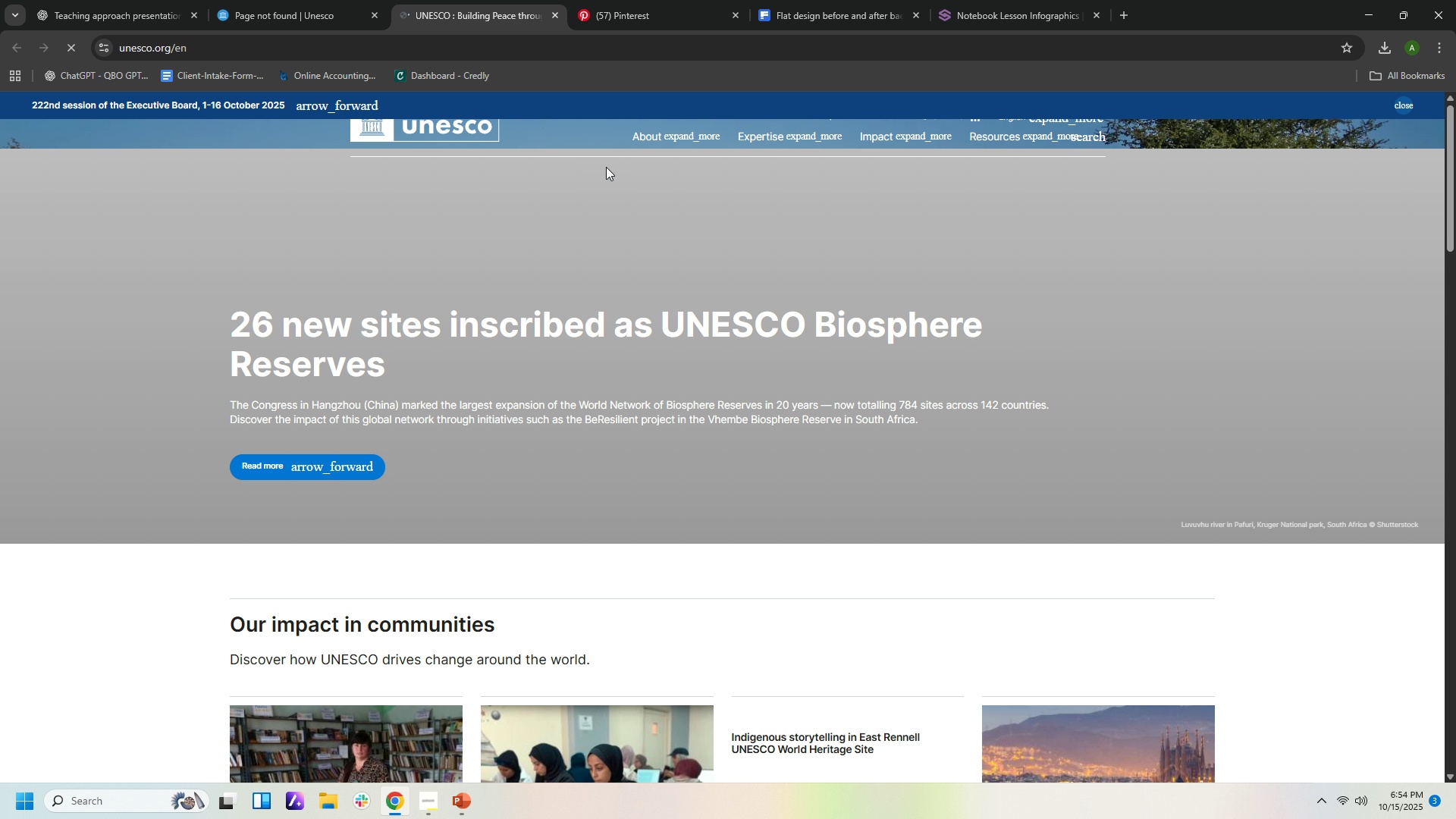 
scroll: coordinate [660, 272], scroll_direction: down, amount: 8.0
 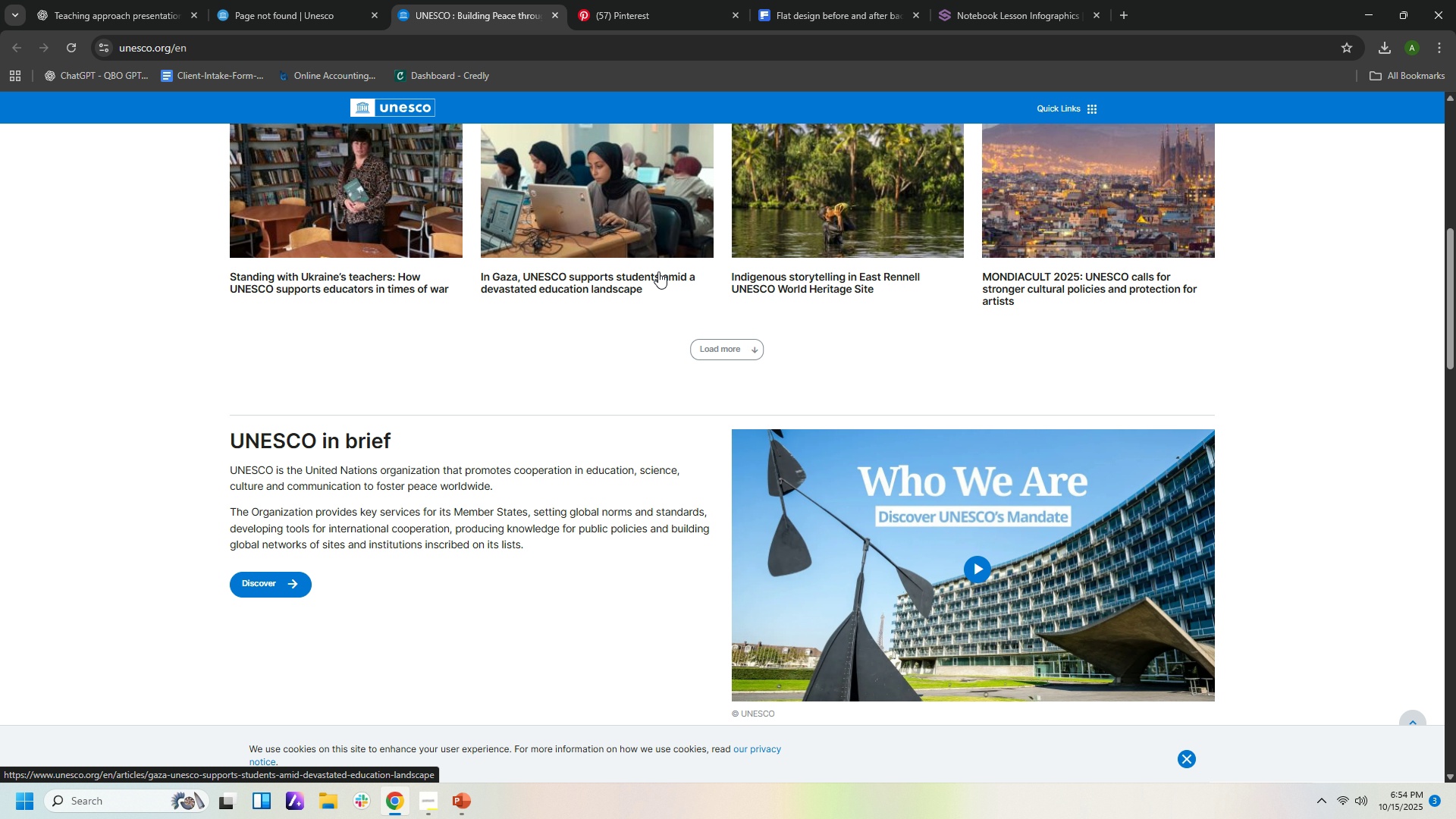 
scroll: coordinate [619, 229], scroll_direction: up, amount: 9.0
 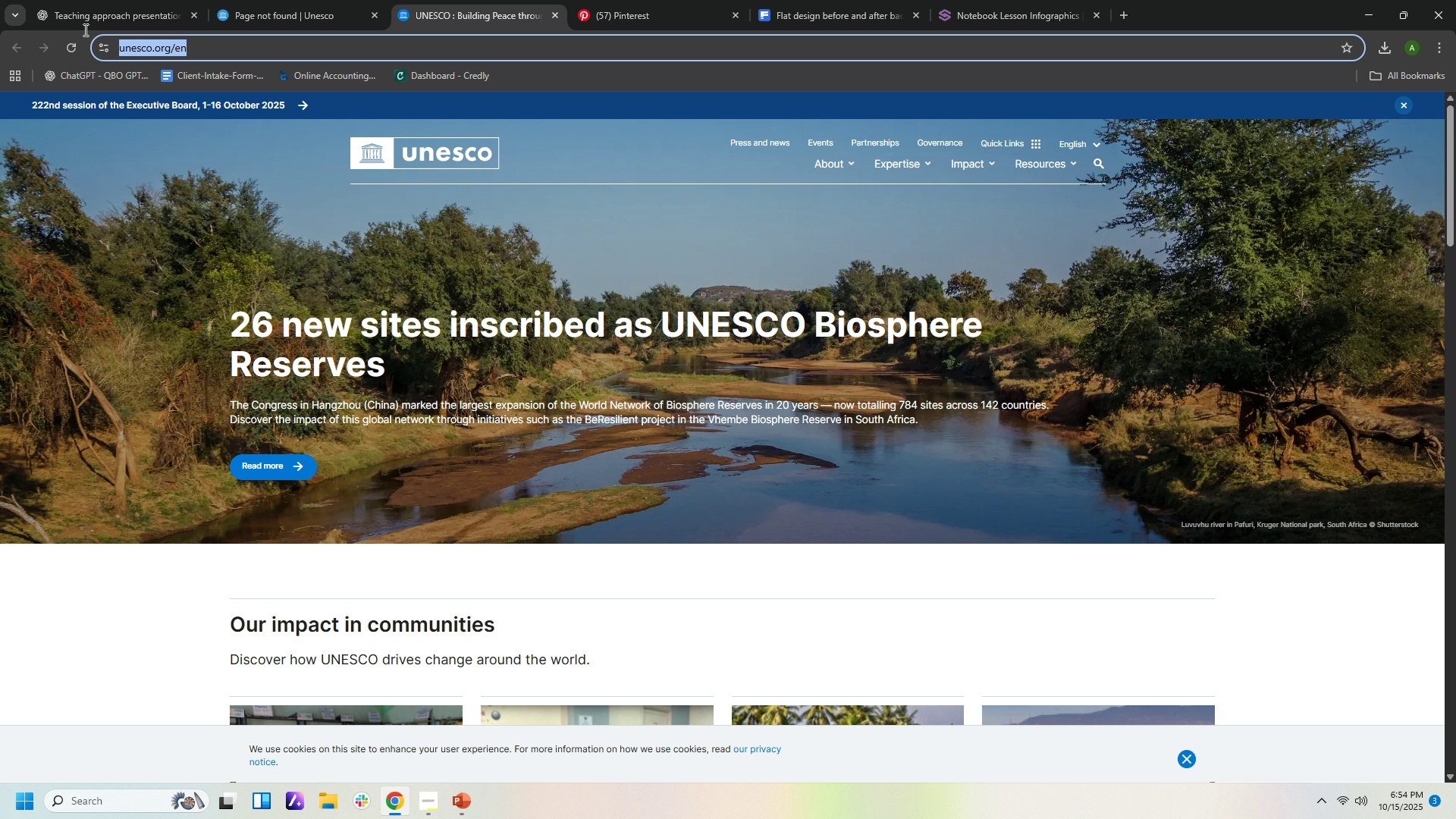 
key(Control+C)
 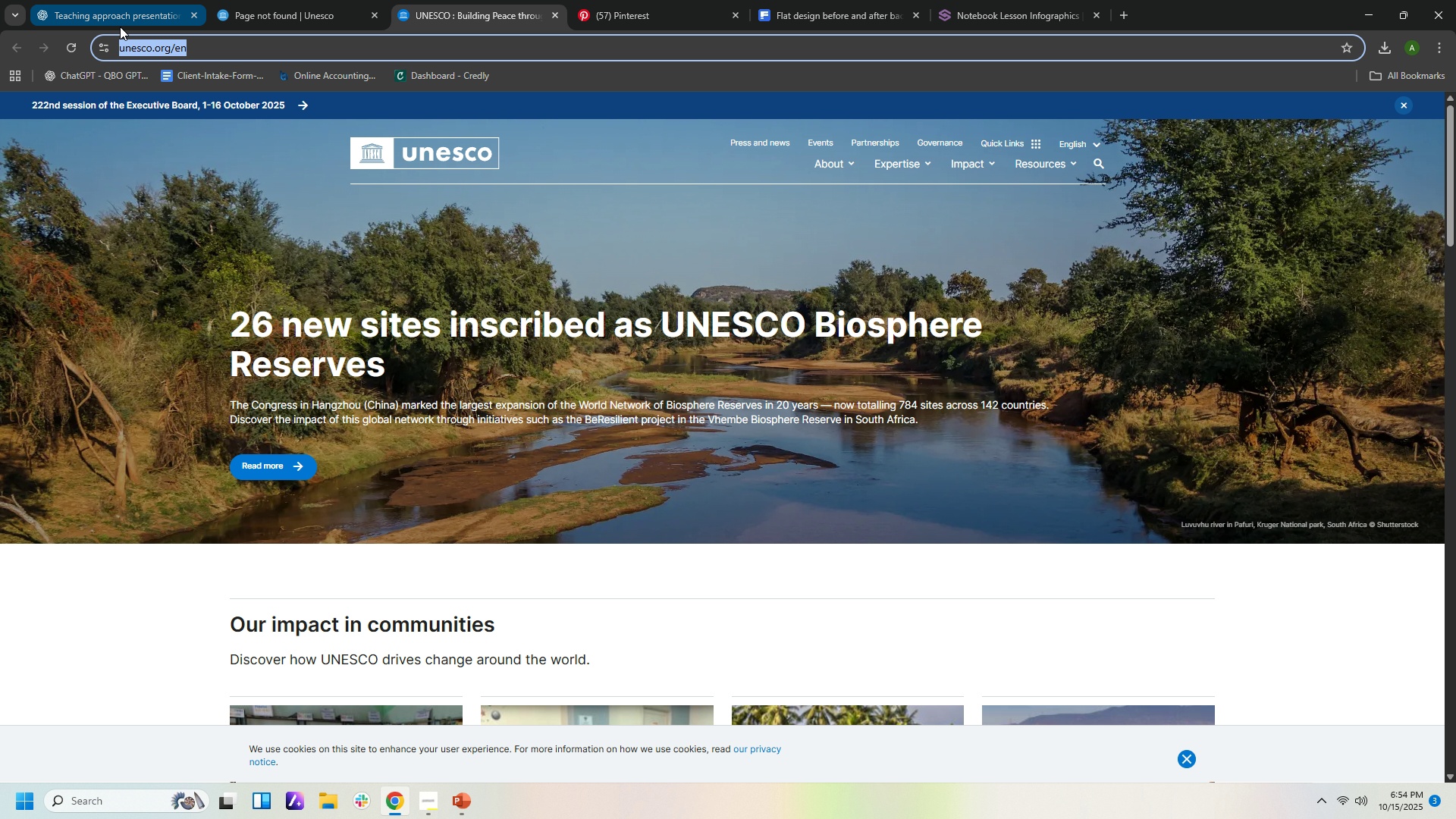 
key(Control+C)
 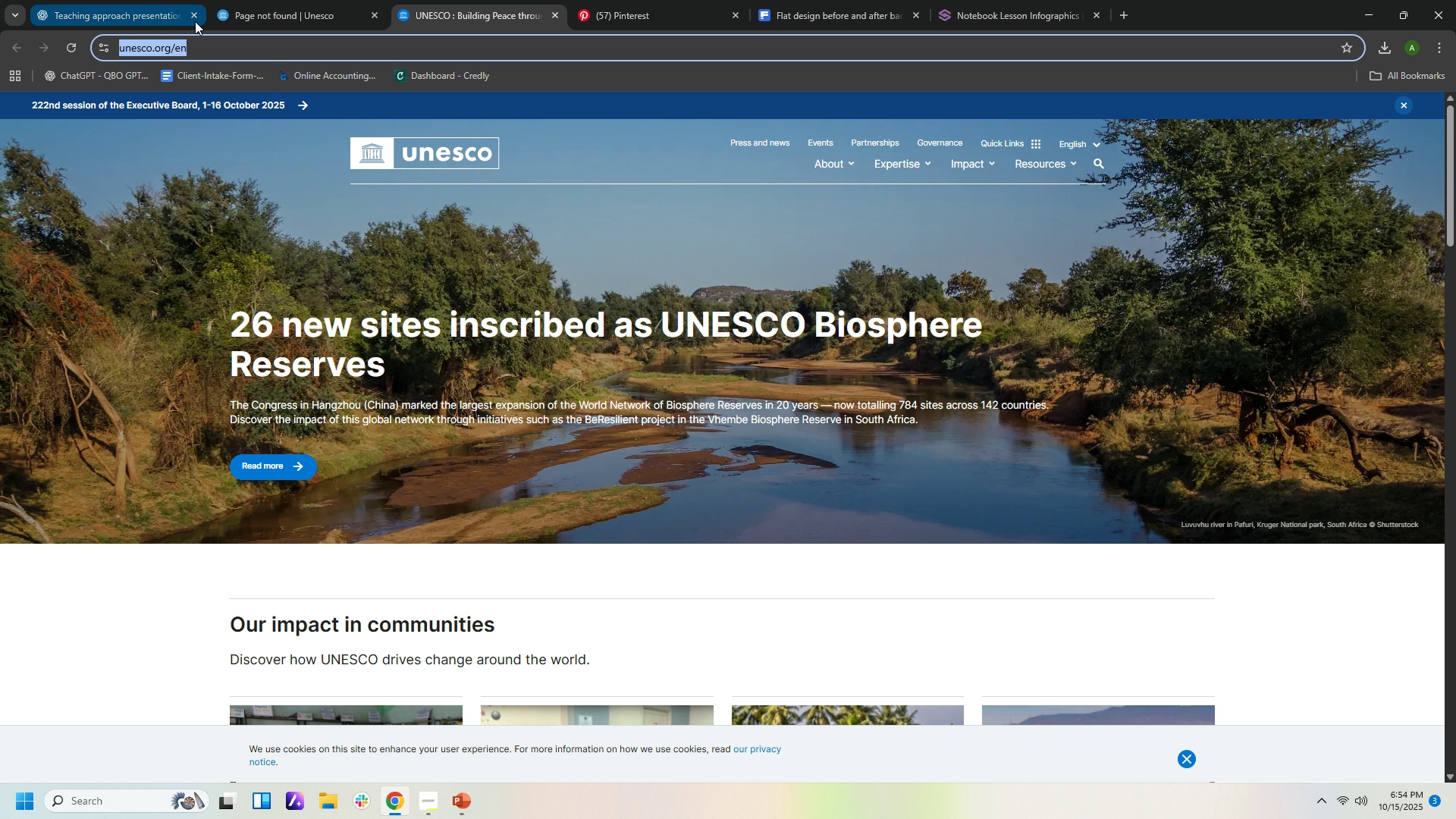 
key(Control+C)
 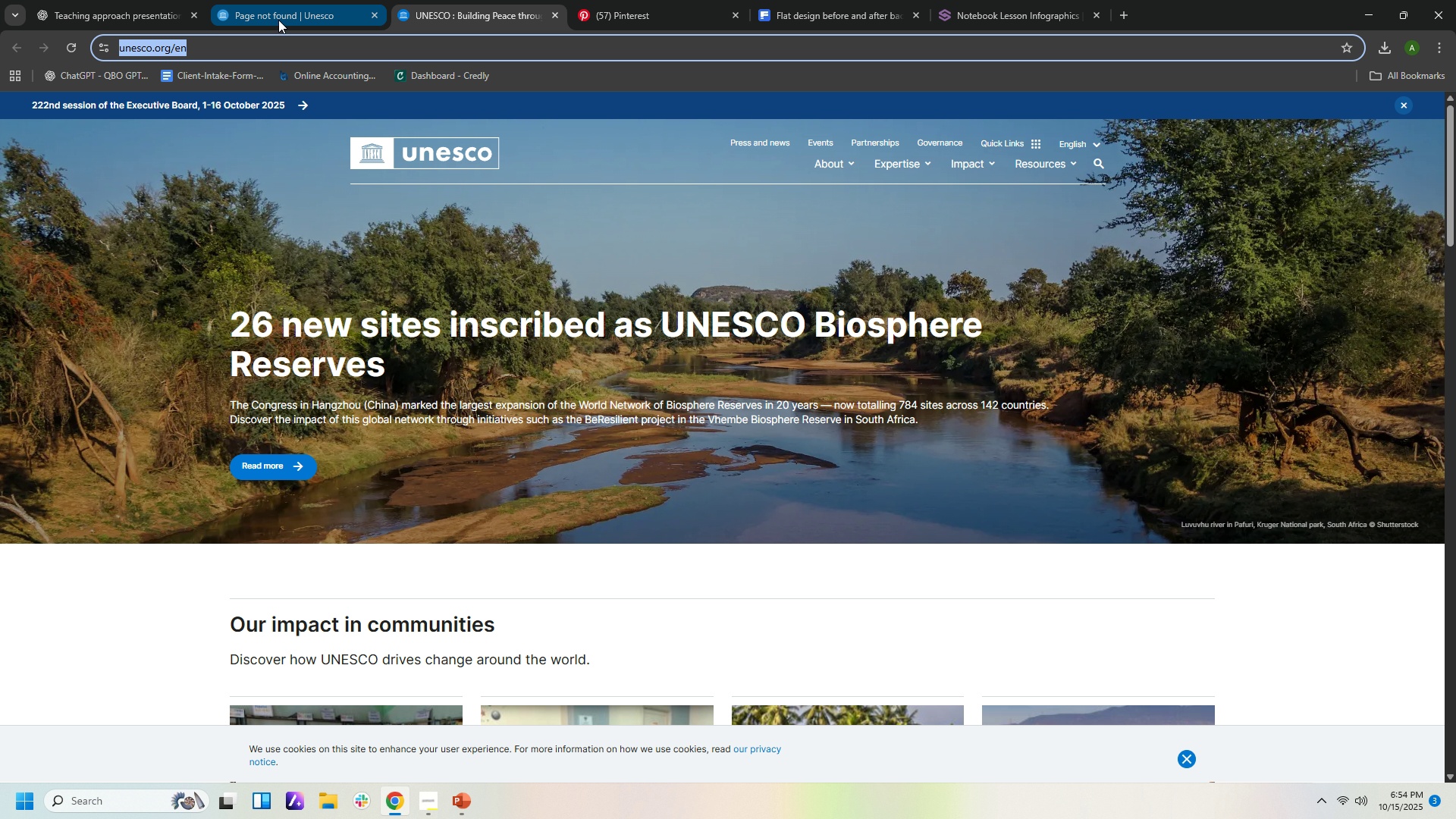 
left_click([279, 20])
 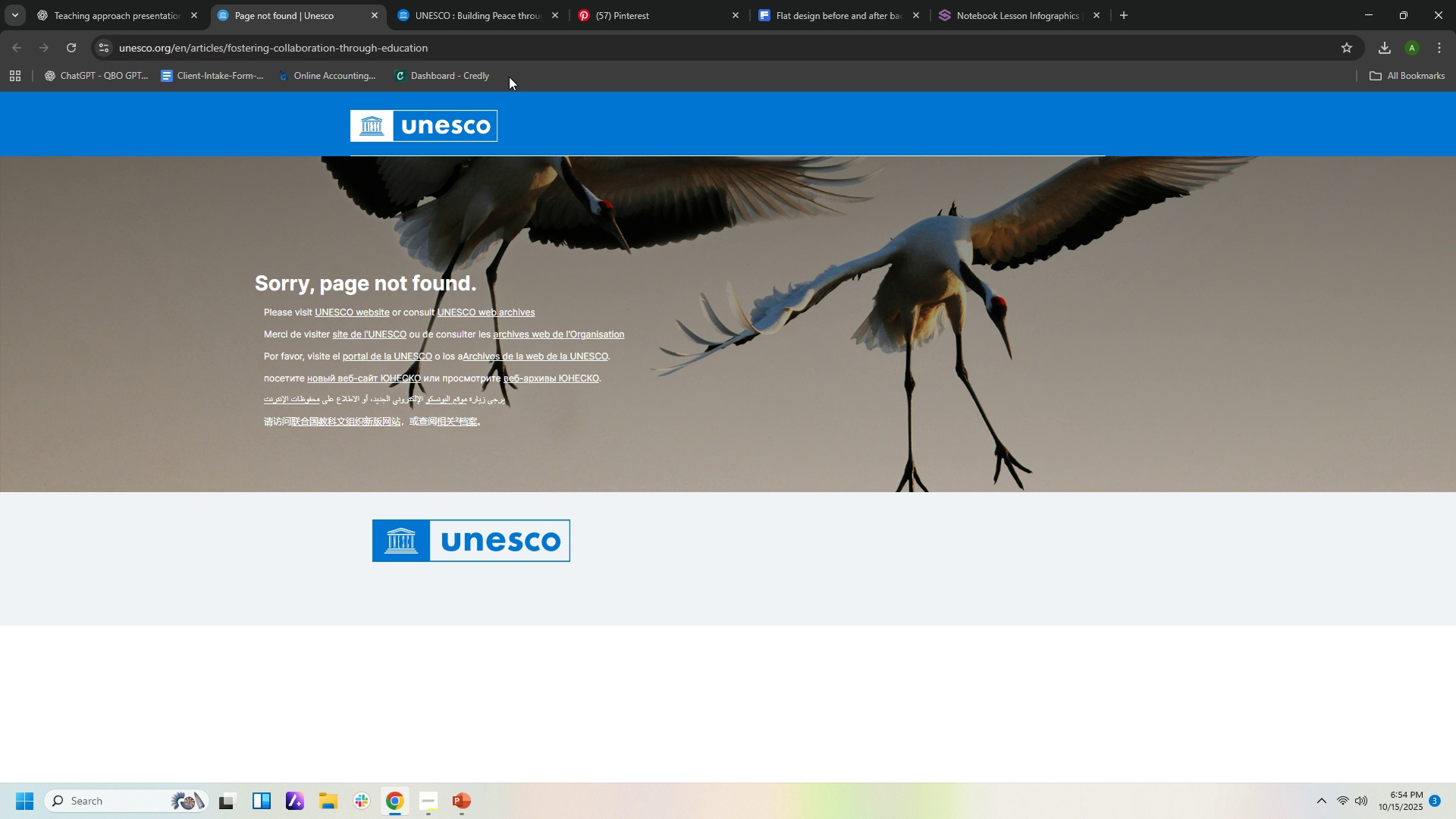 
left_click([486, 7])
 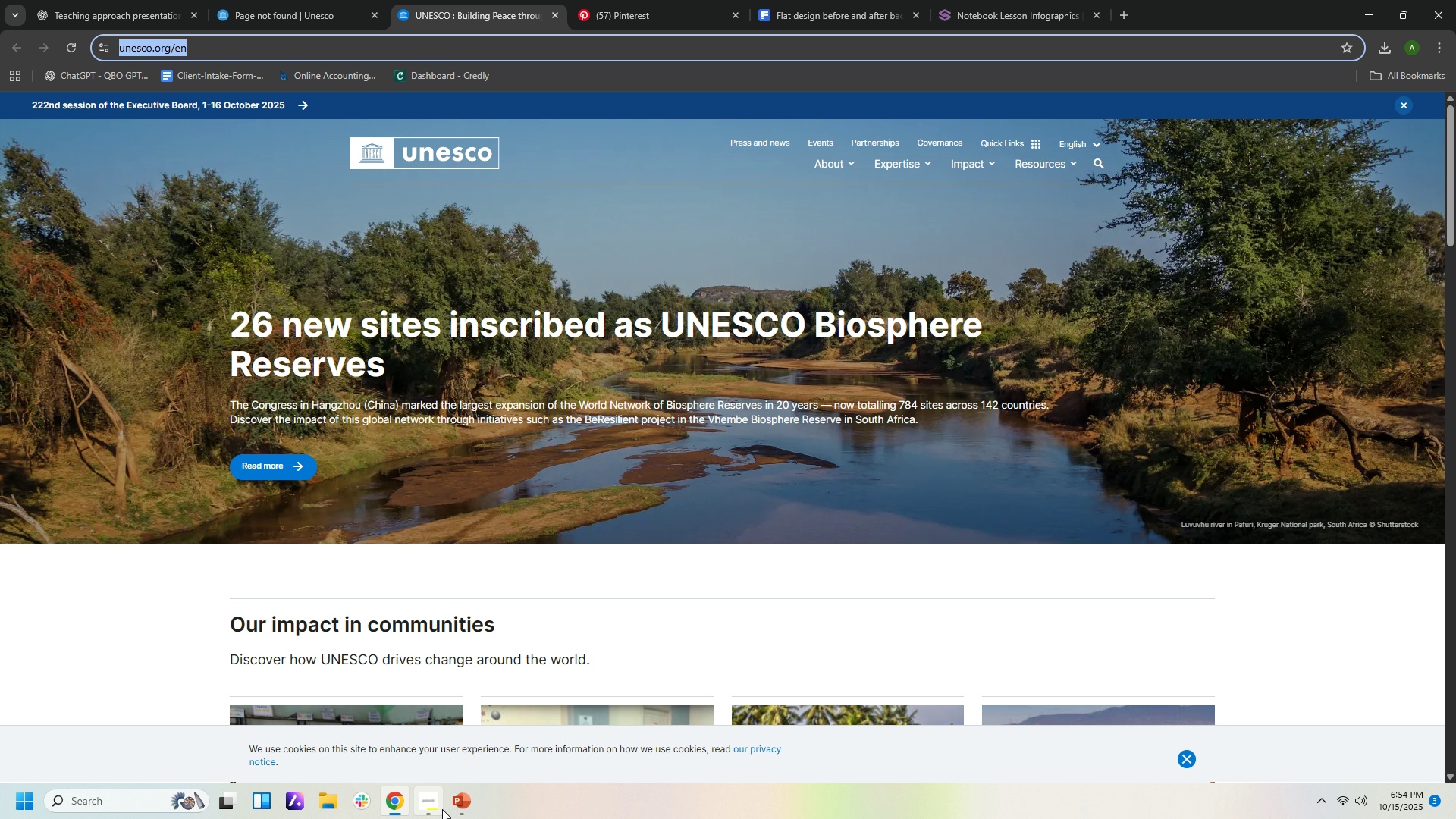 
left_click([466, 805])
 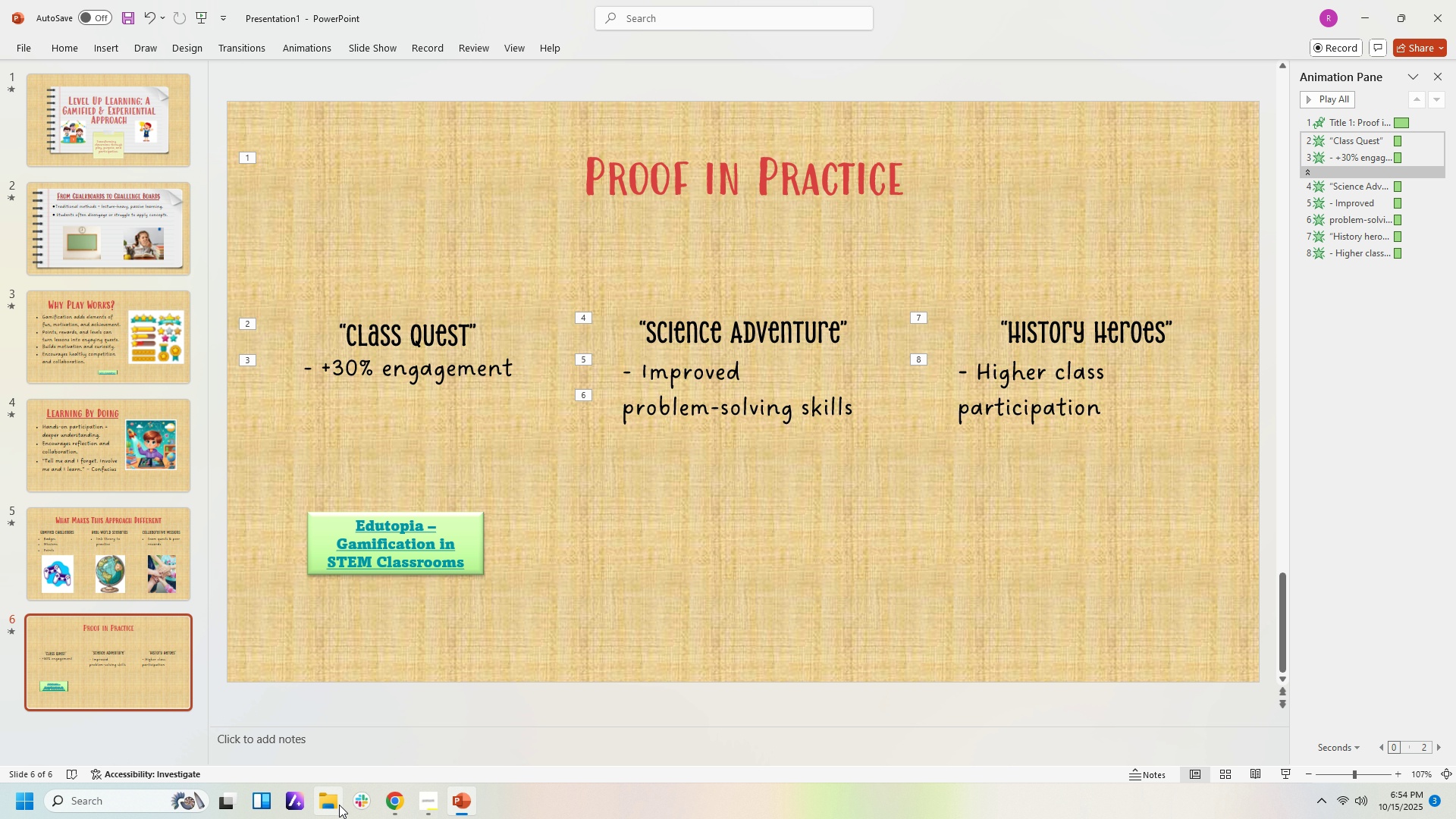 
left_click([390, 802])
 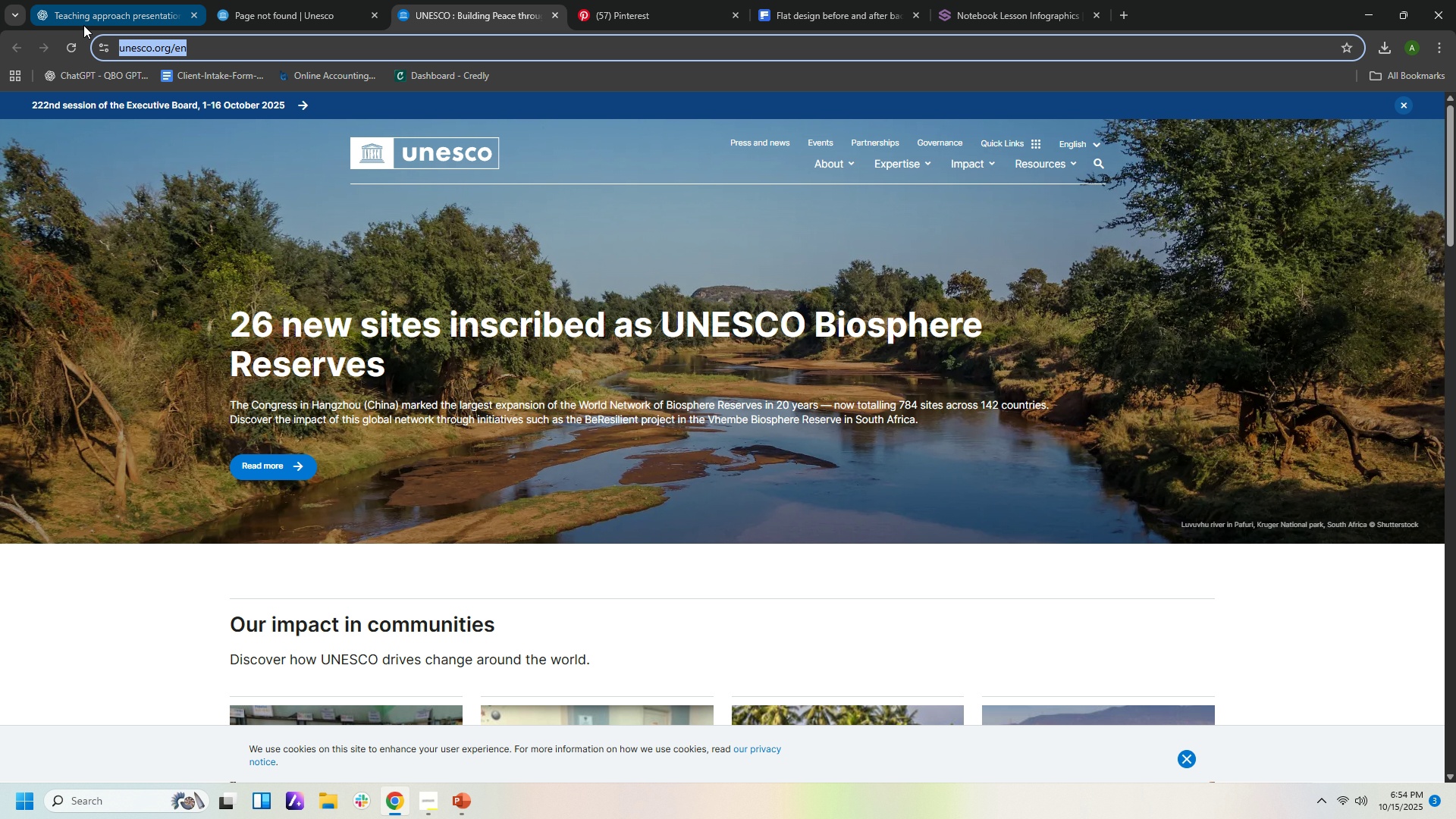 
left_click([101, 11])
 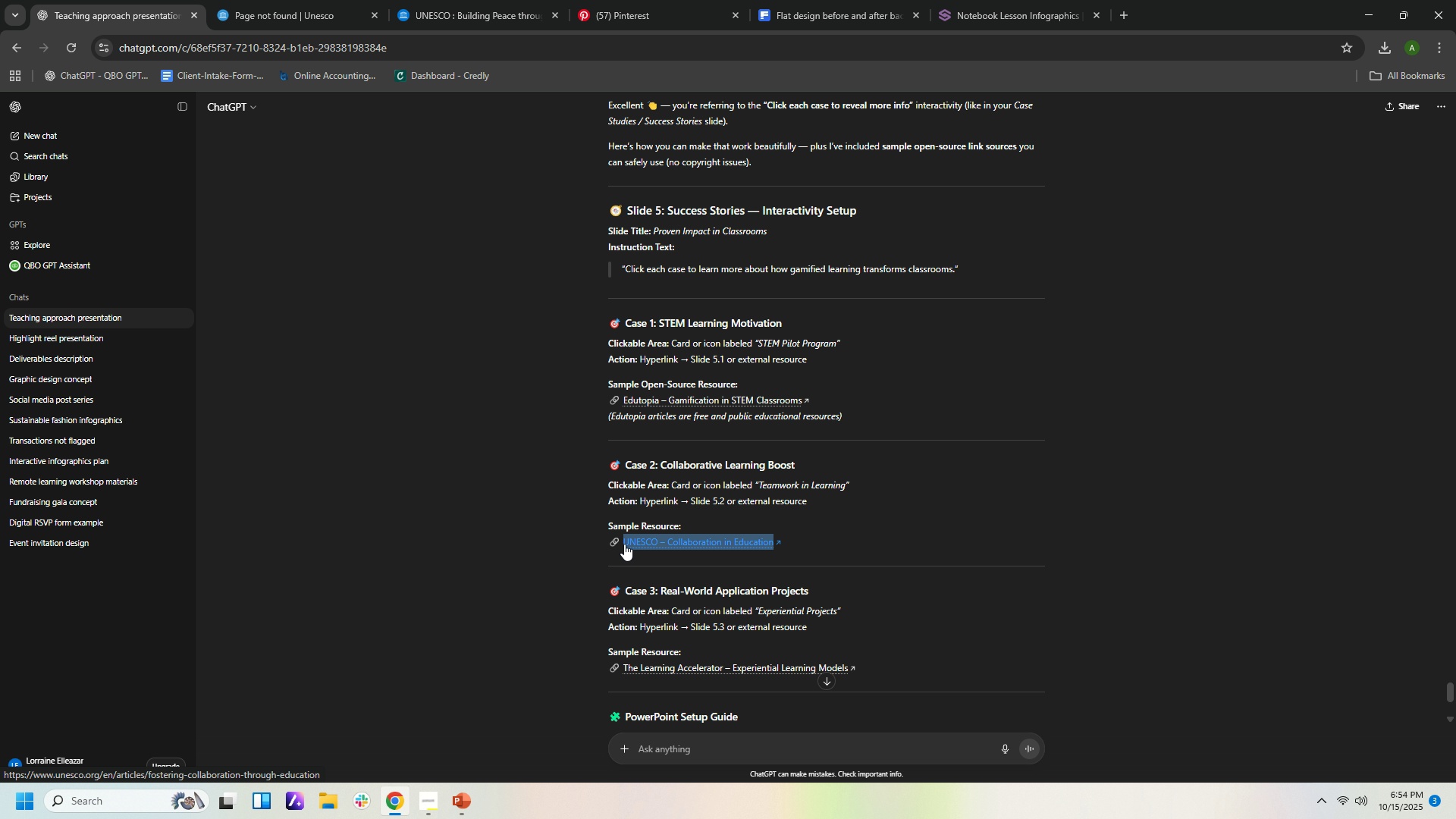 
wait(7.64)
 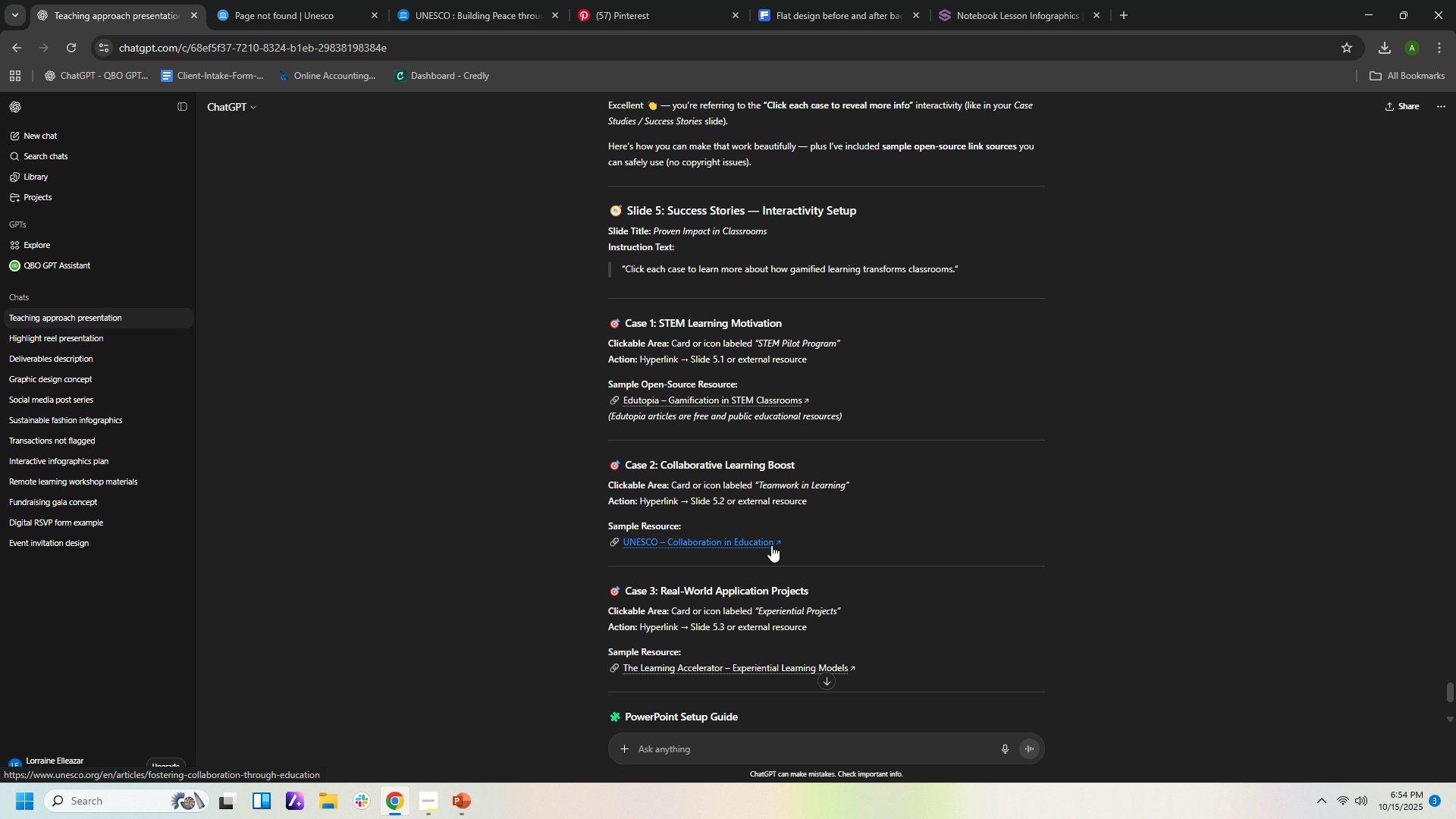 
key(Control+C)
 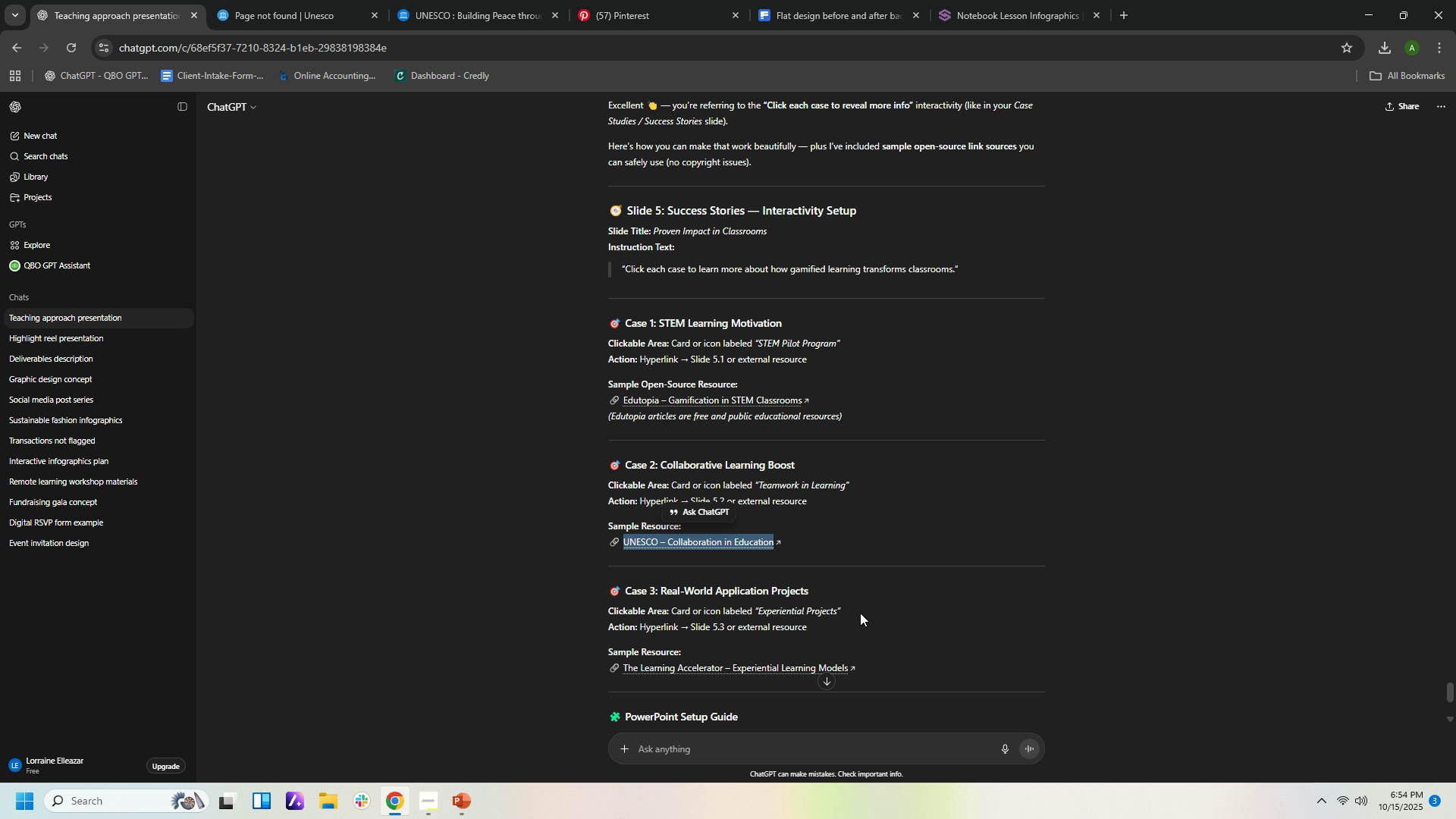 
key(Control+C)
 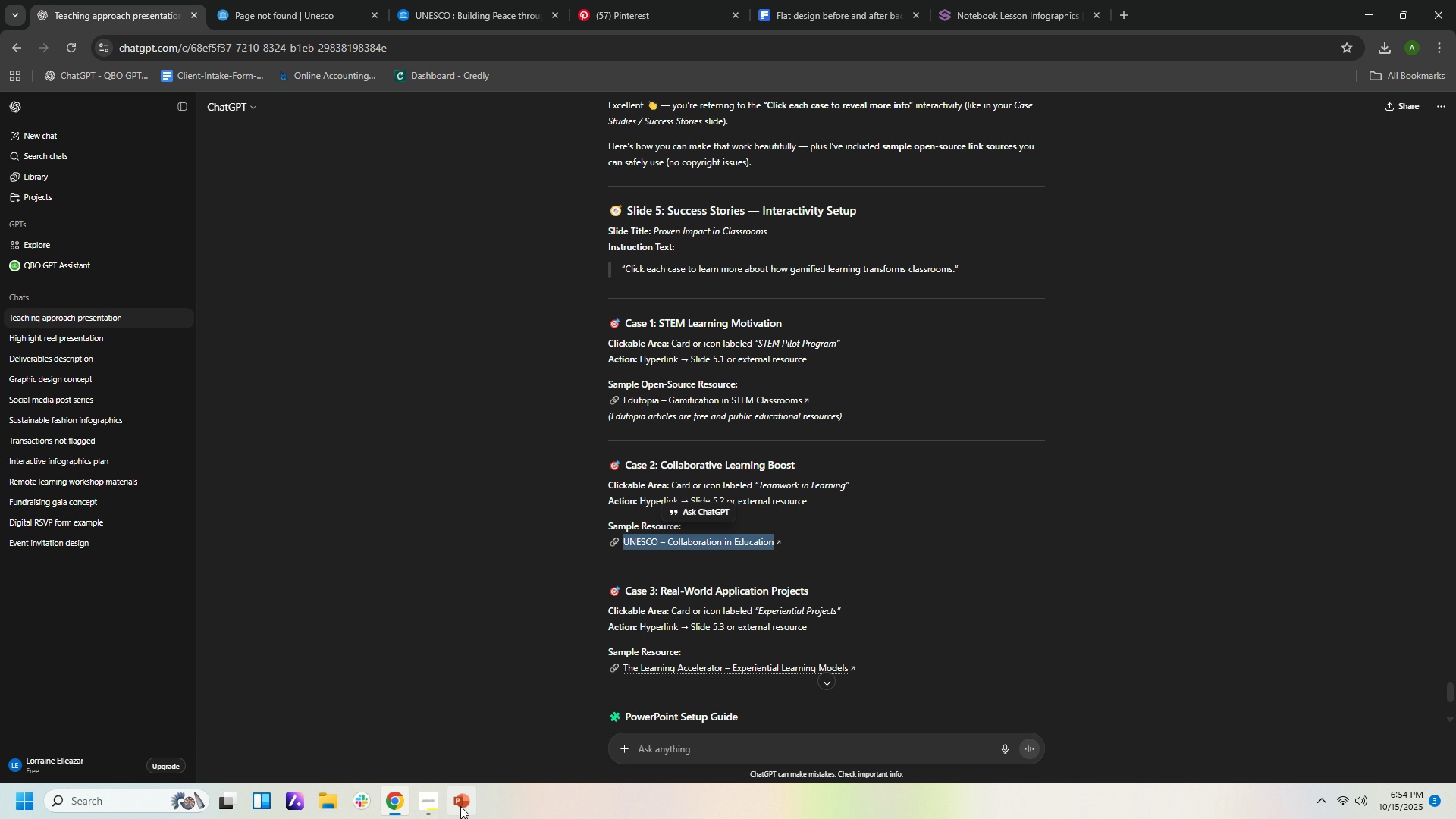 
left_click([460, 806])
 